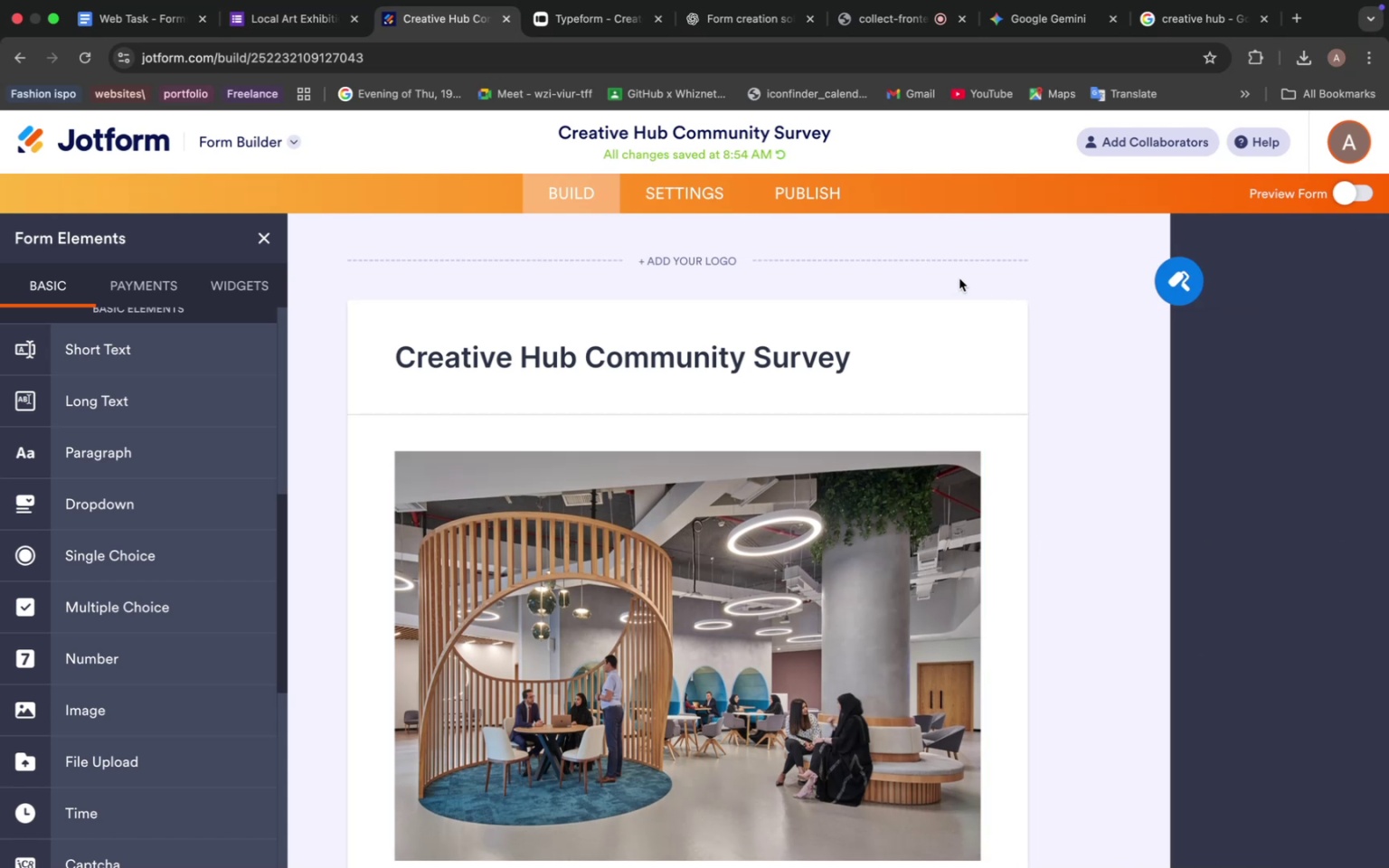 
scroll: coordinate [671, 615], scroll_direction: down, amount: 15.0
 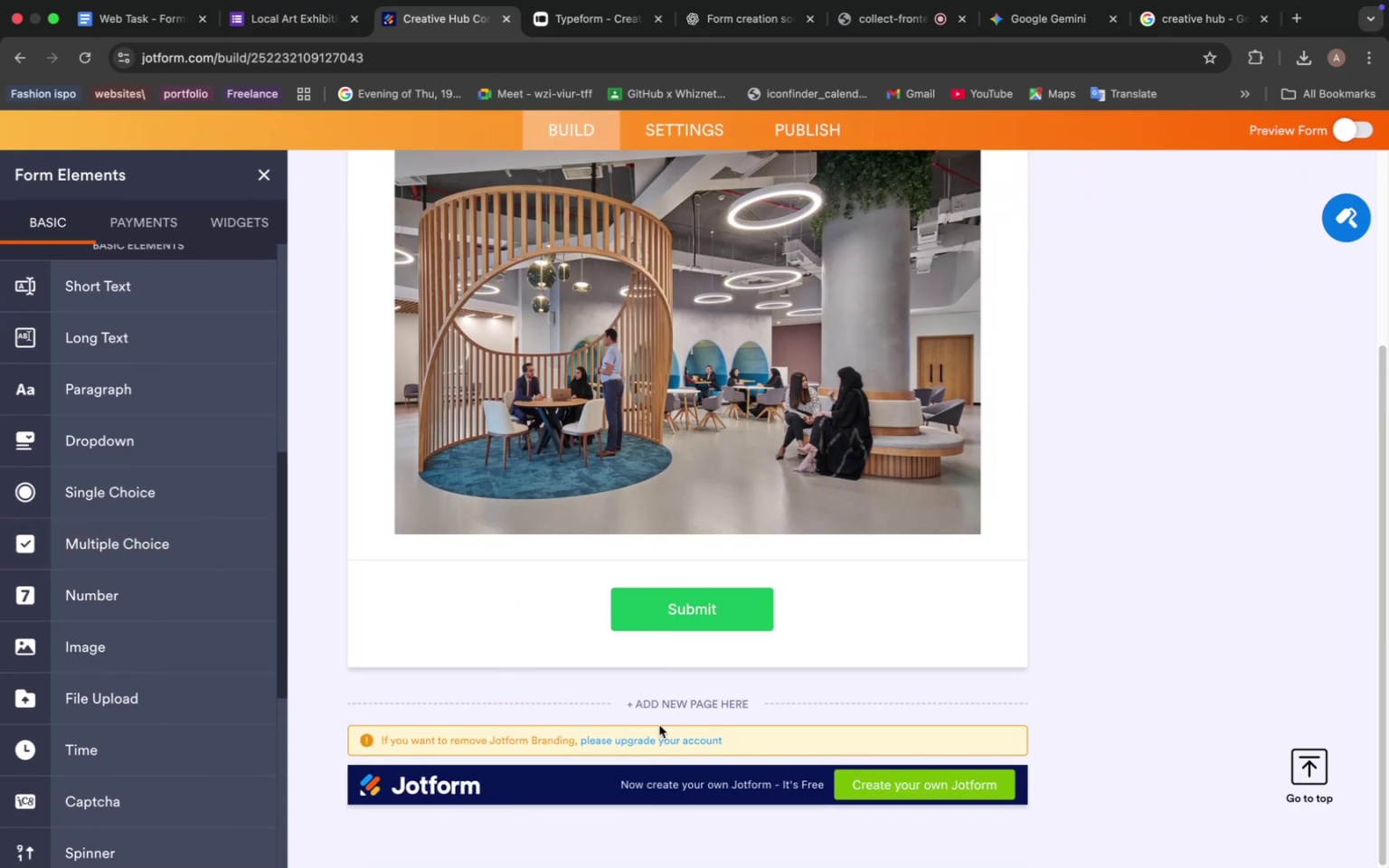 
left_click([694, 702])
 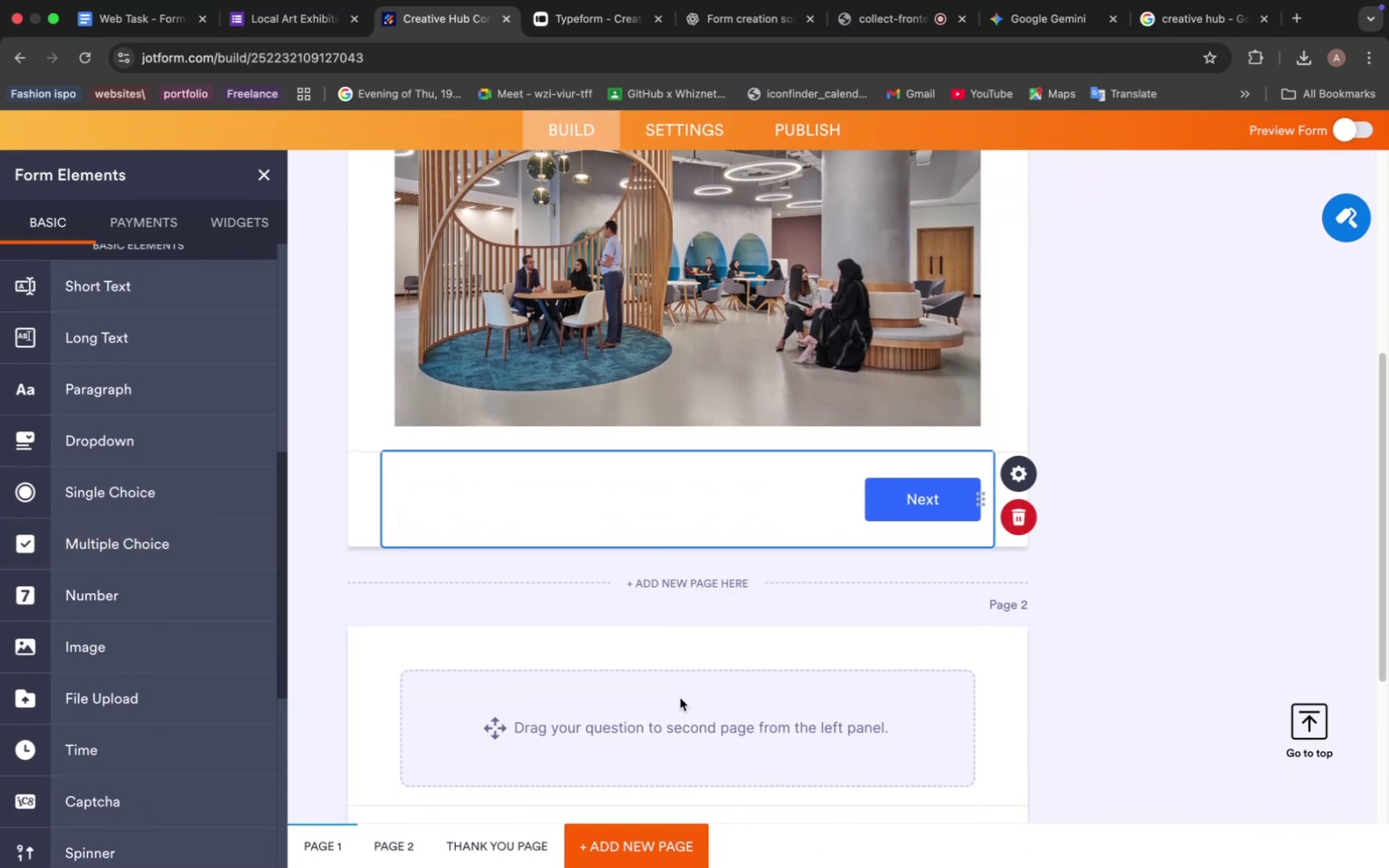 
scroll: coordinate [644, 684], scroll_direction: down, amount: 14.0
 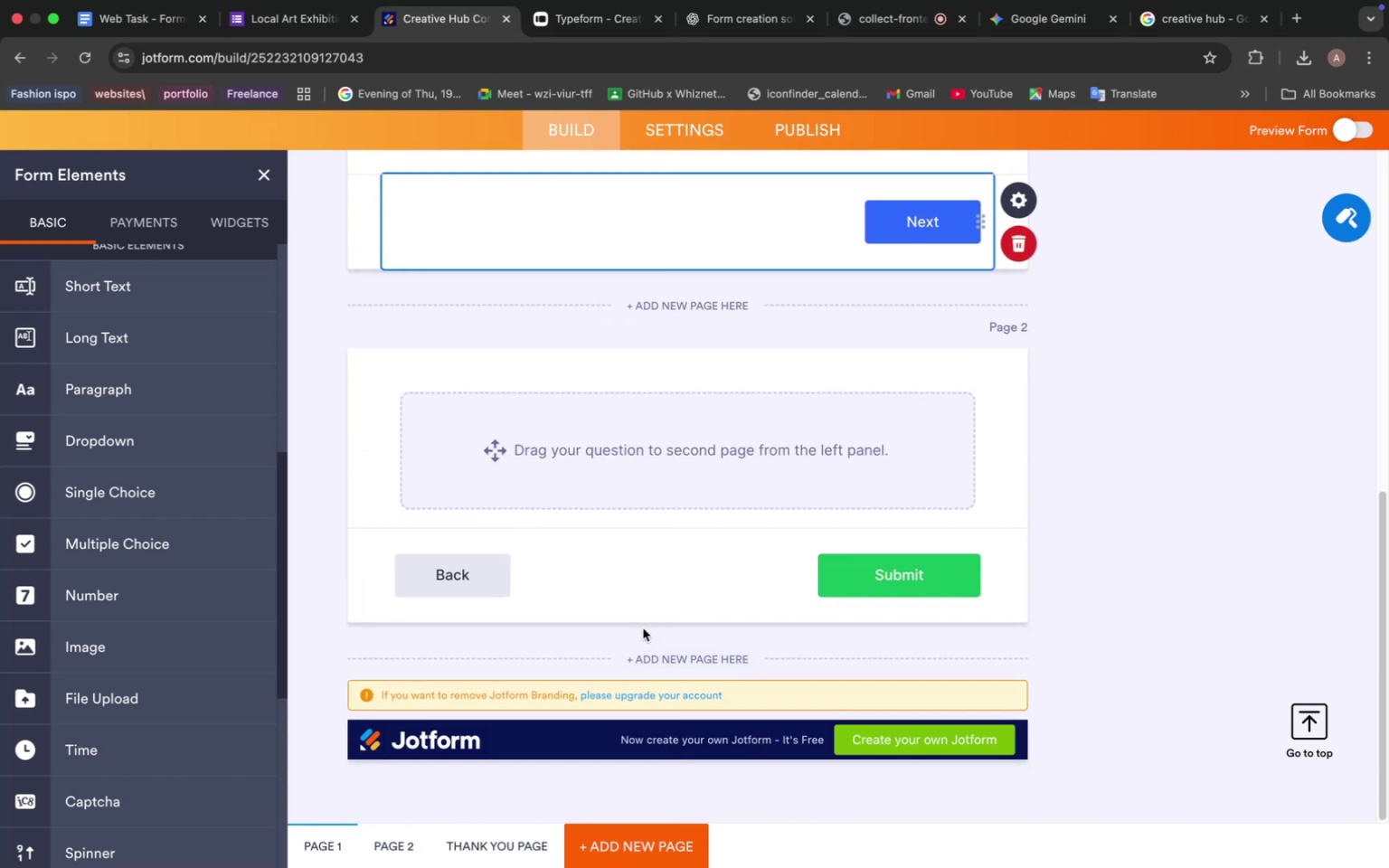 
wait(7.12)
 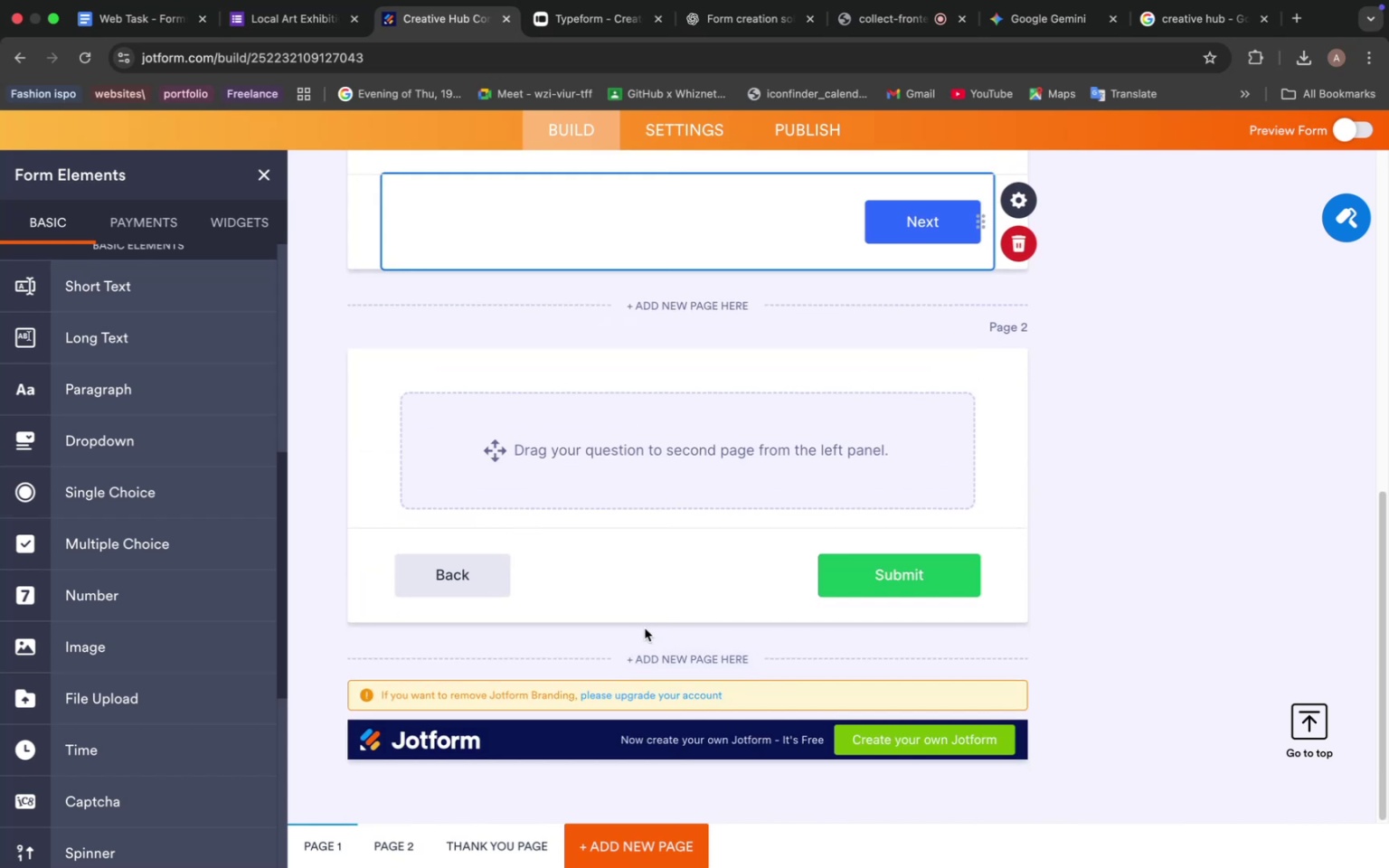 
left_click([1102, 321])
 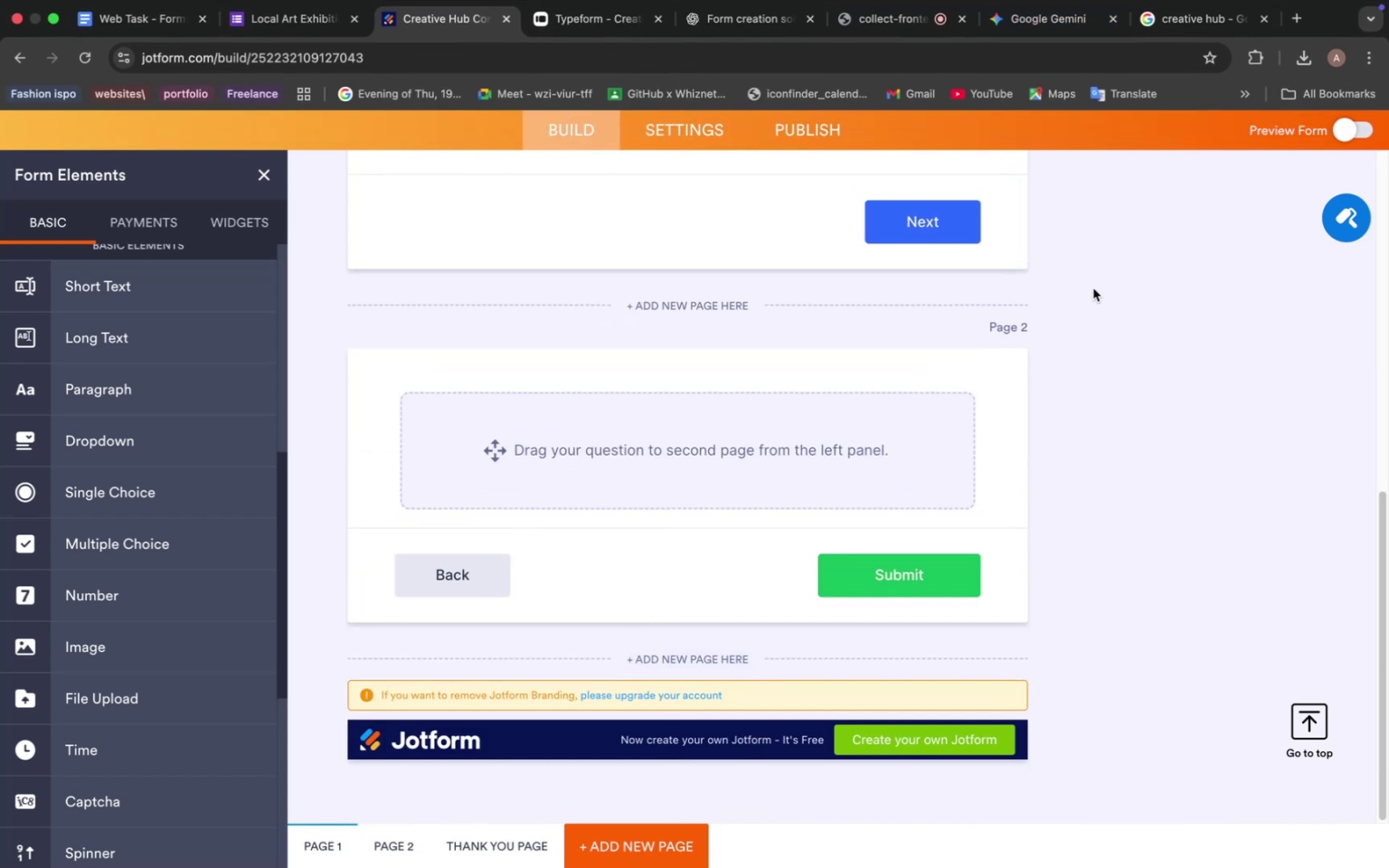 
scroll: coordinate [1071, 293], scroll_direction: up, amount: 19.0
 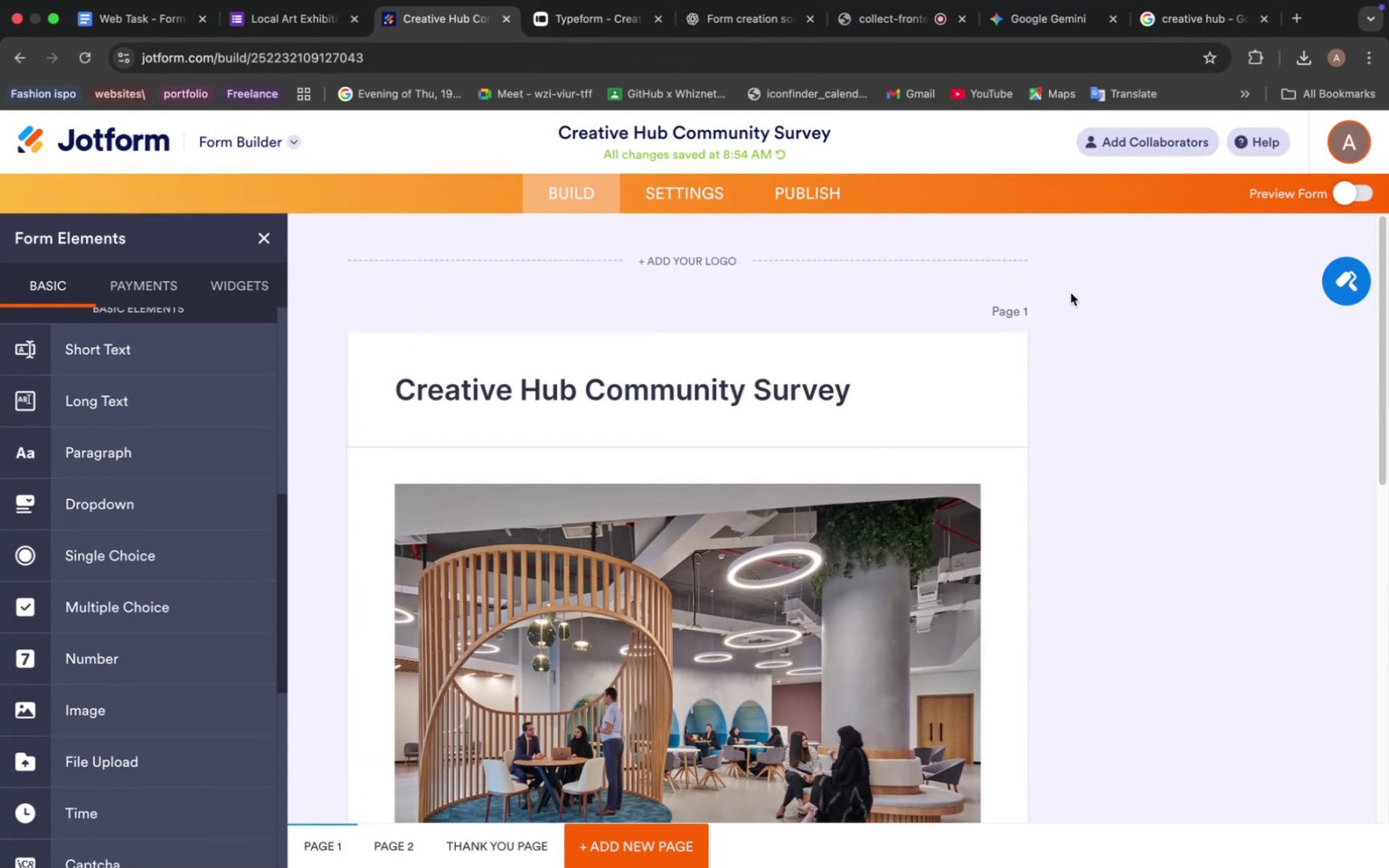 
scroll: coordinate [1063, 321], scroll_direction: down, amount: 9.0
 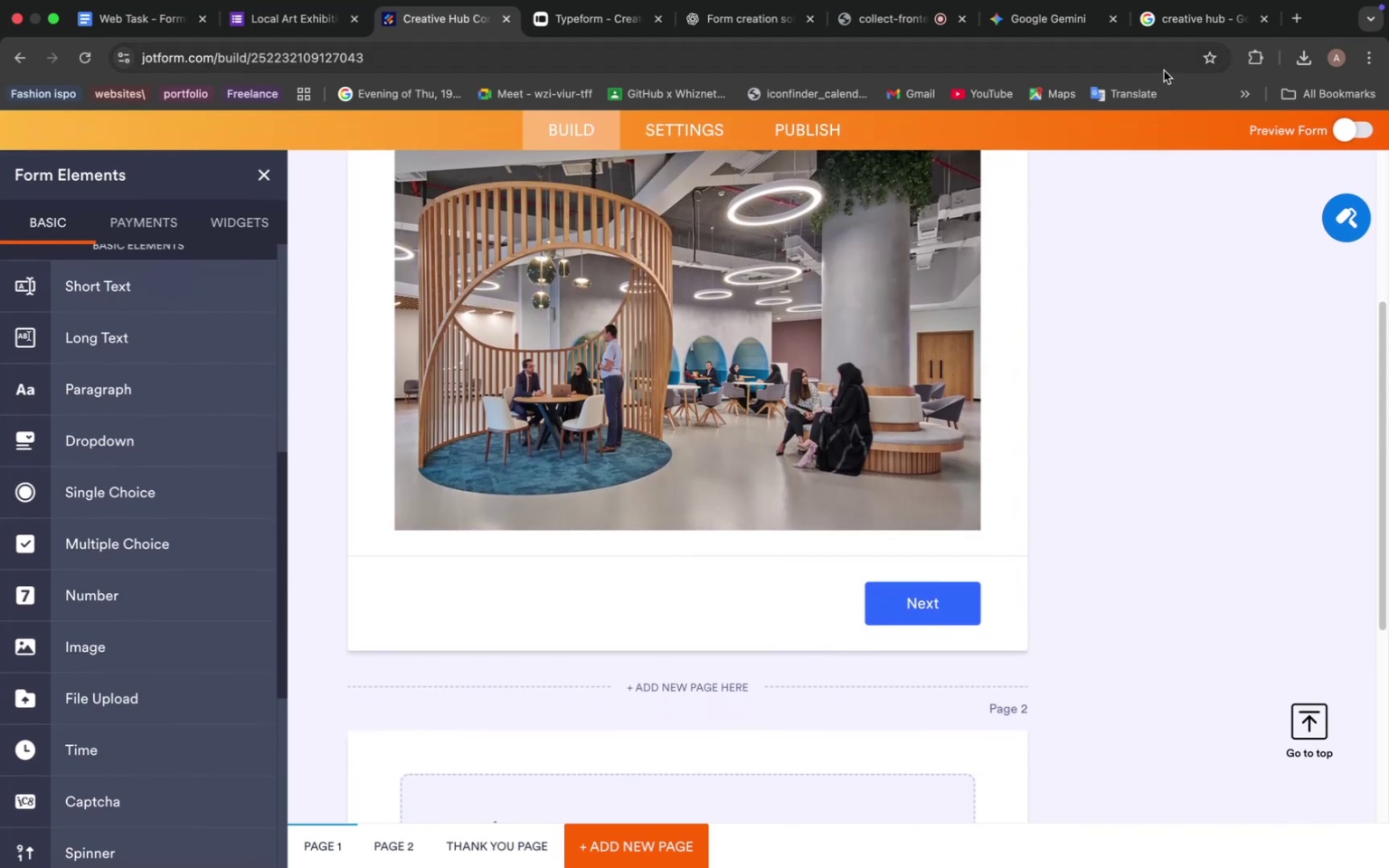 
left_click([1180, 23])
 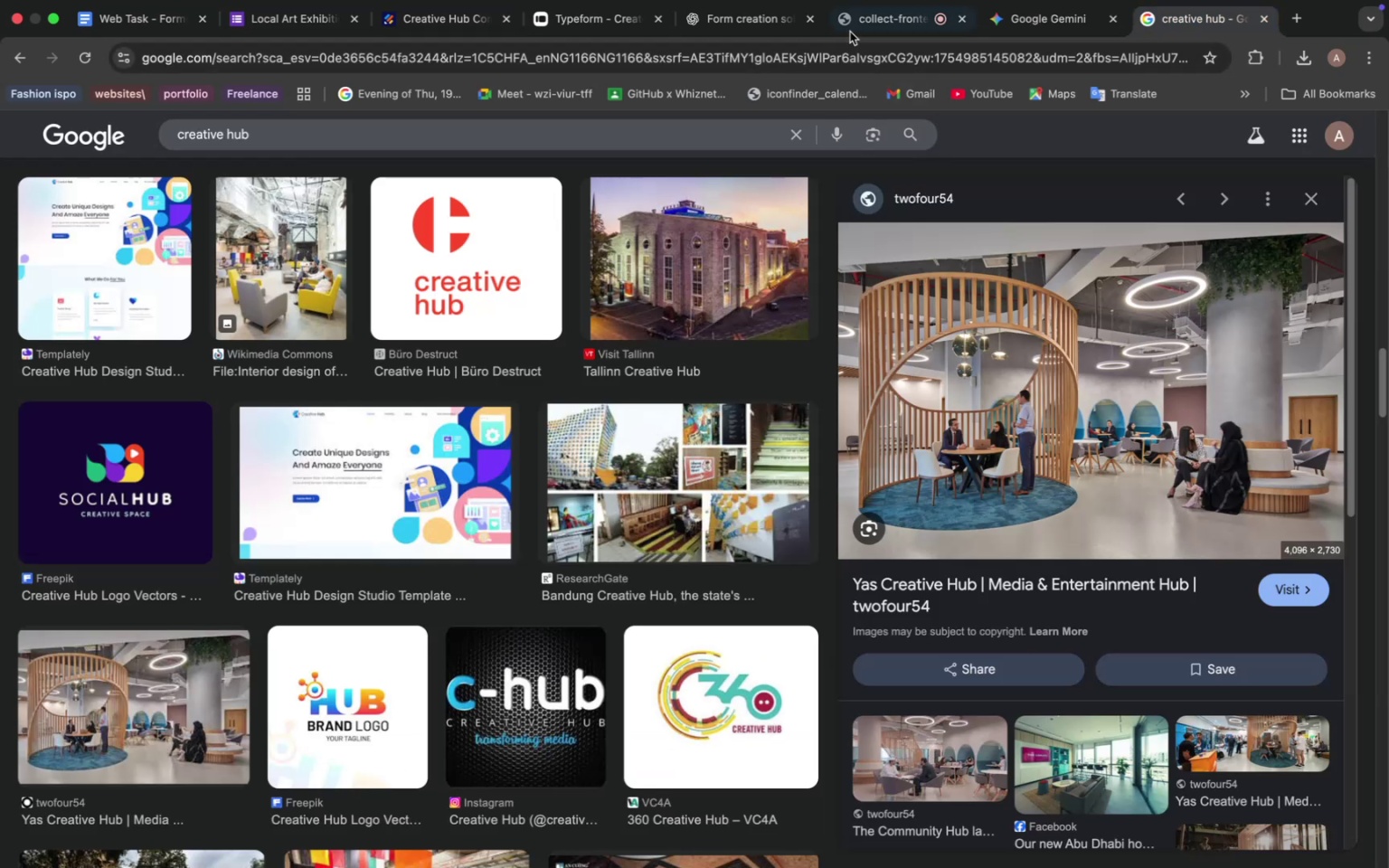 
left_click([1016, 14])
 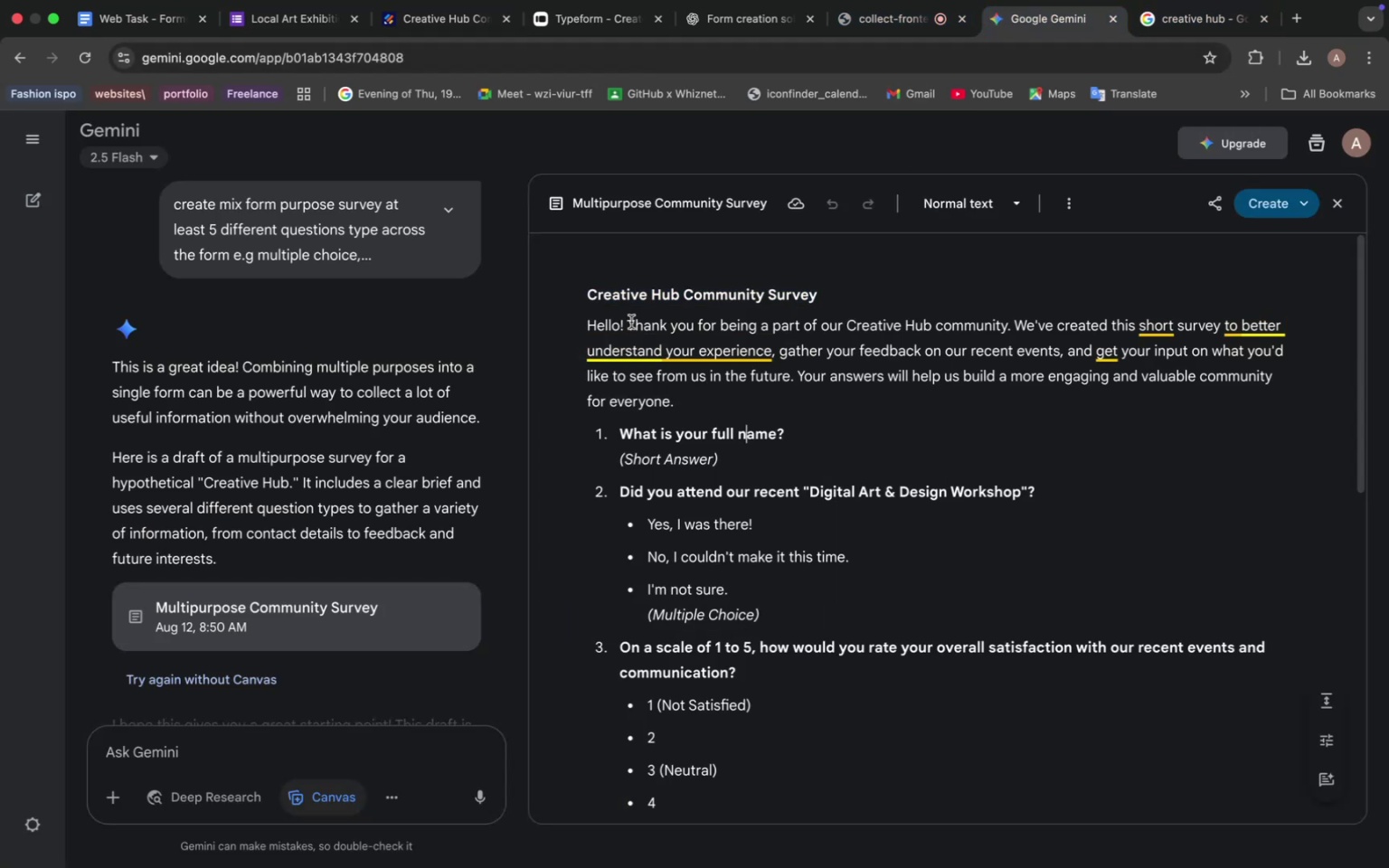 
left_click_drag(start_coordinate=[580, 325], to_coordinate=[738, 373])
 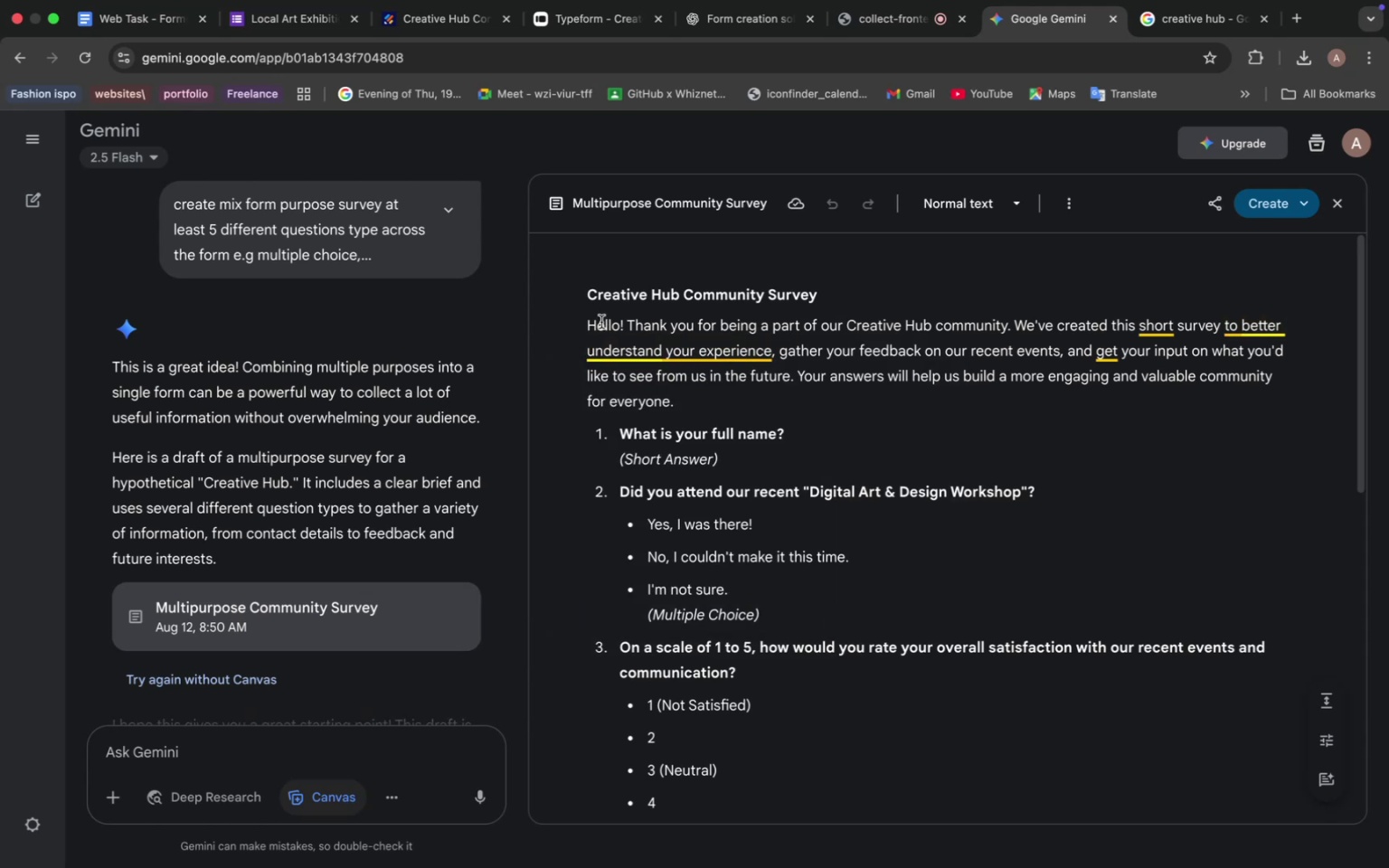 
left_click_drag(start_coordinate=[583, 323], to_coordinate=[664, 392])
 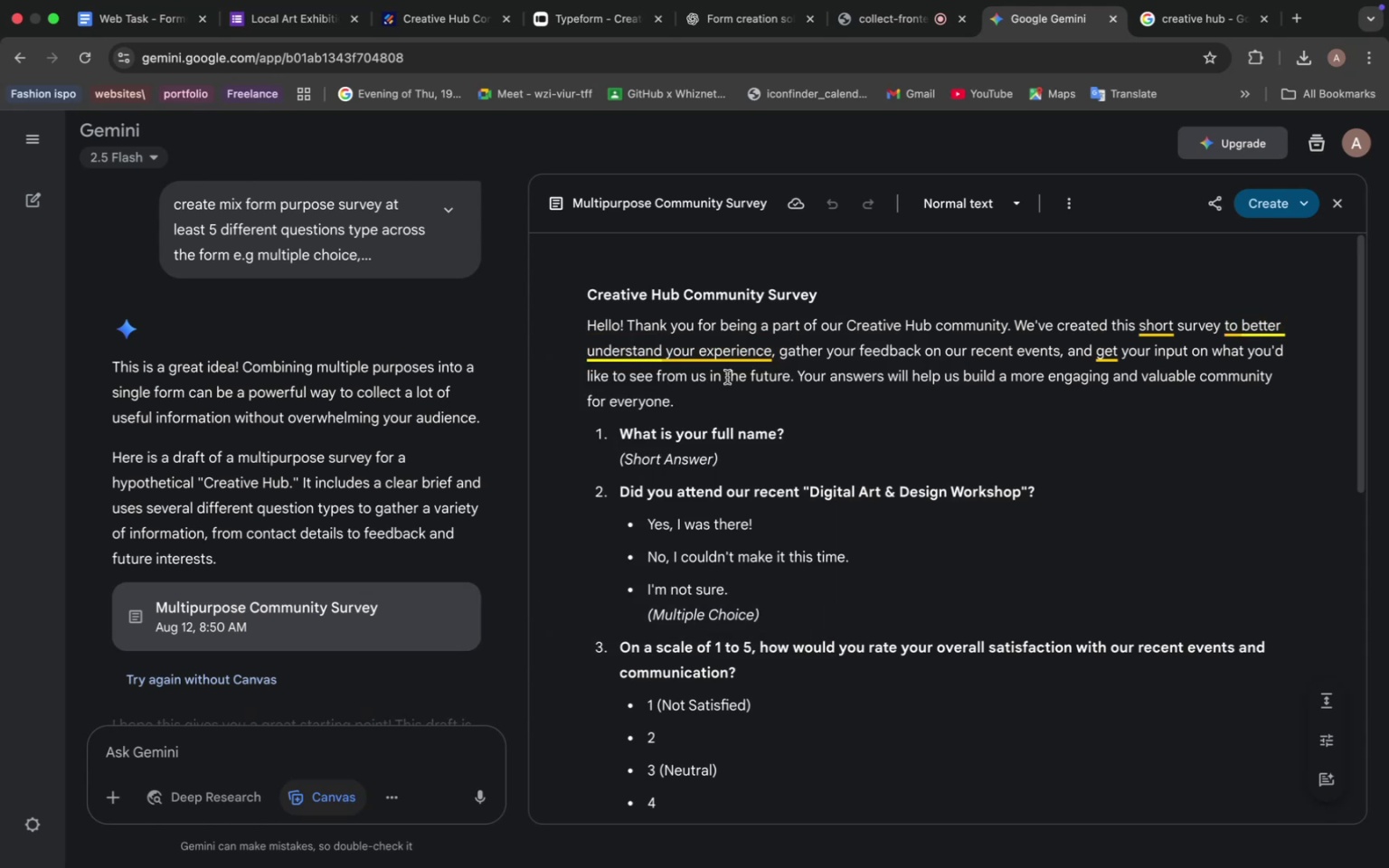 
left_click([730, 377])
 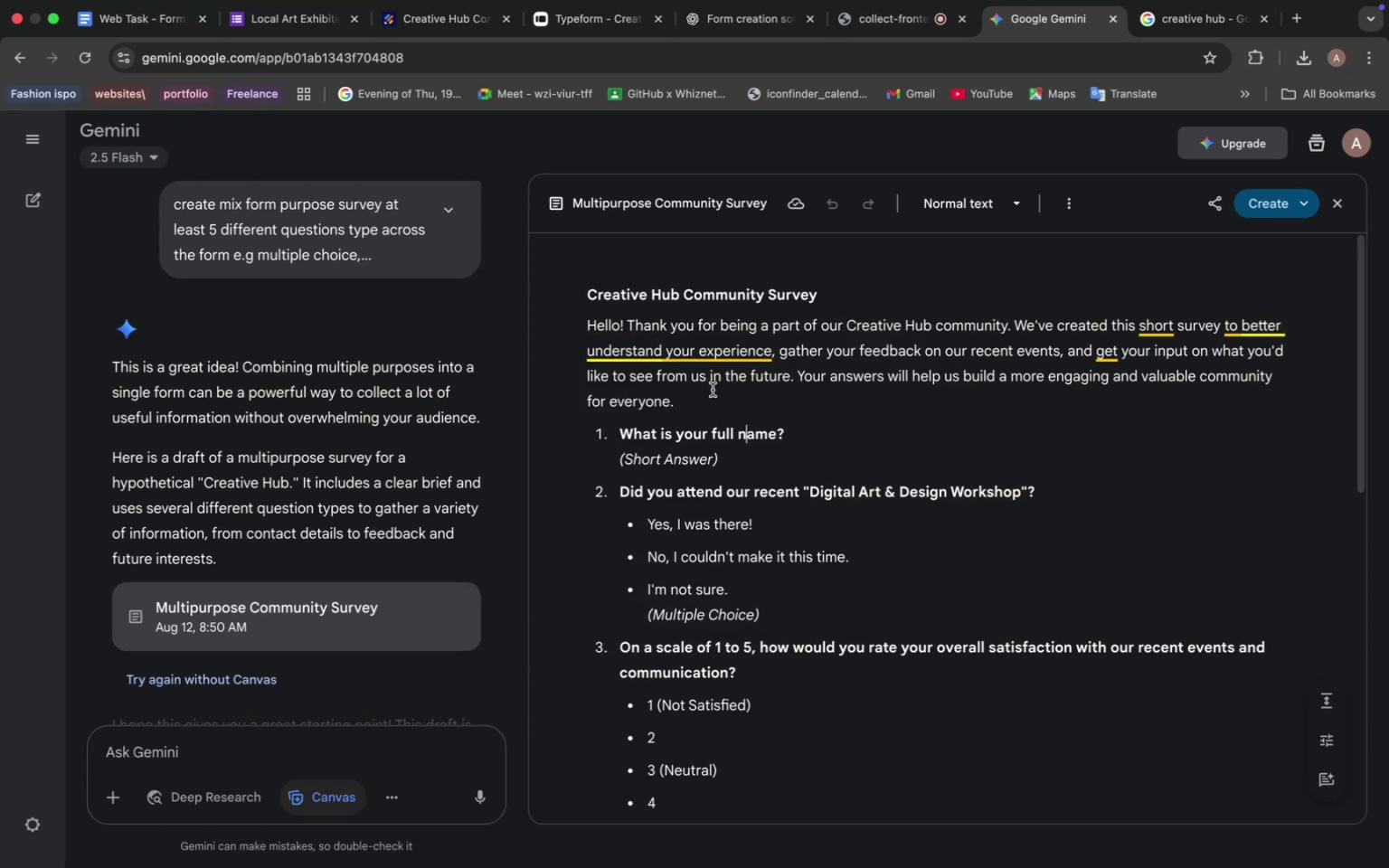 
left_click_drag(start_coordinate=[692, 394], to_coordinate=[587, 326])
 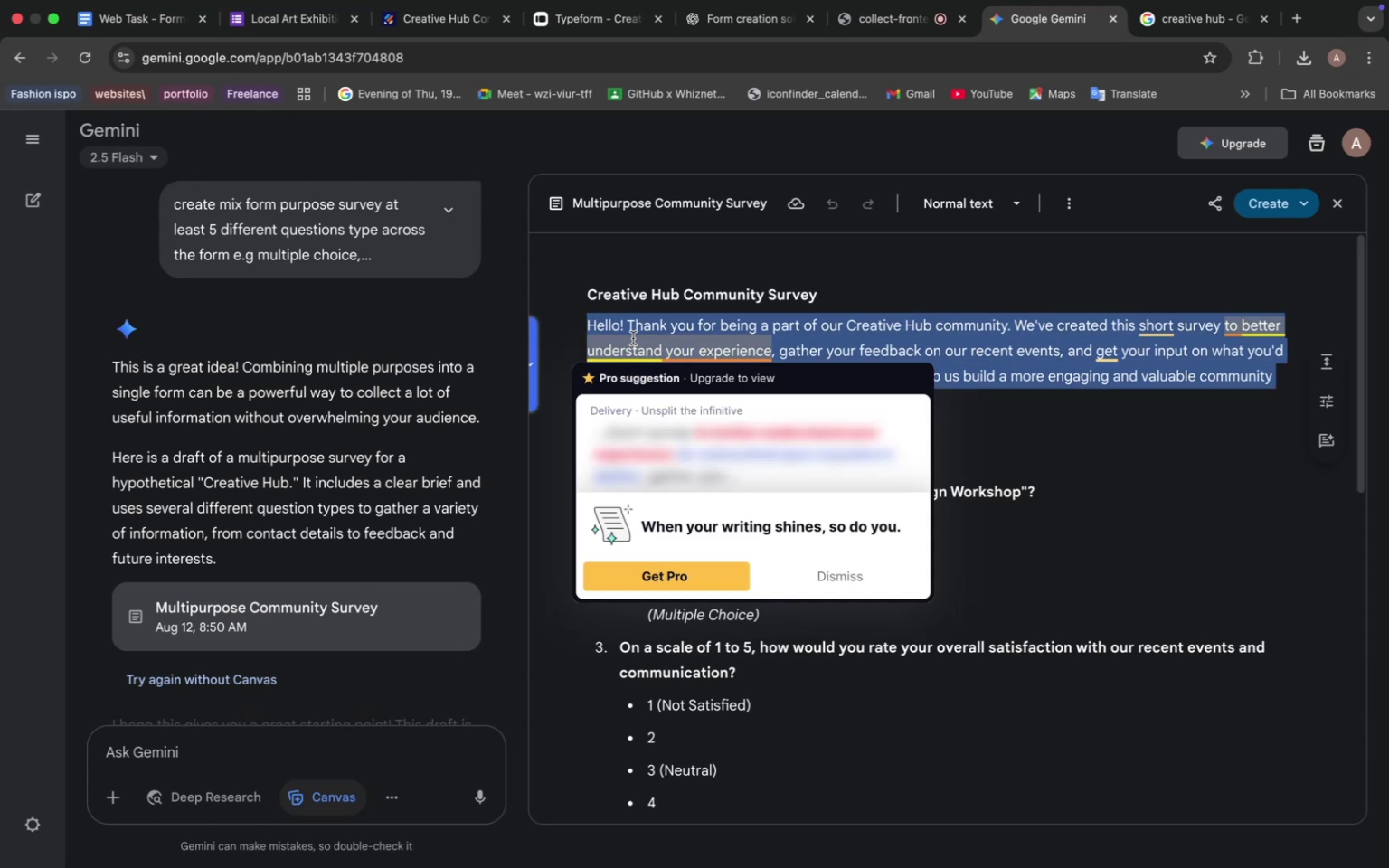 
key(Meta+C)
 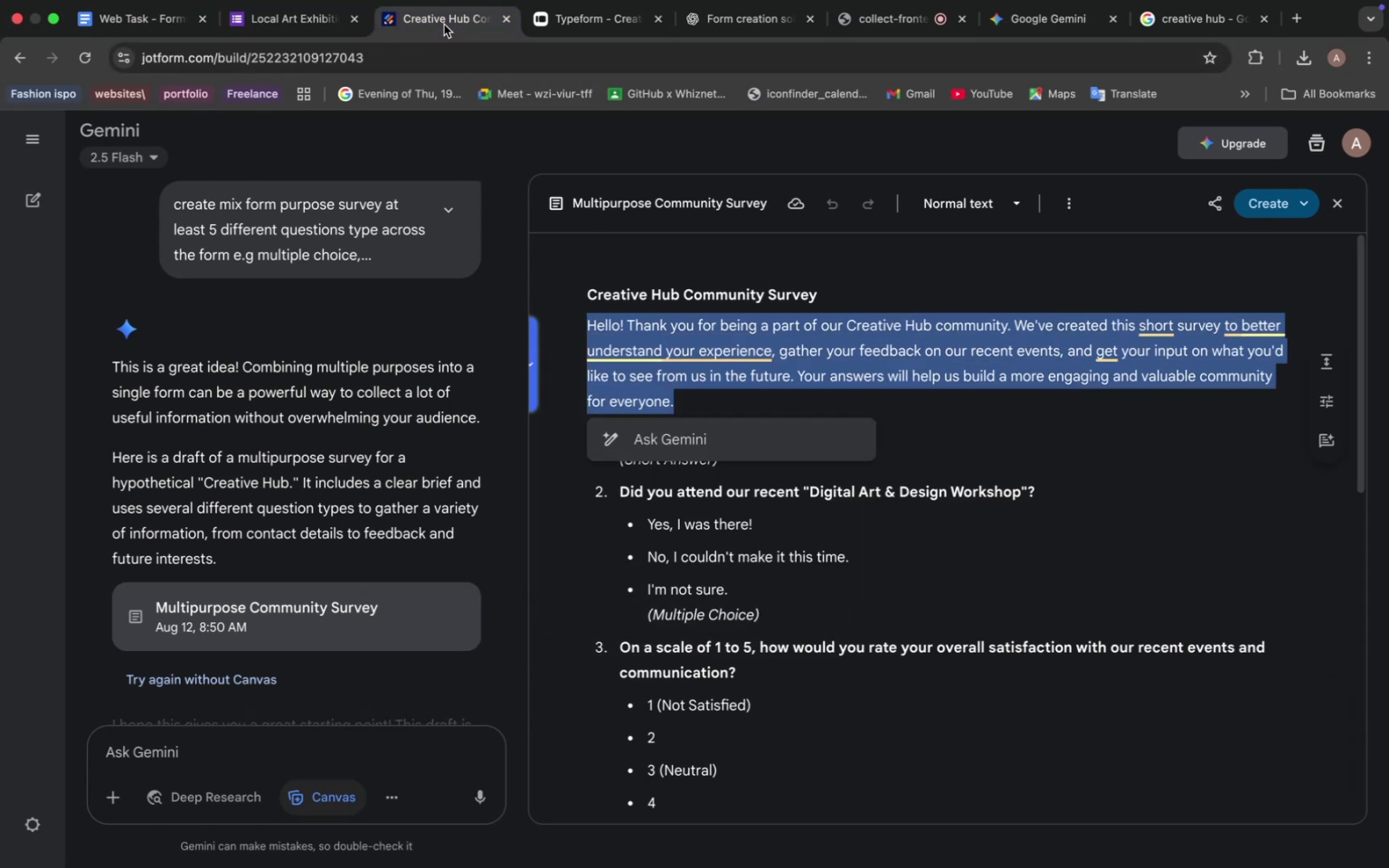 
scroll: coordinate [597, 418], scroll_direction: up, amount: 9.0
 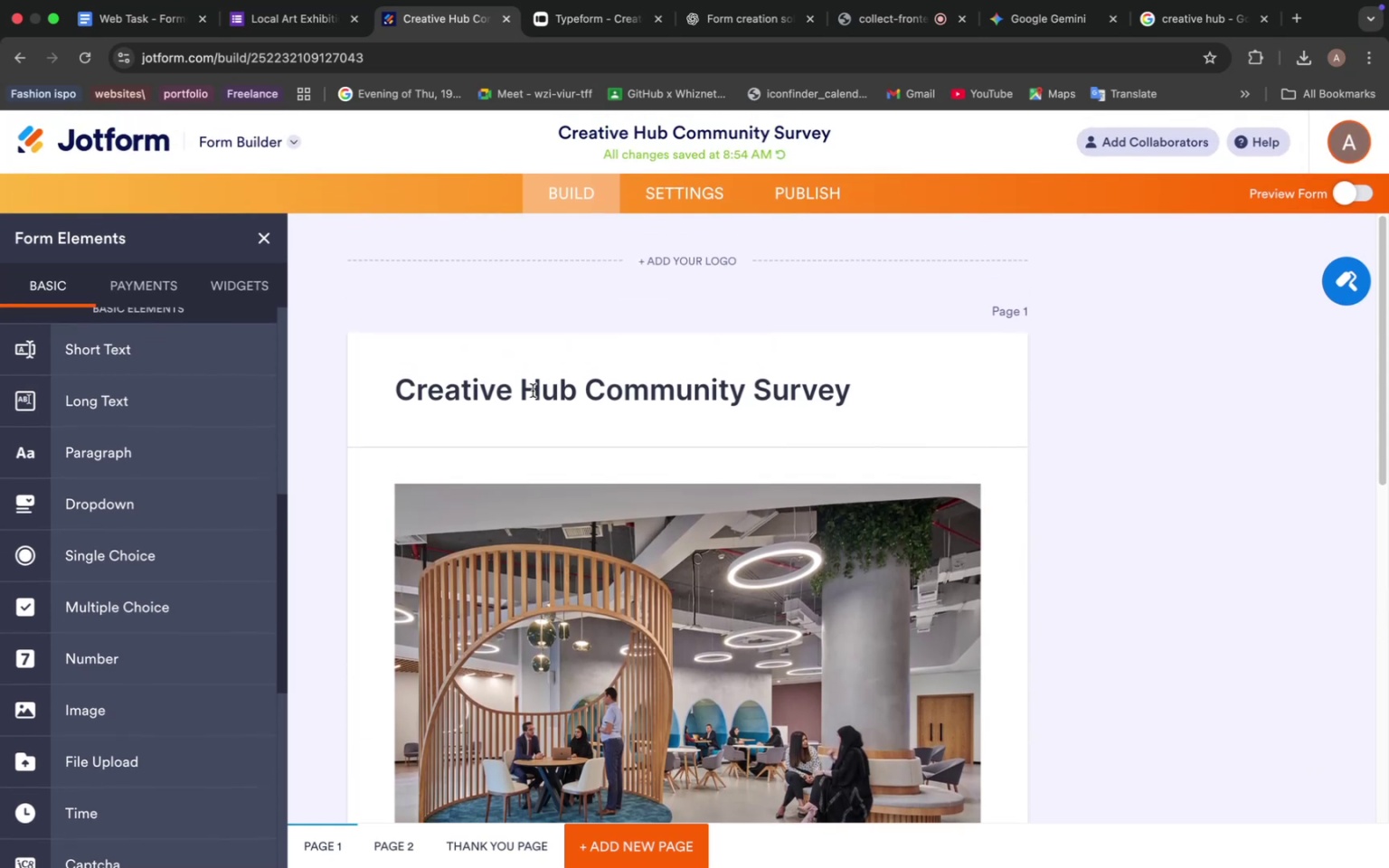 
left_click([523, 411])
 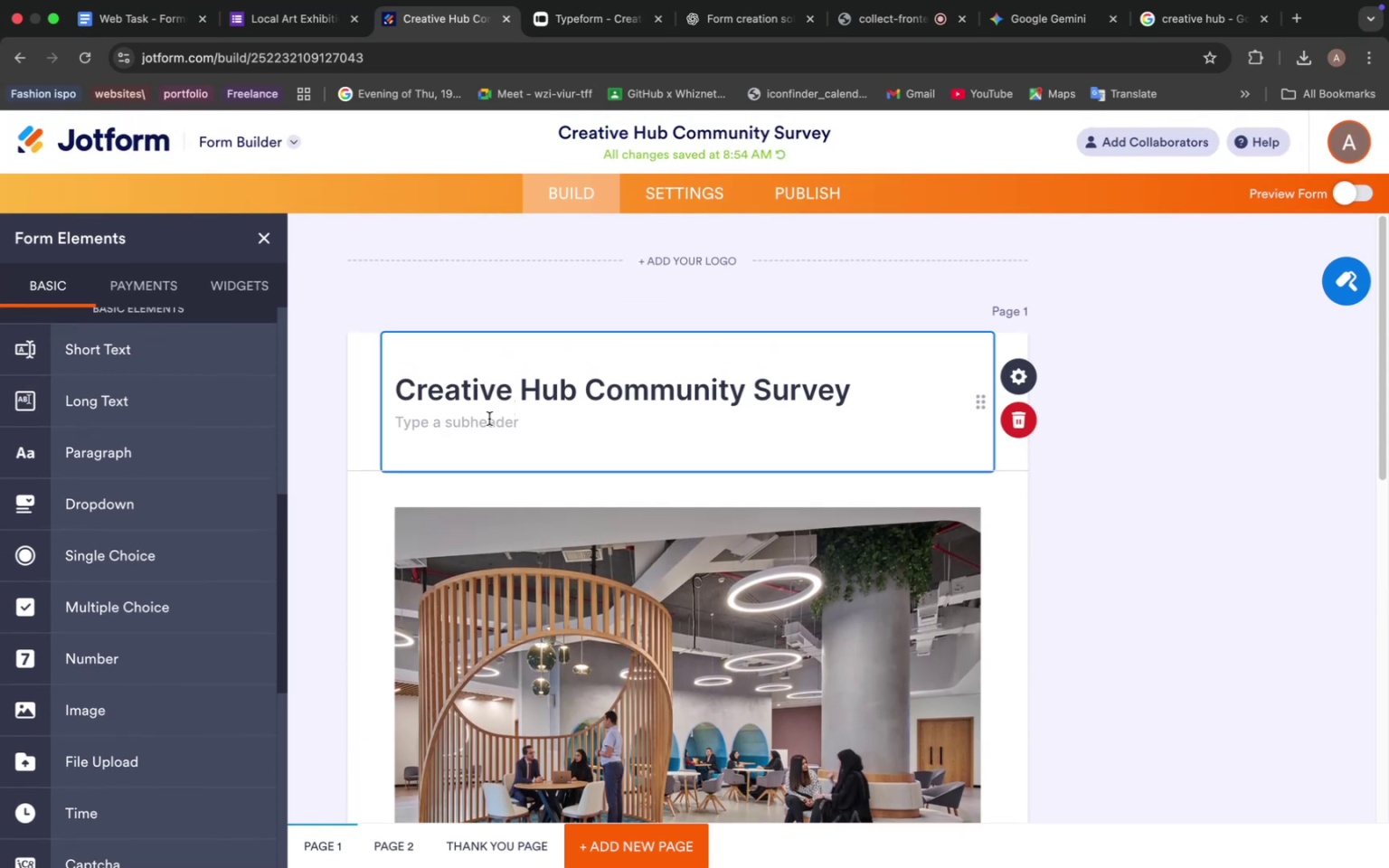 
left_click([470, 423])
 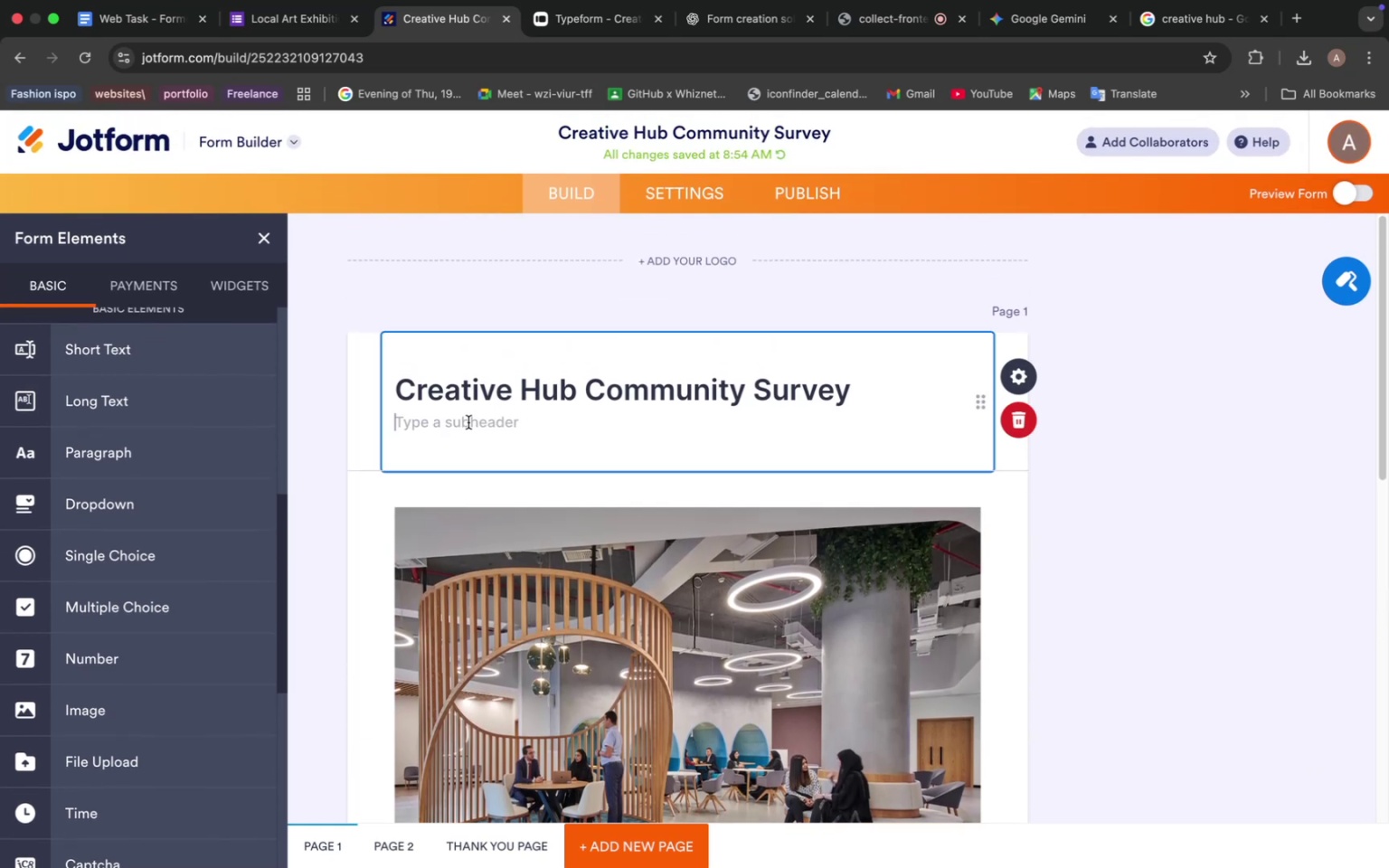 
key(Meta+V)
 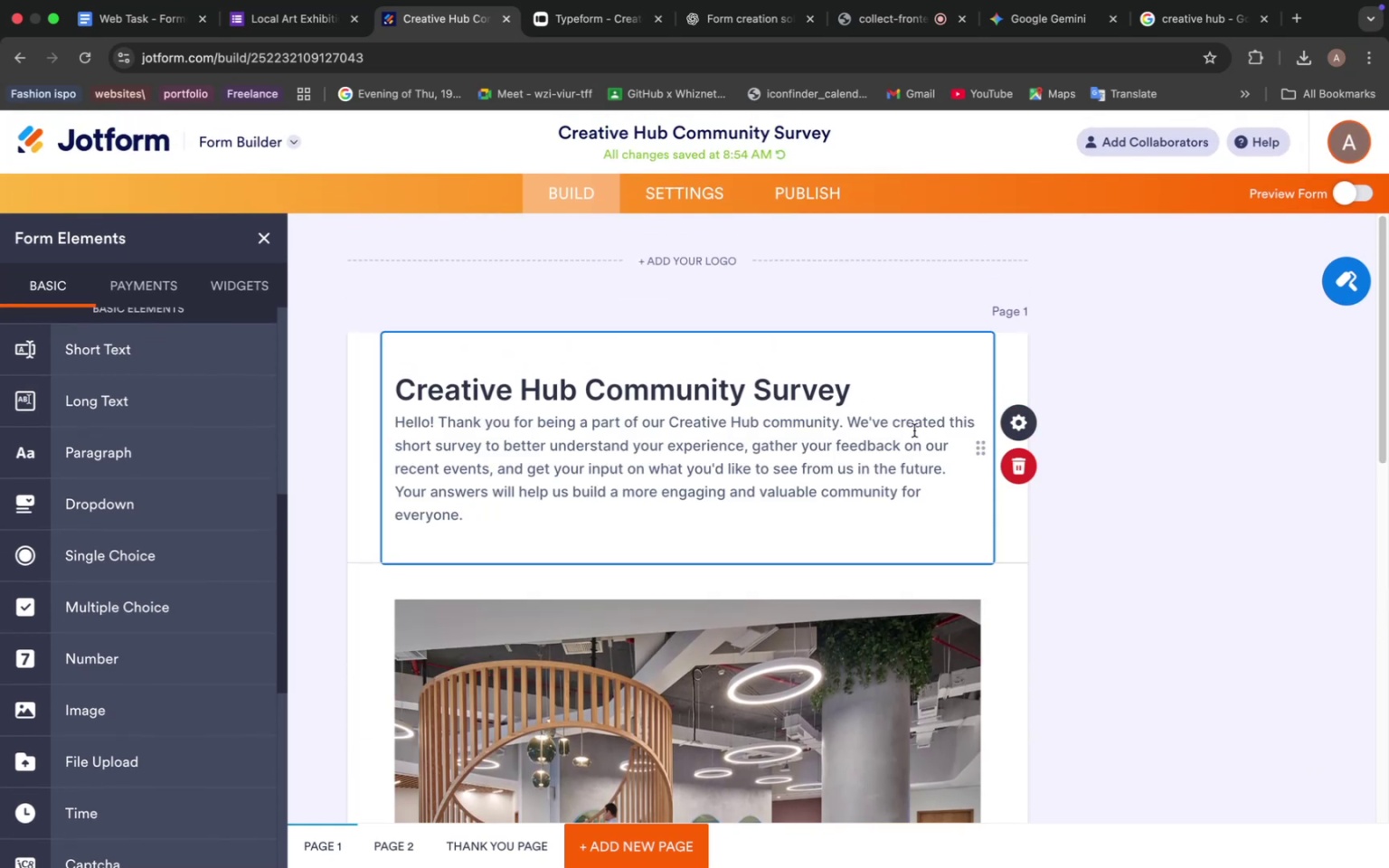 
left_click([1117, 620])
 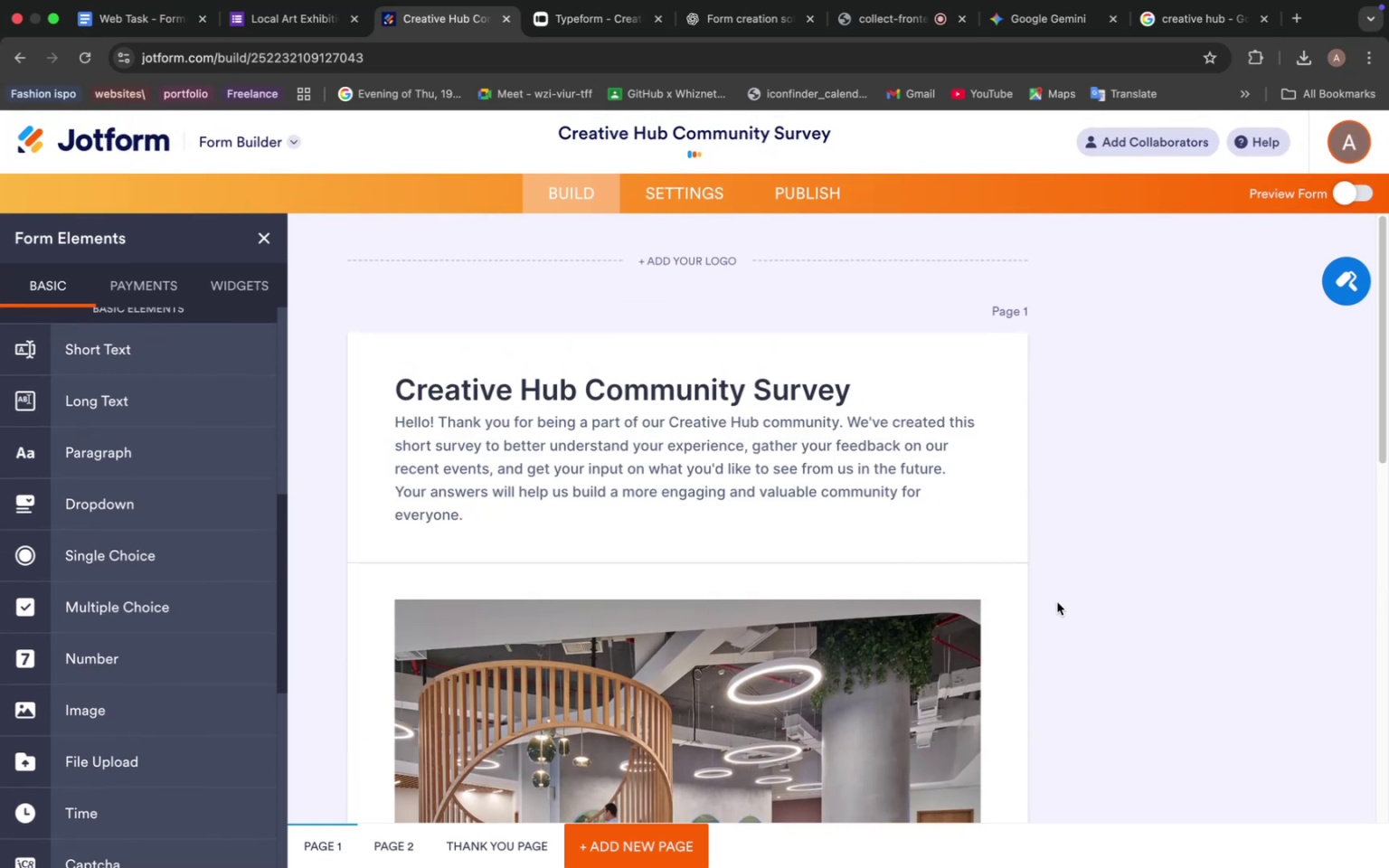 
scroll: coordinate [942, 568], scroll_direction: down, amount: 18.0
 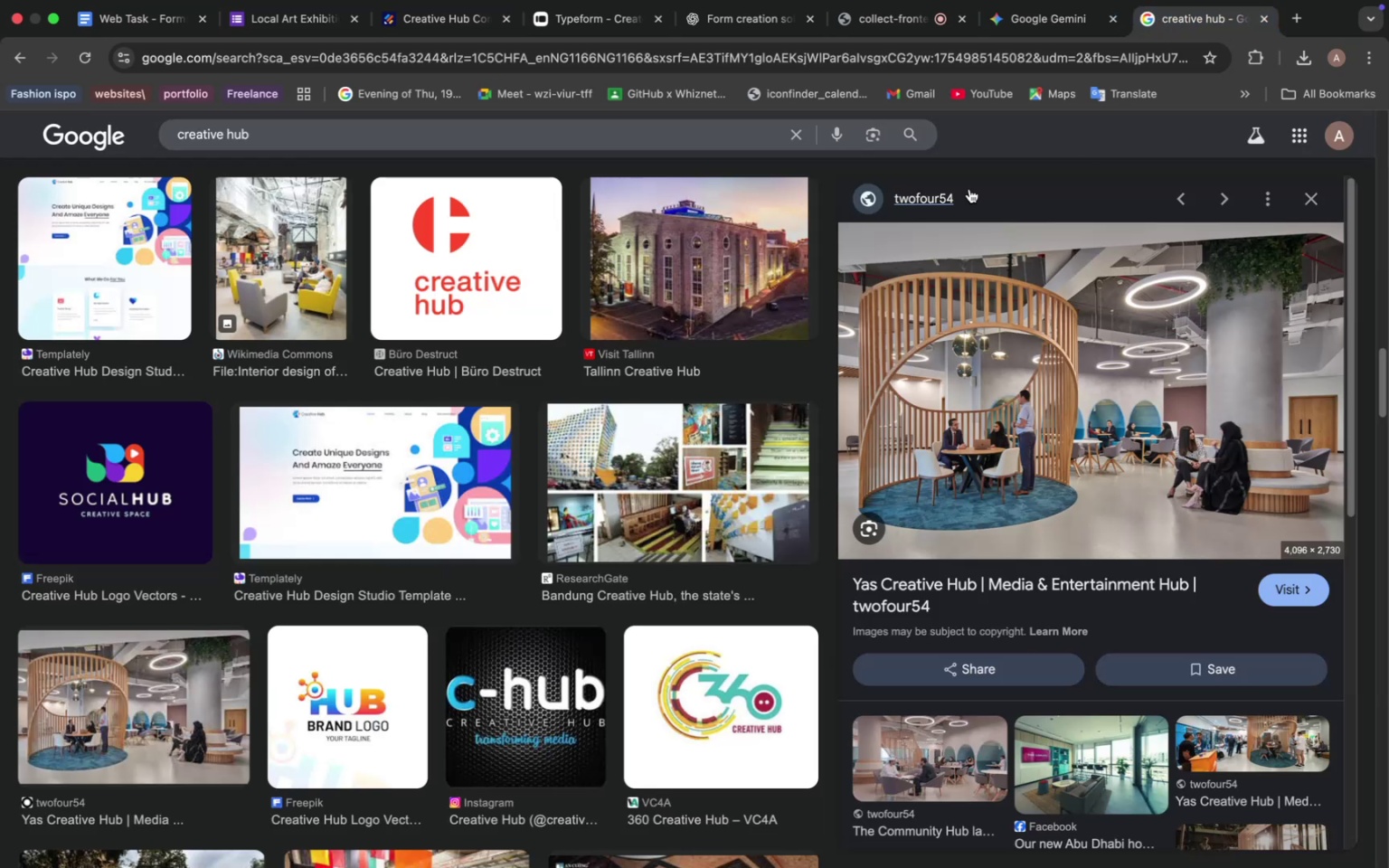 
left_click([1037, 18])
 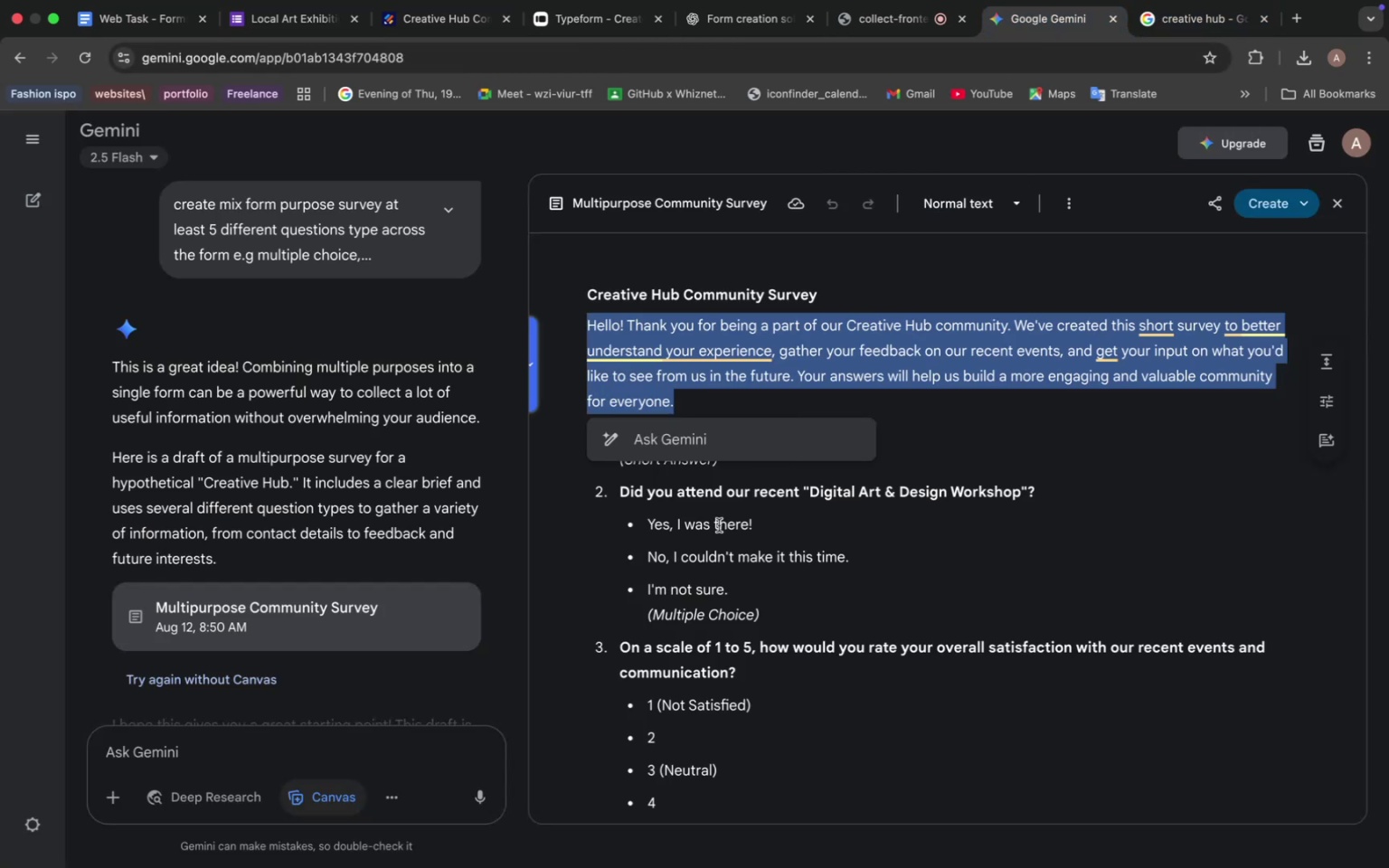 
left_click([677, 551])
 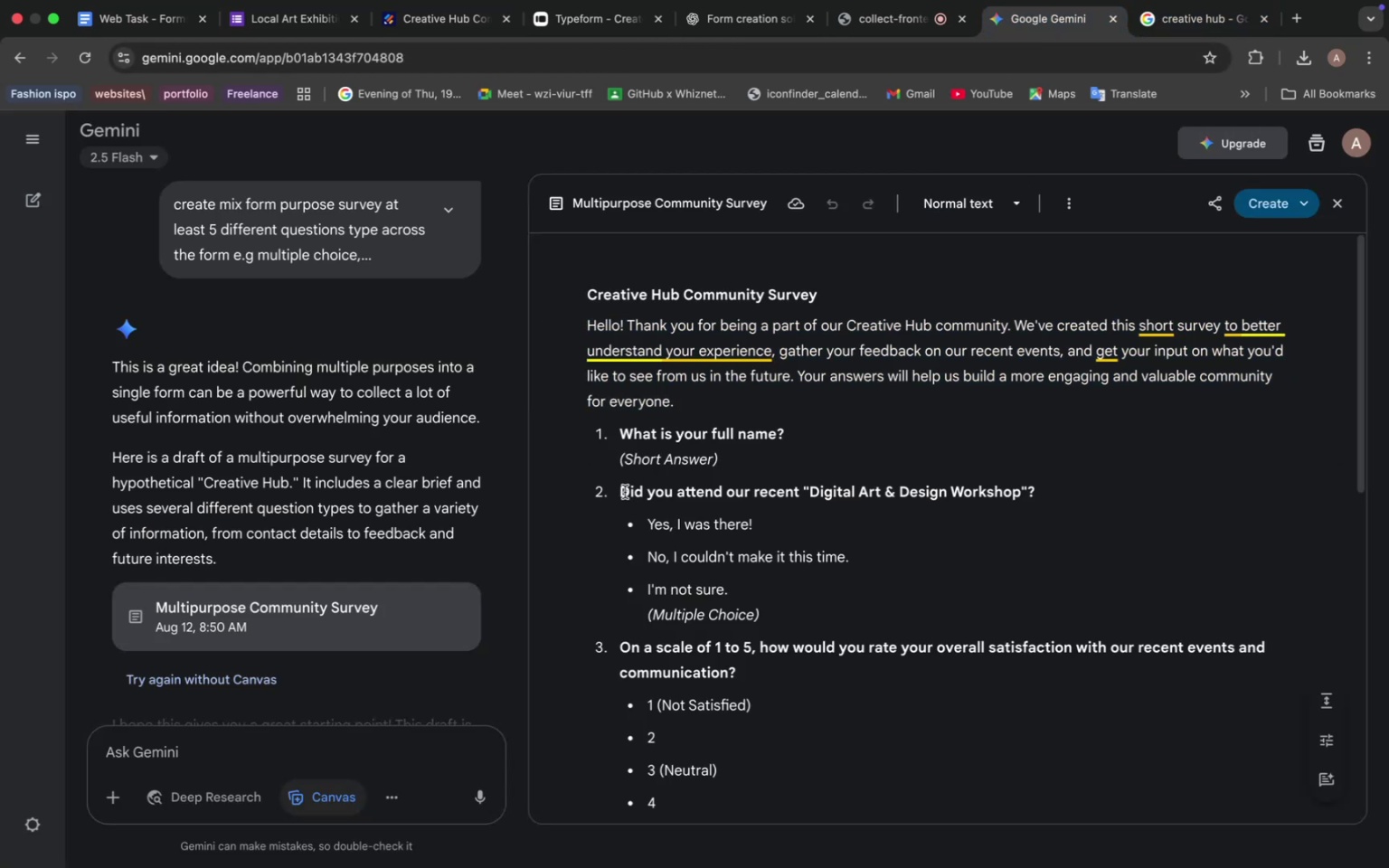 
left_click_drag(start_coordinate=[618, 490], to_coordinate=[1038, 499])
 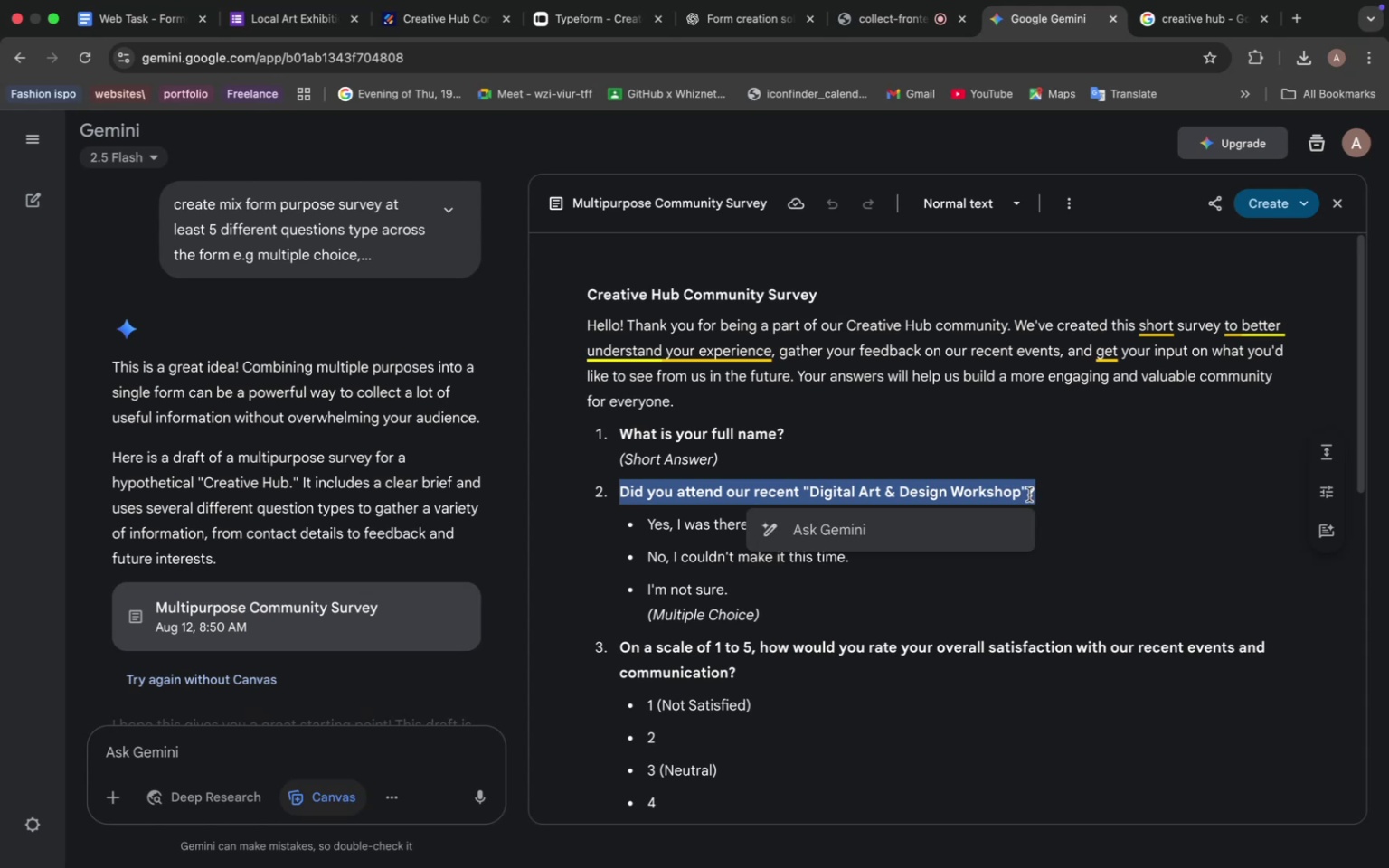 
key(Meta+C)
 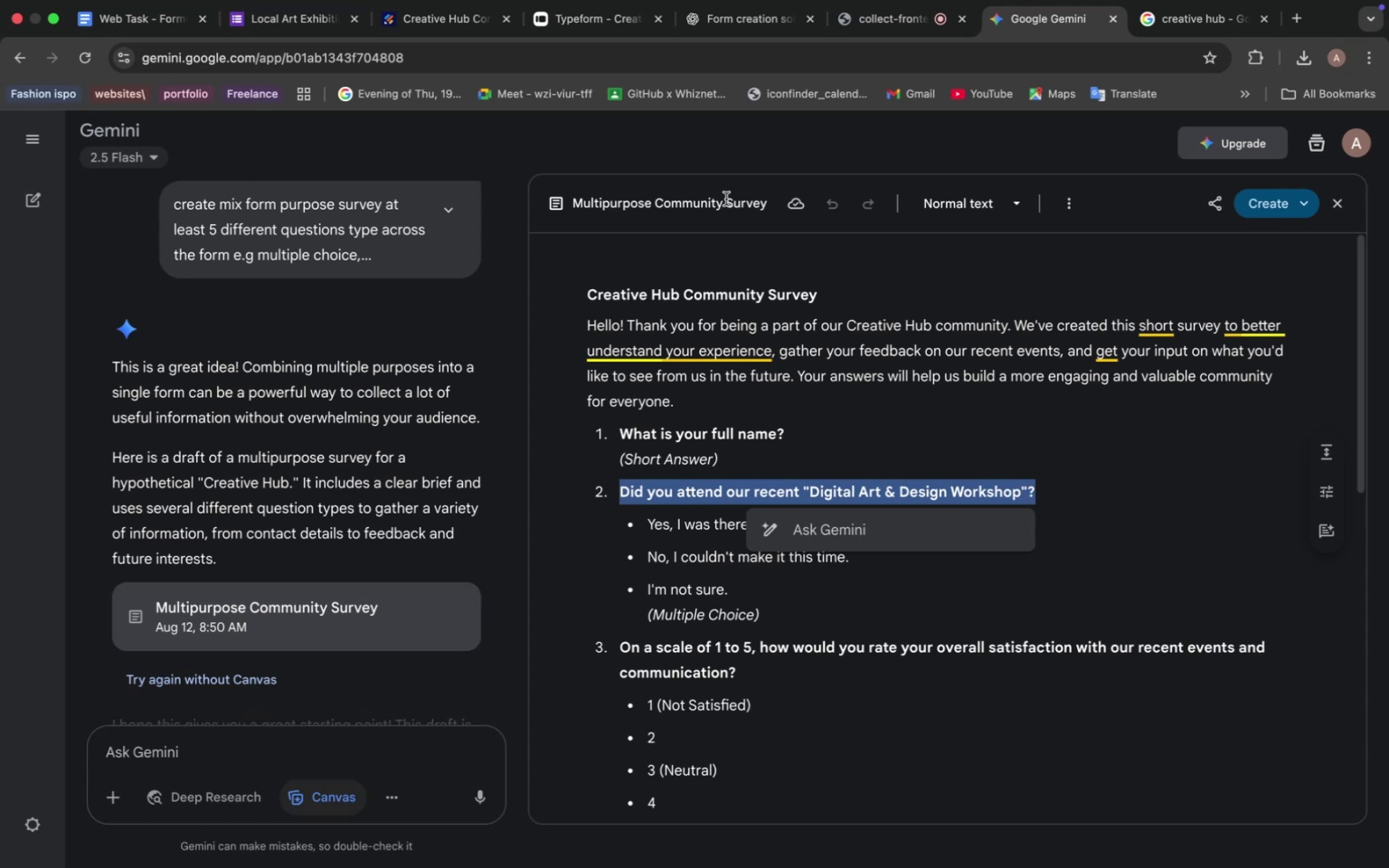 
left_click([429, 26])
 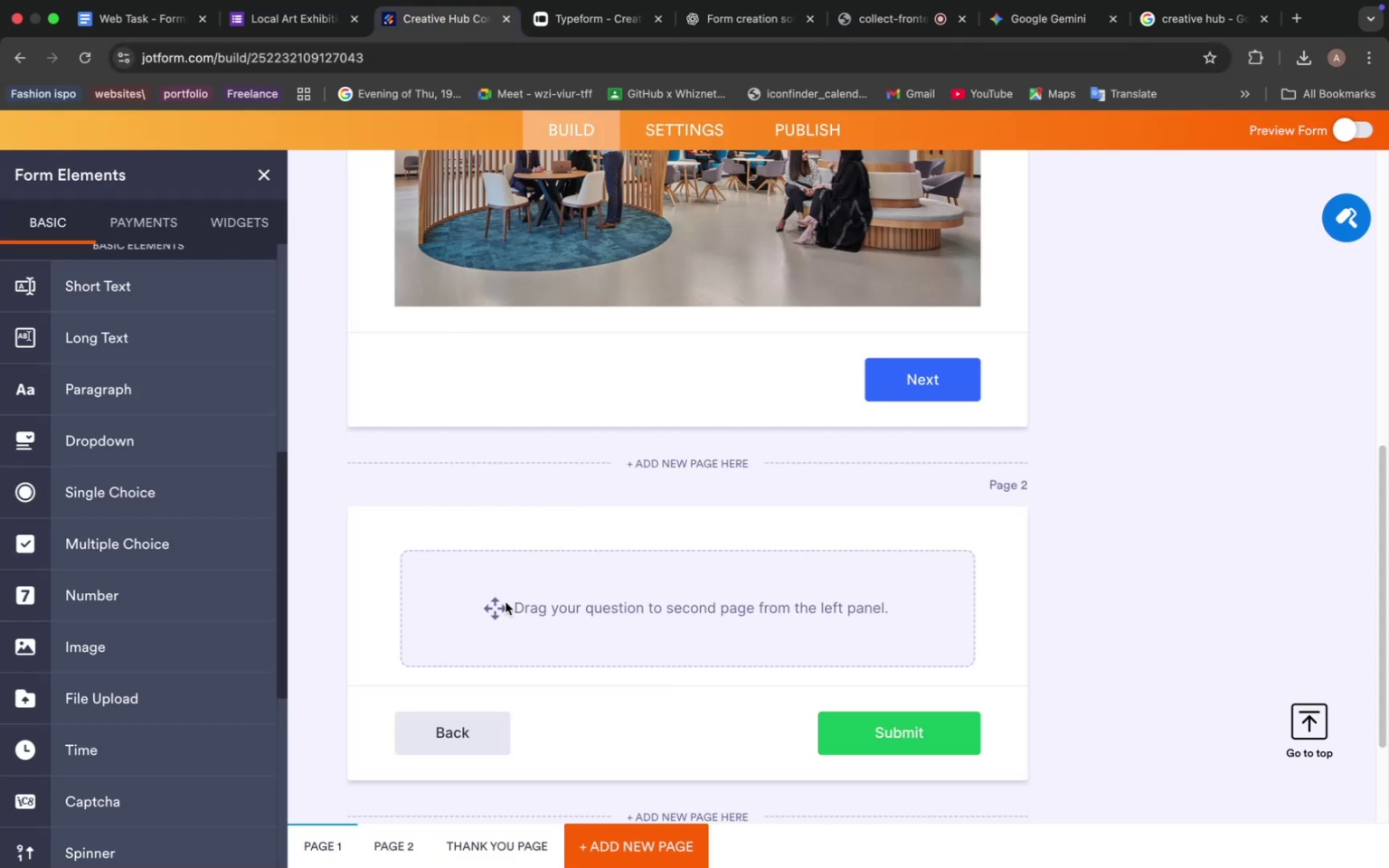 
scroll: coordinate [175, 505], scroll_direction: up, amount: 9.0
 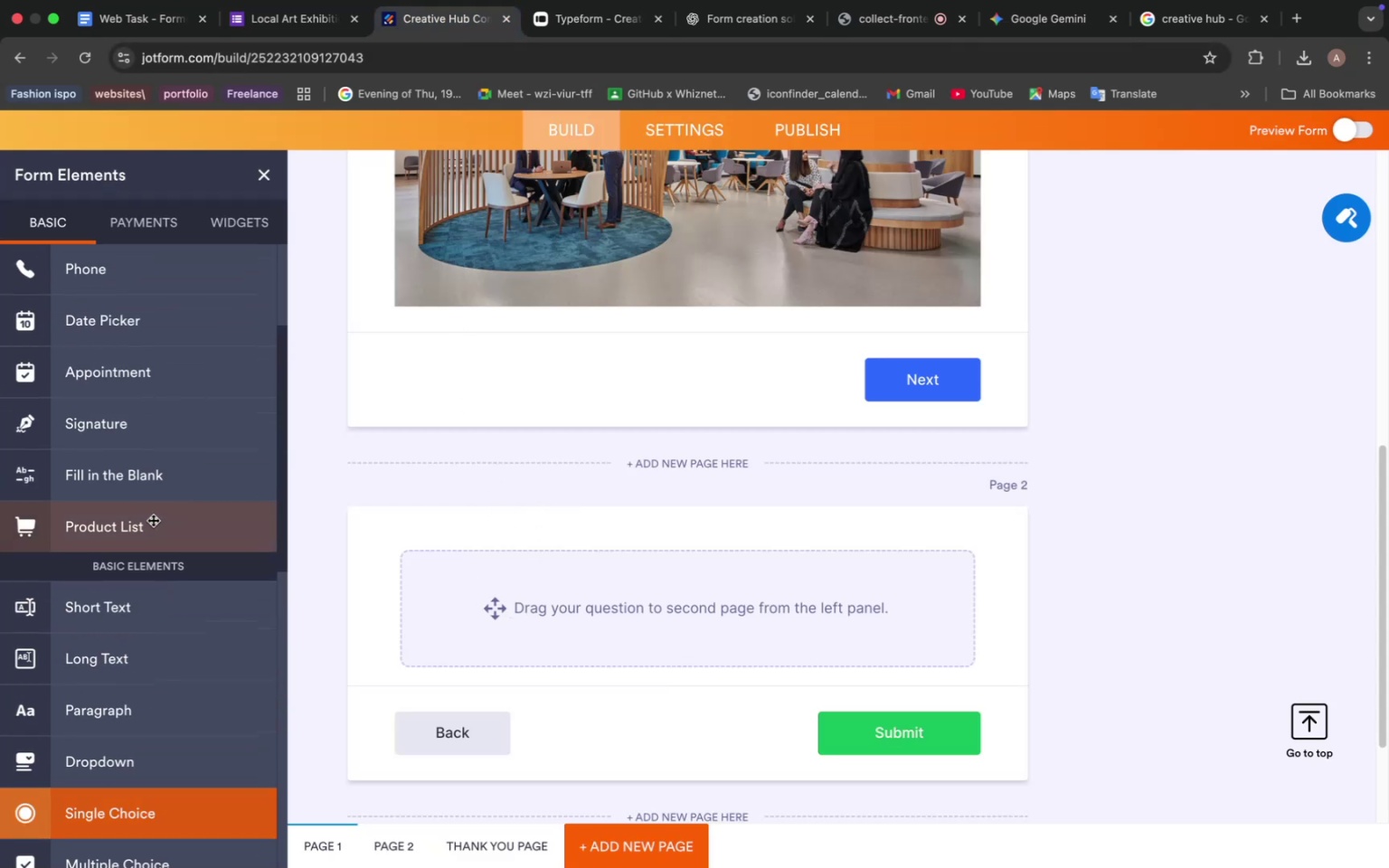 
scroll: coordinate [136, 609], scroll_direction: down, amount: 4.0
 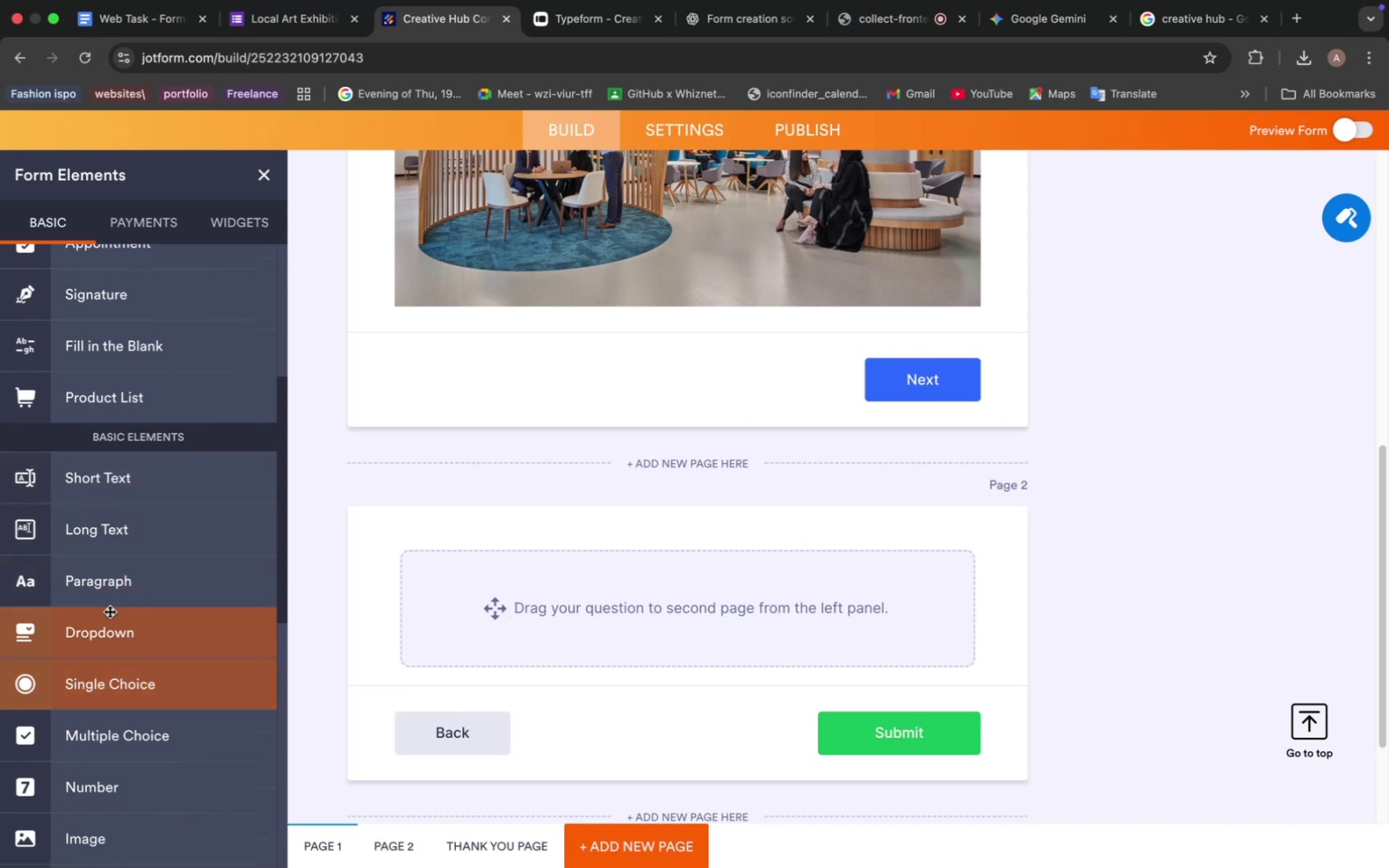 
left_click([118, 588])
 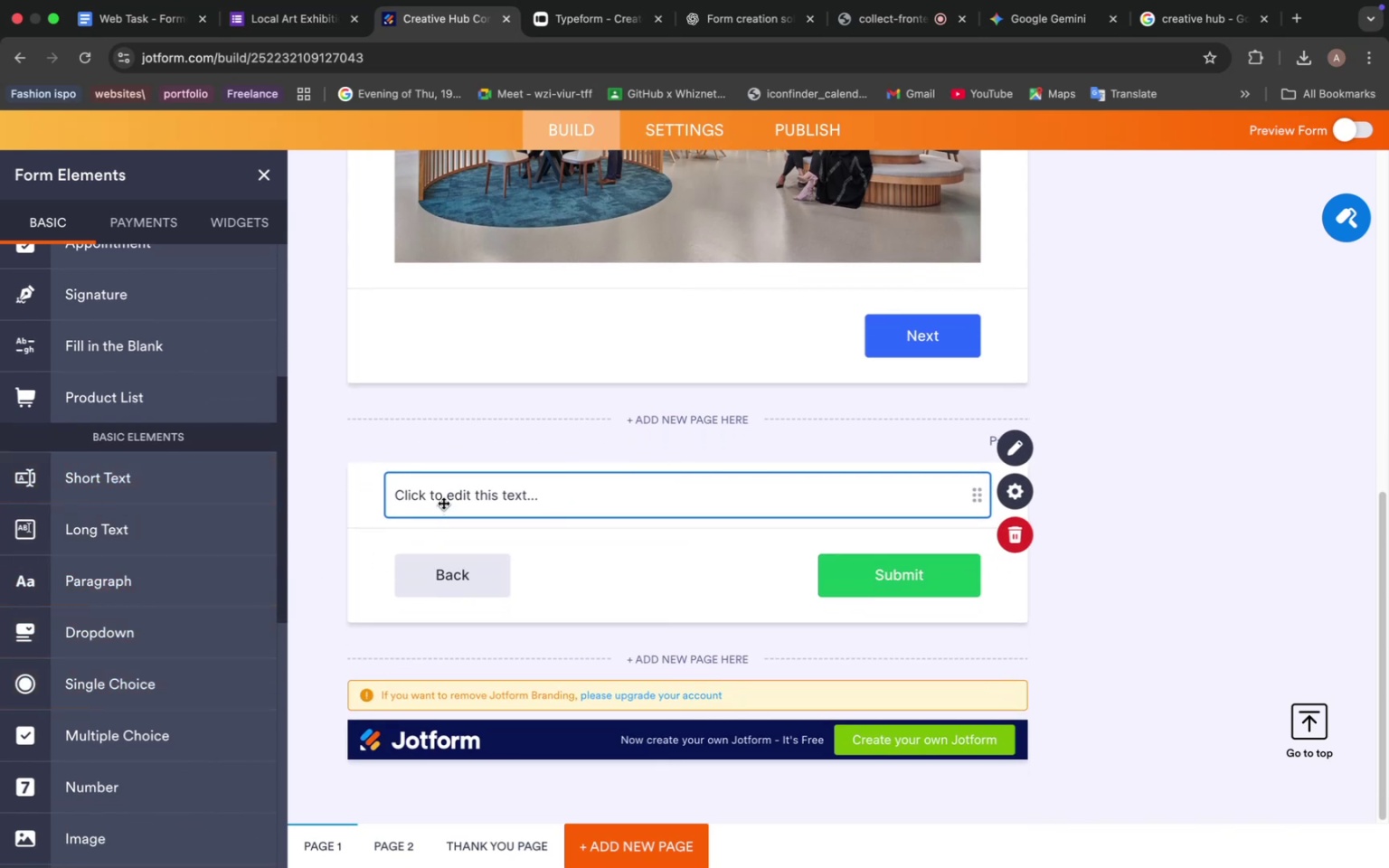 
left_click([424, 495])
 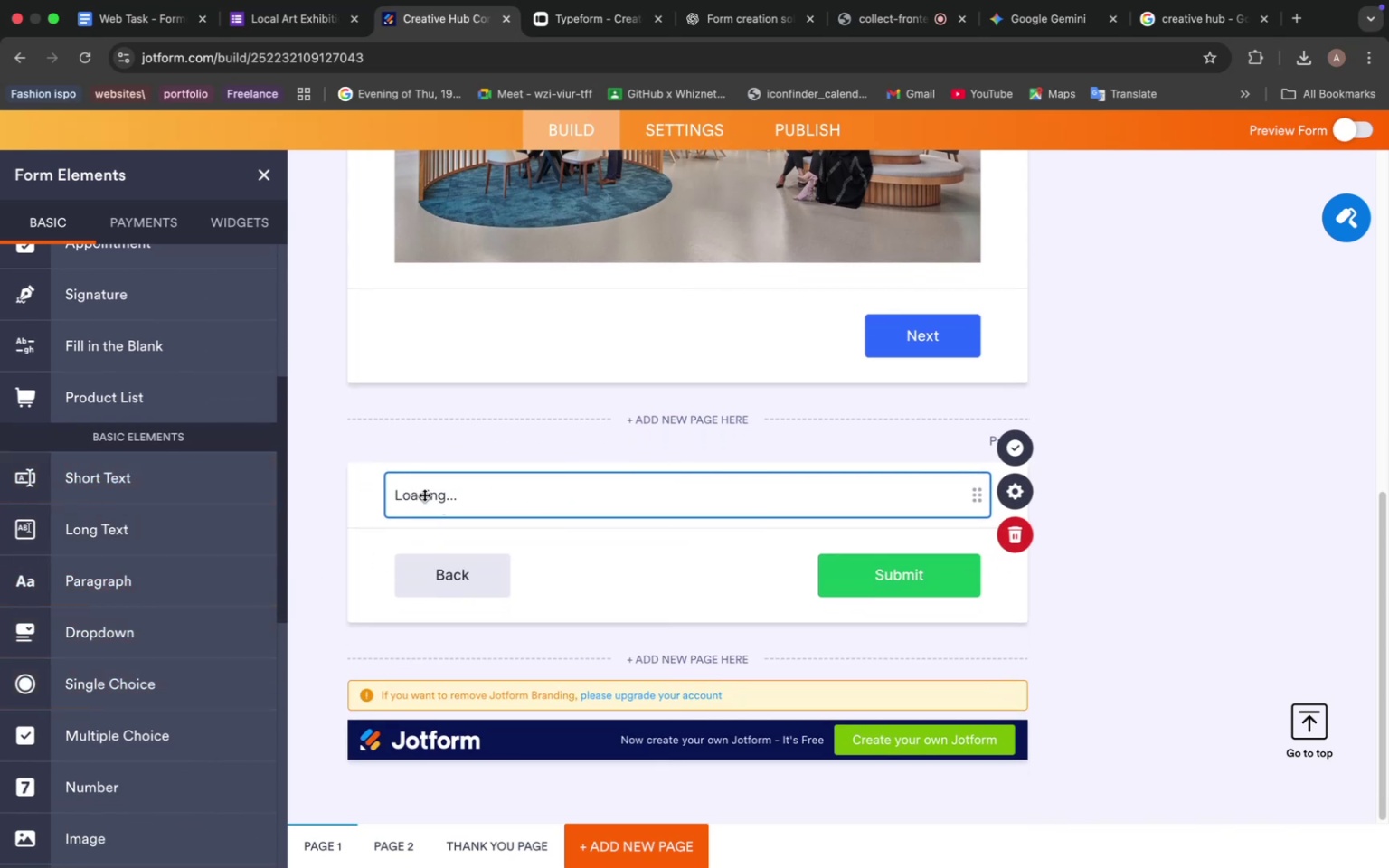 
left_click([424, 495])
 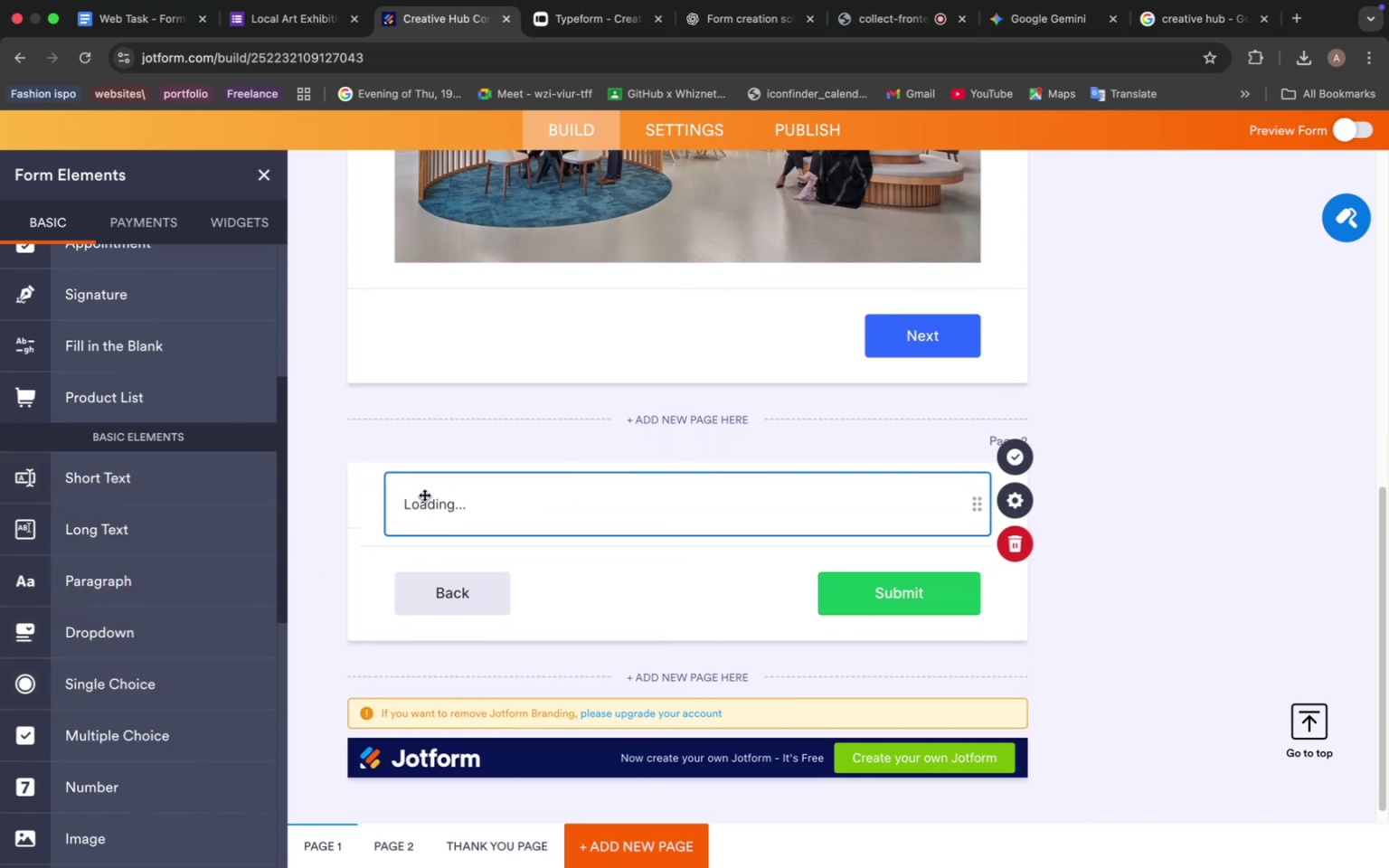 
mouse_move([415, 533])
 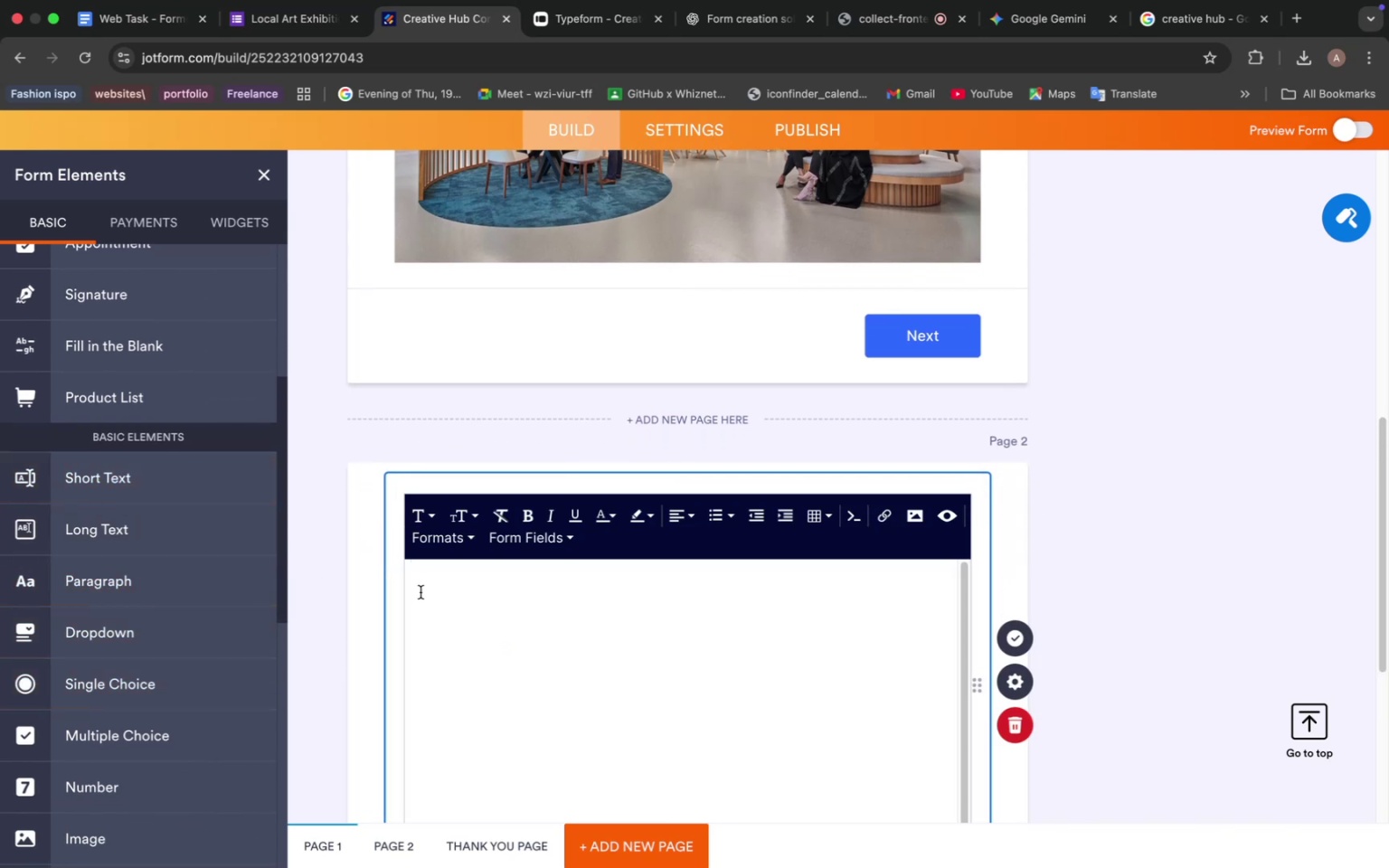 
left_click([422, 595])
 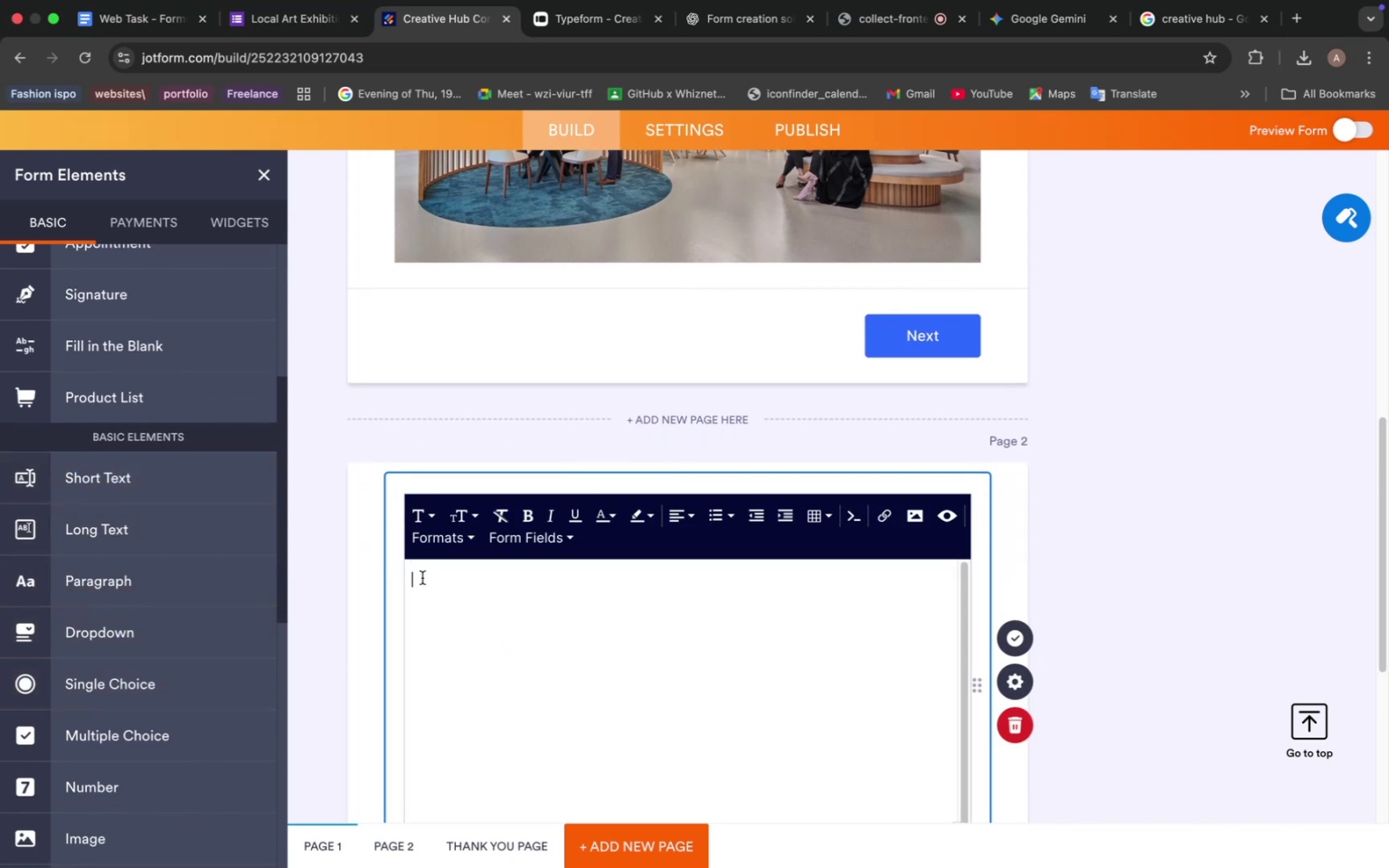 
key(Meta+V)
 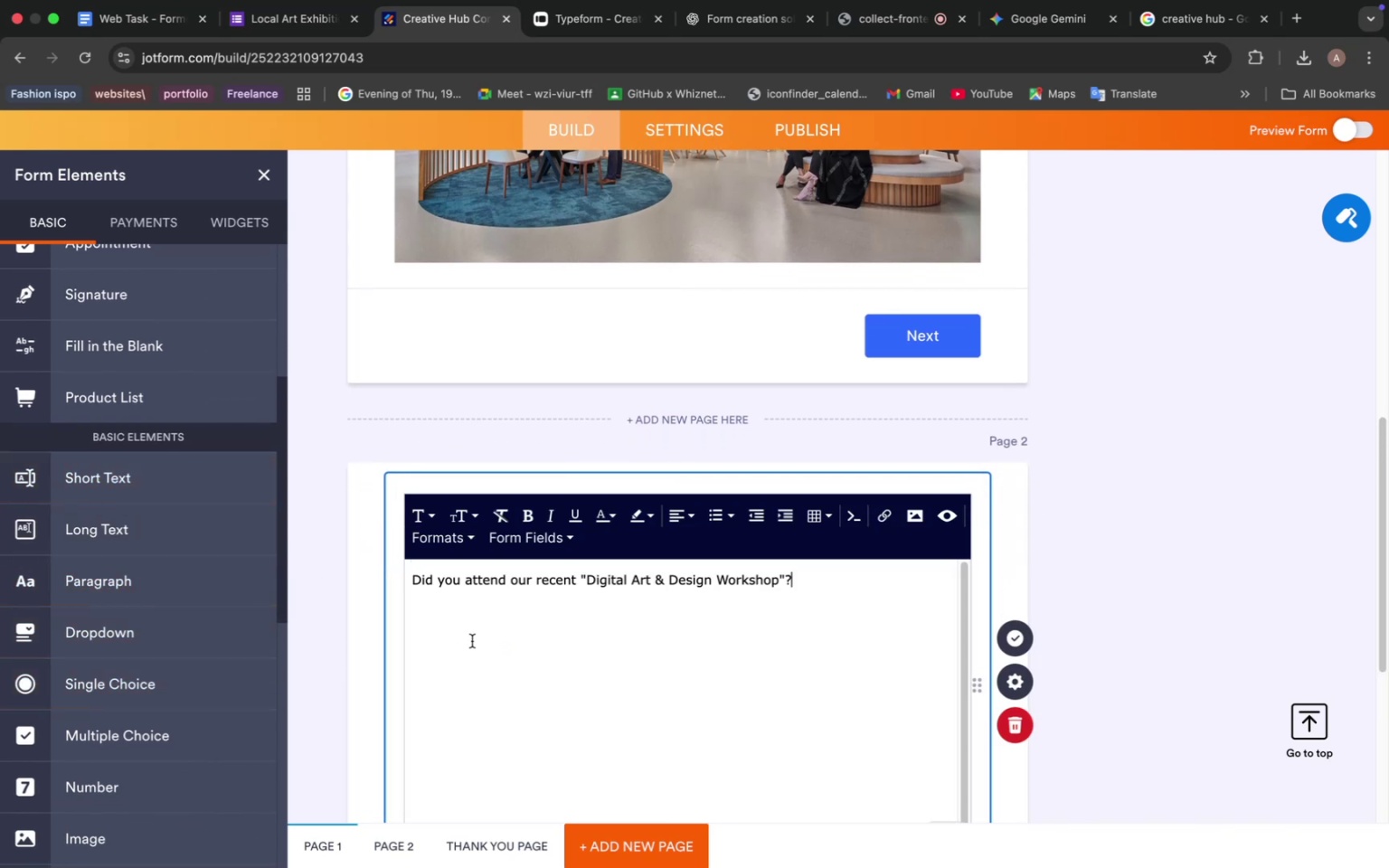 
scroll: coordinate [1091, 505], scroll_direction: down, amount: 14.0
 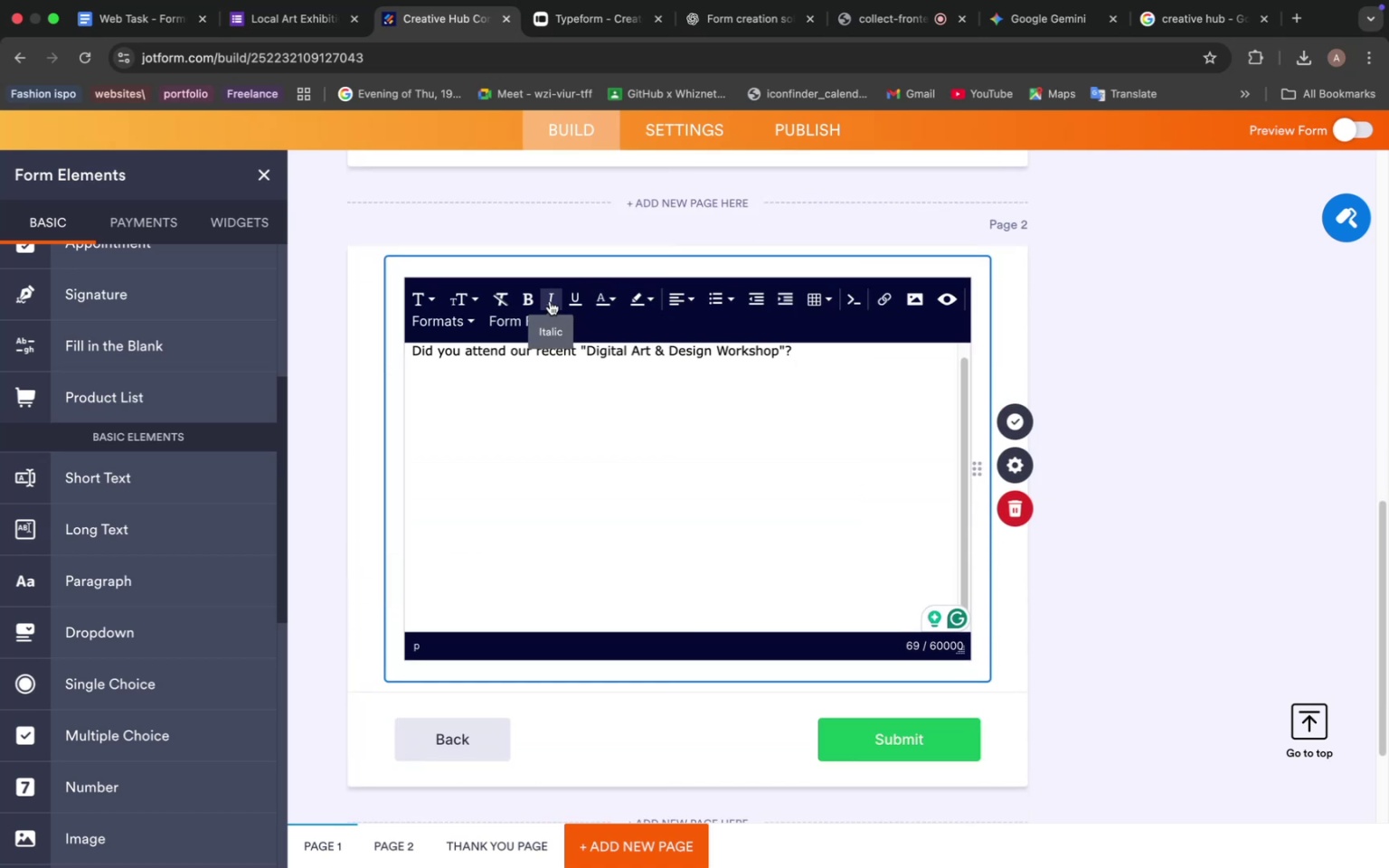 
left_click([528, 297])
 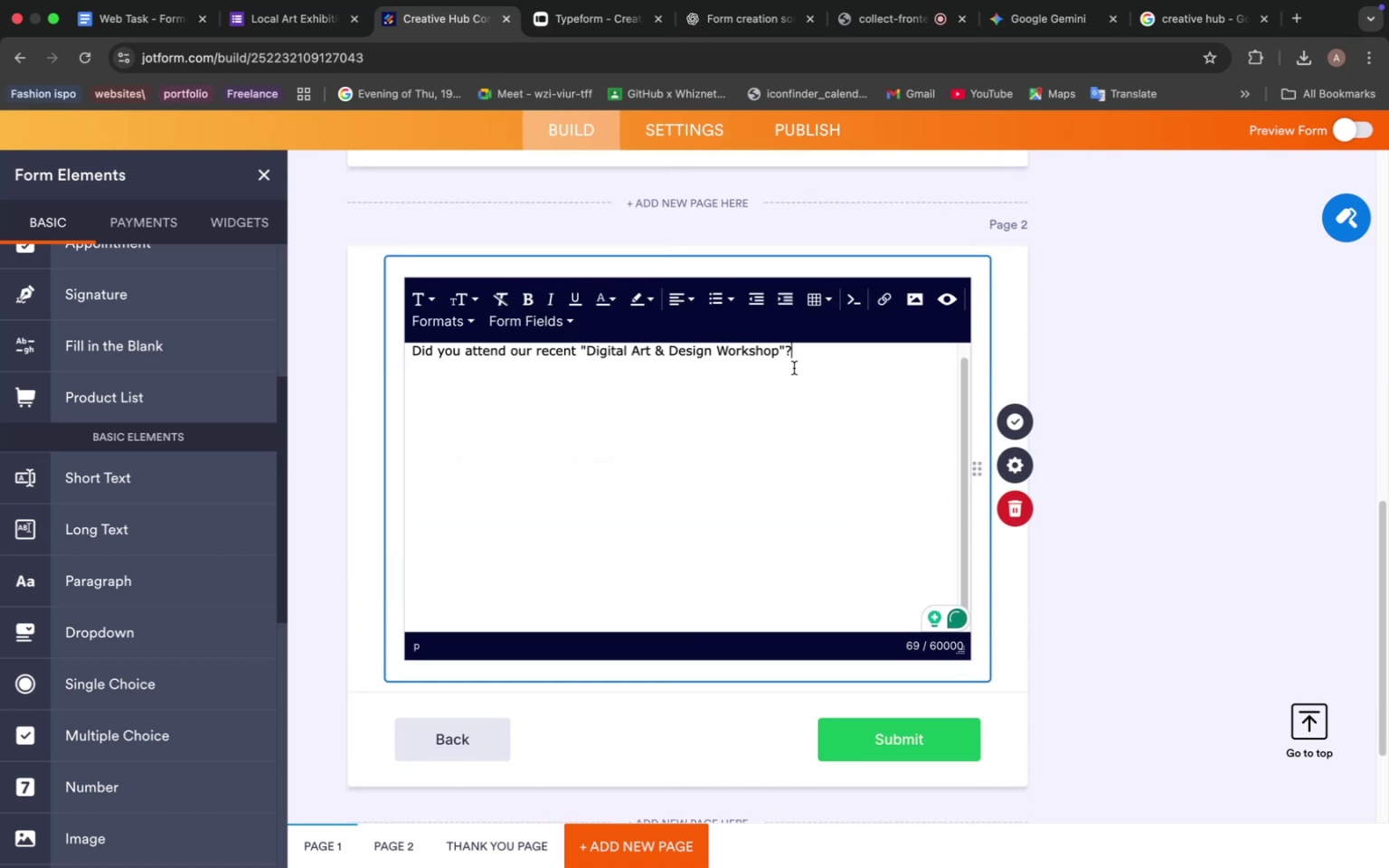 
left_click_drag(start_coordinate=[822, 360], to_coordinate=[398, 354])
 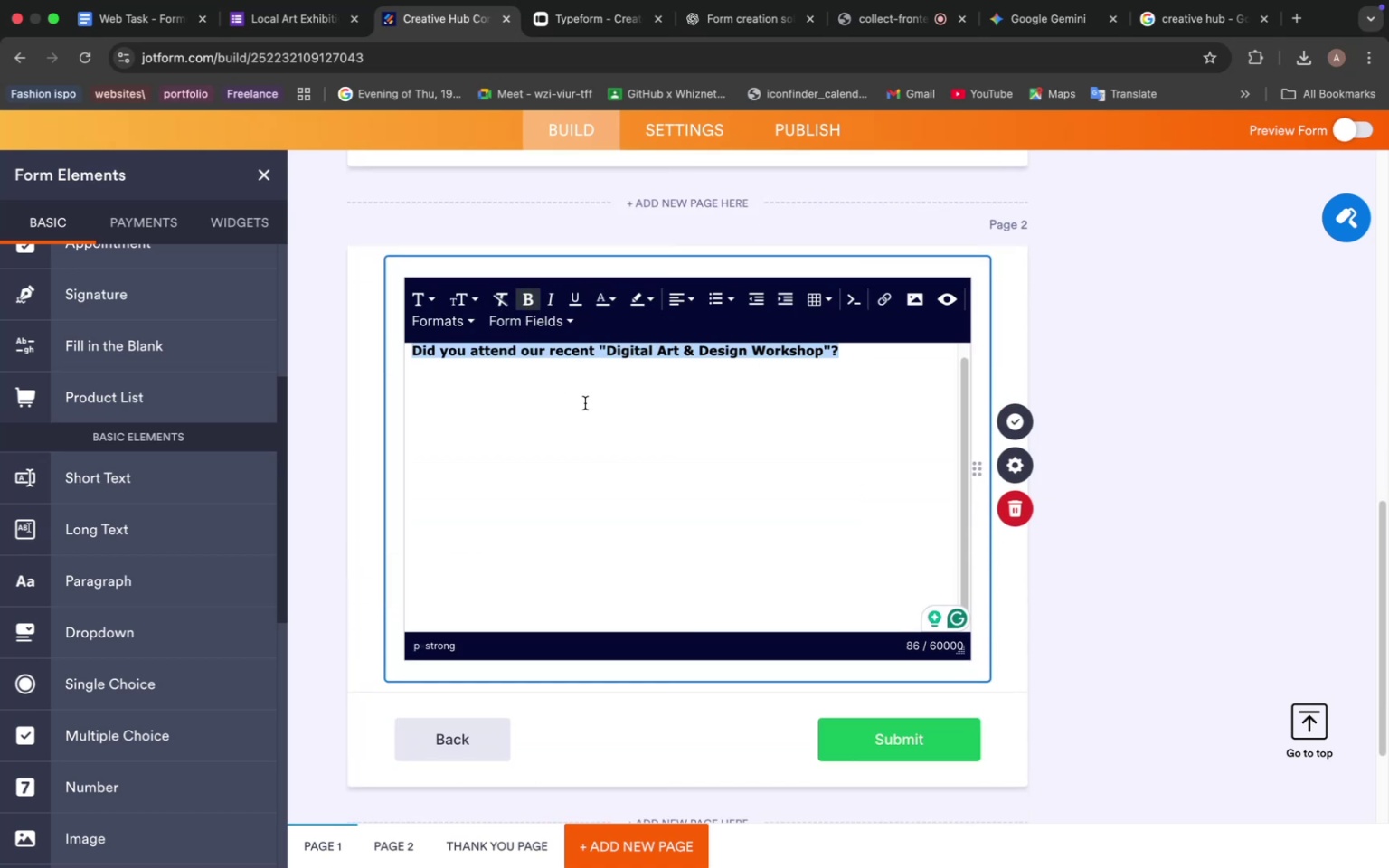 
wait(5.45)
 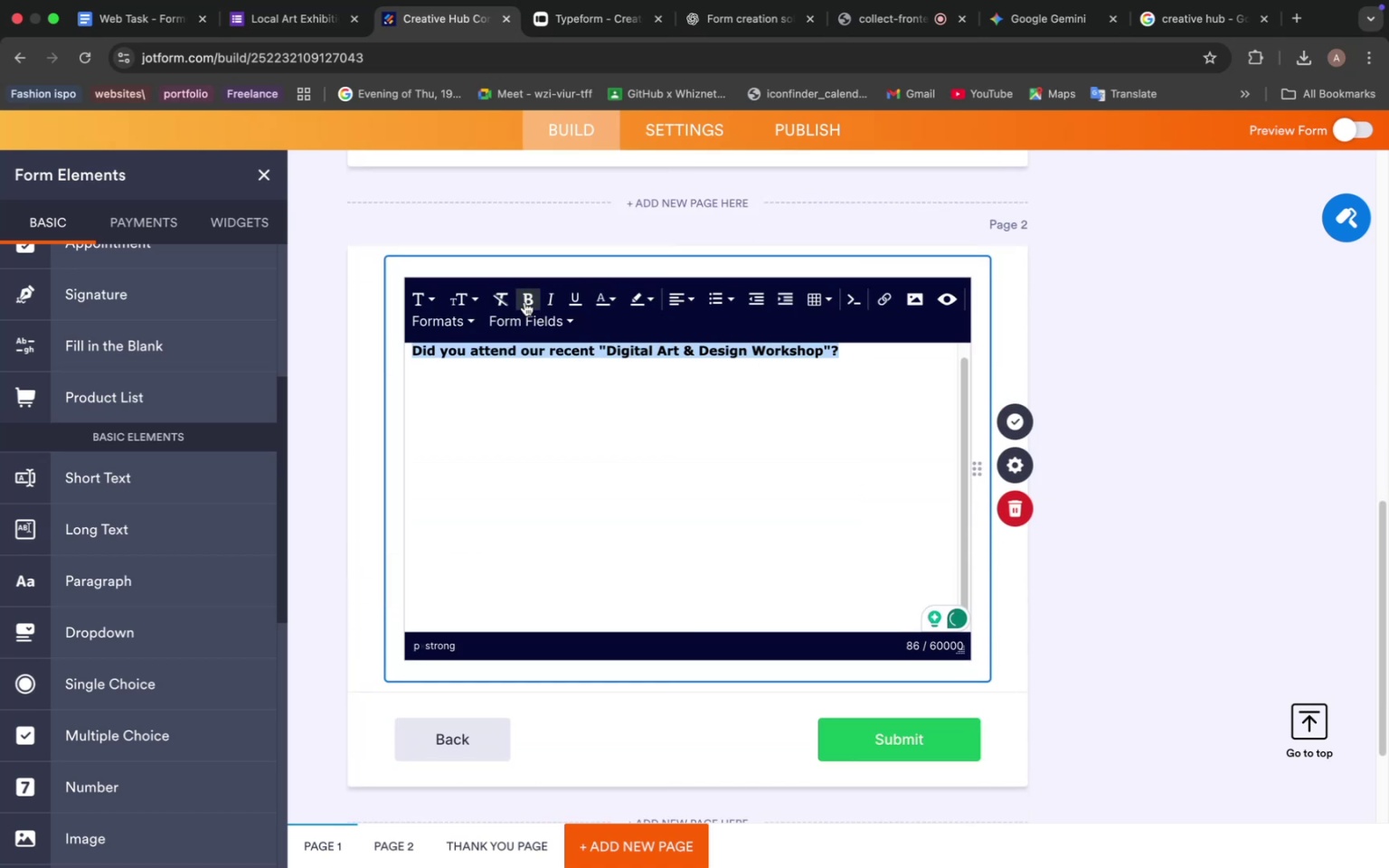 
left_click([510, 412])
 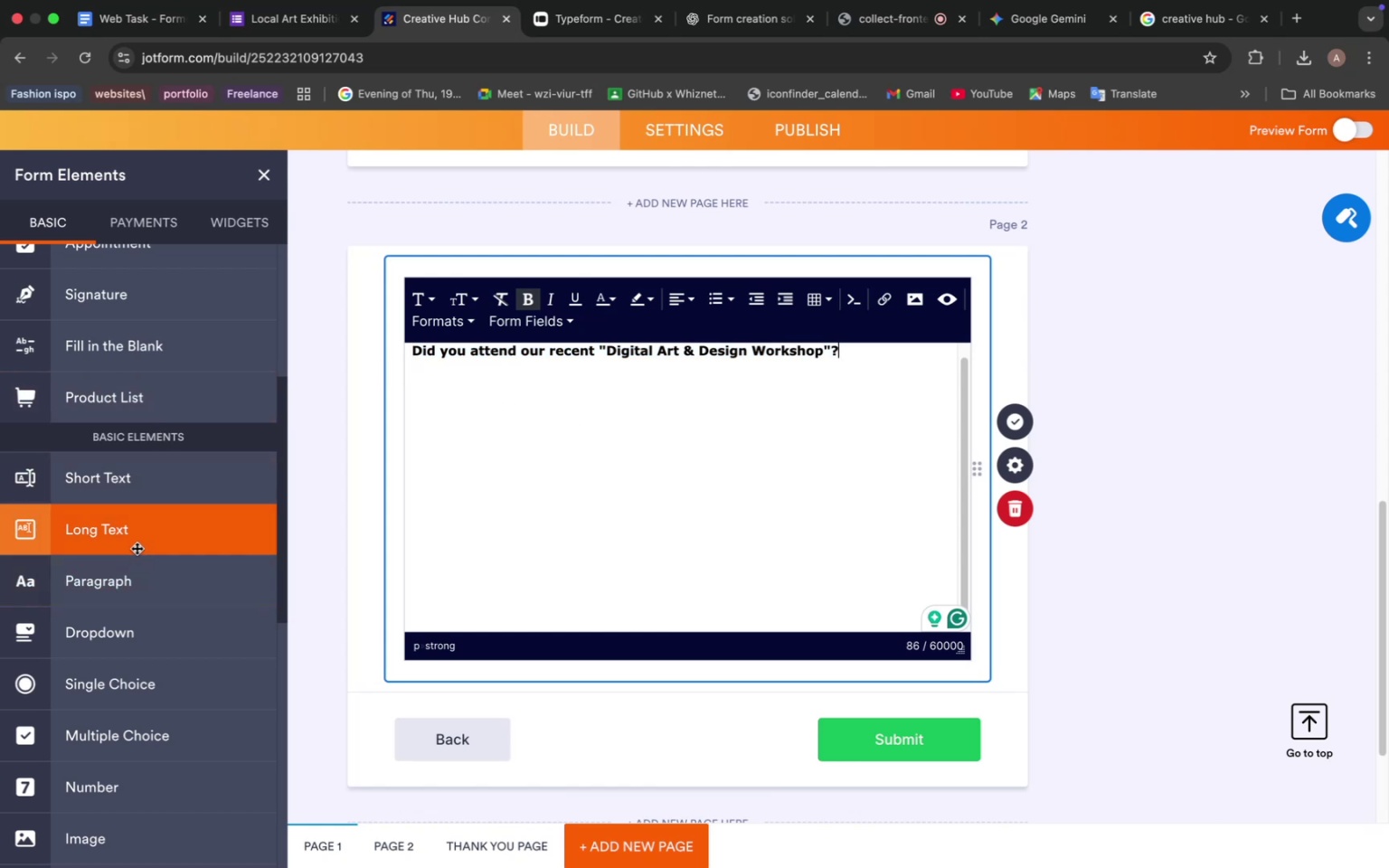 
wait(5.61)
 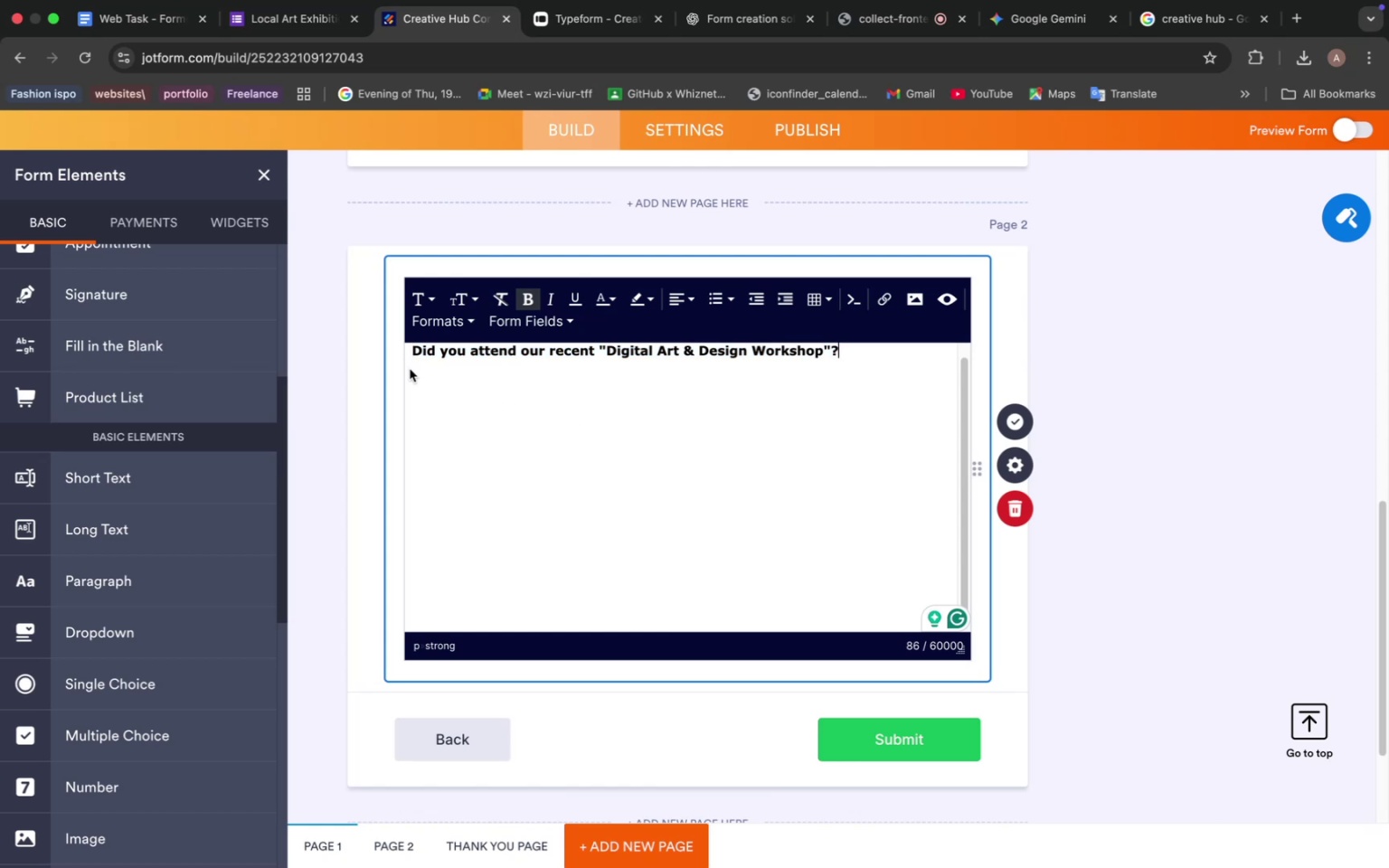 
scroll: coordinate [163, 467], scroll_direction: up, amount: 25.0
 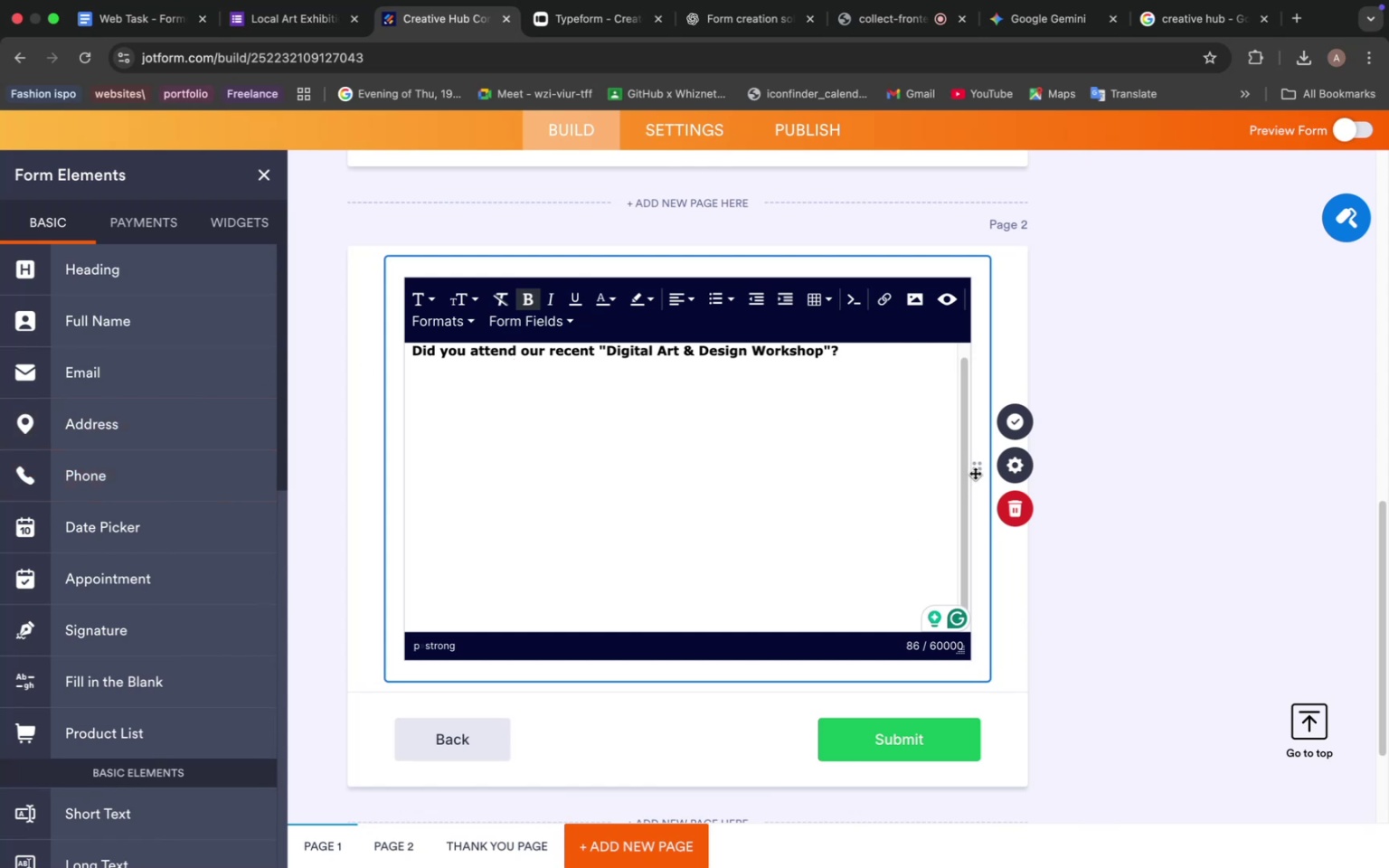 
left_click([1018, 507])
 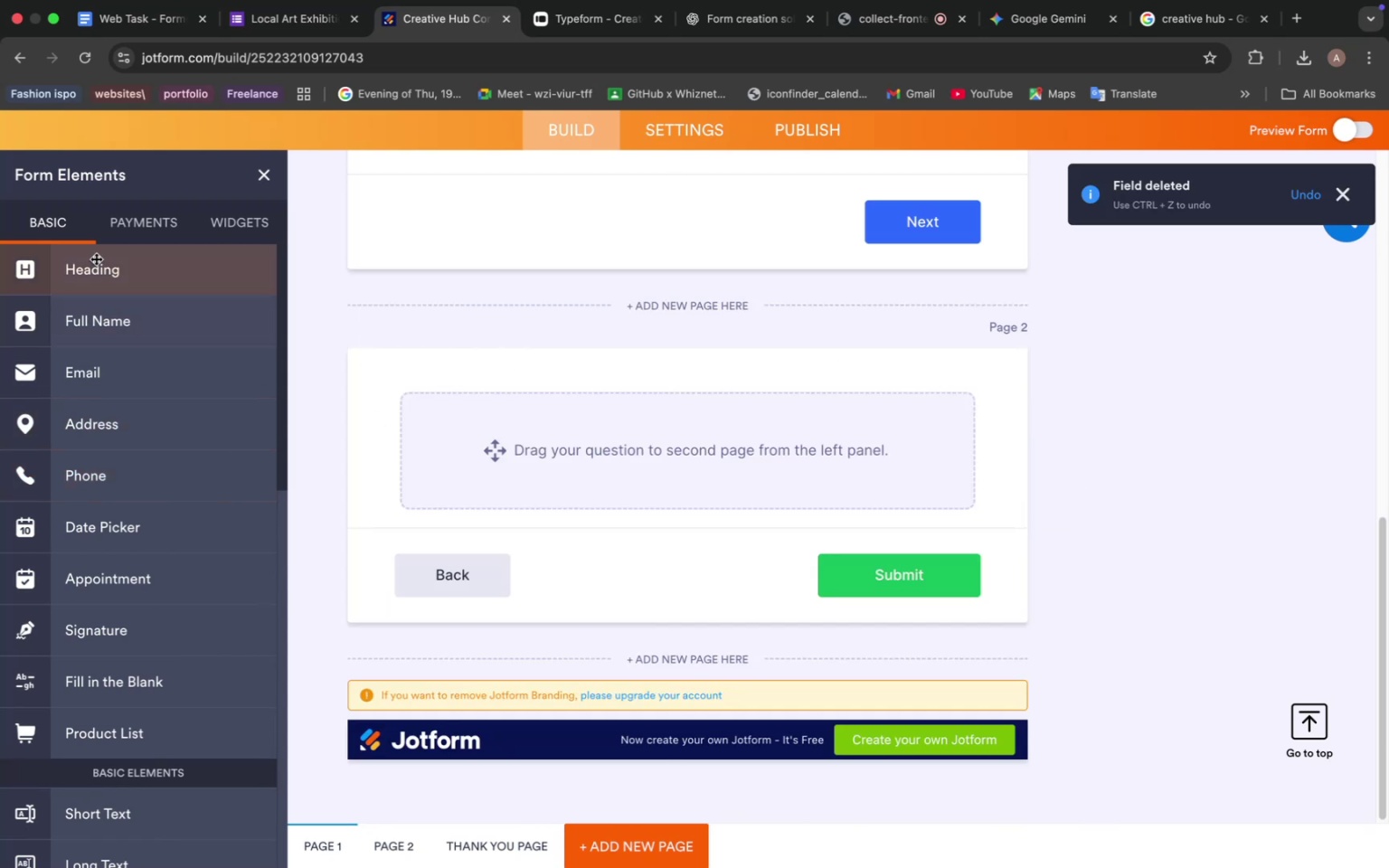 
left_click([96, 271])
 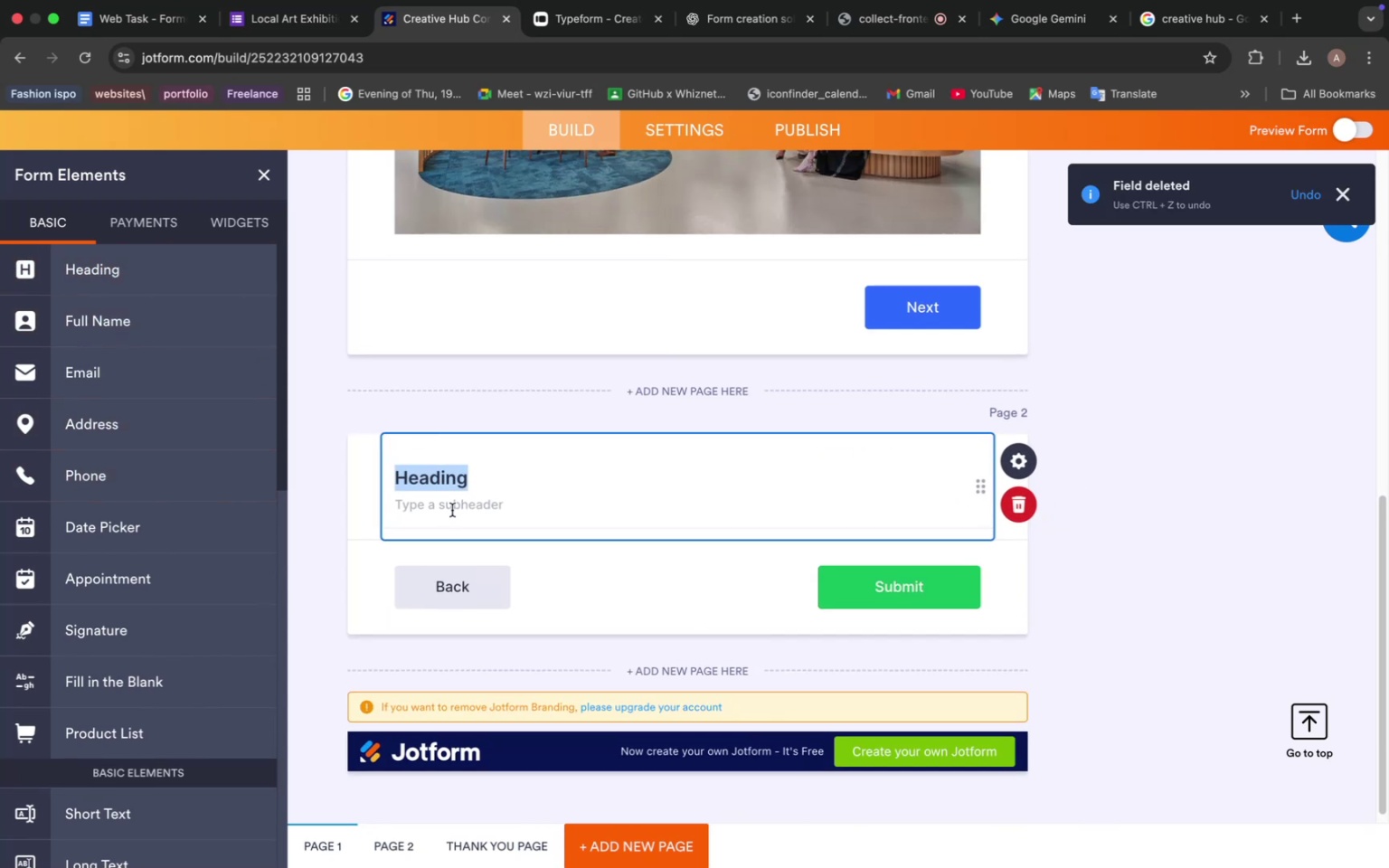 
left_click([444, 486])
 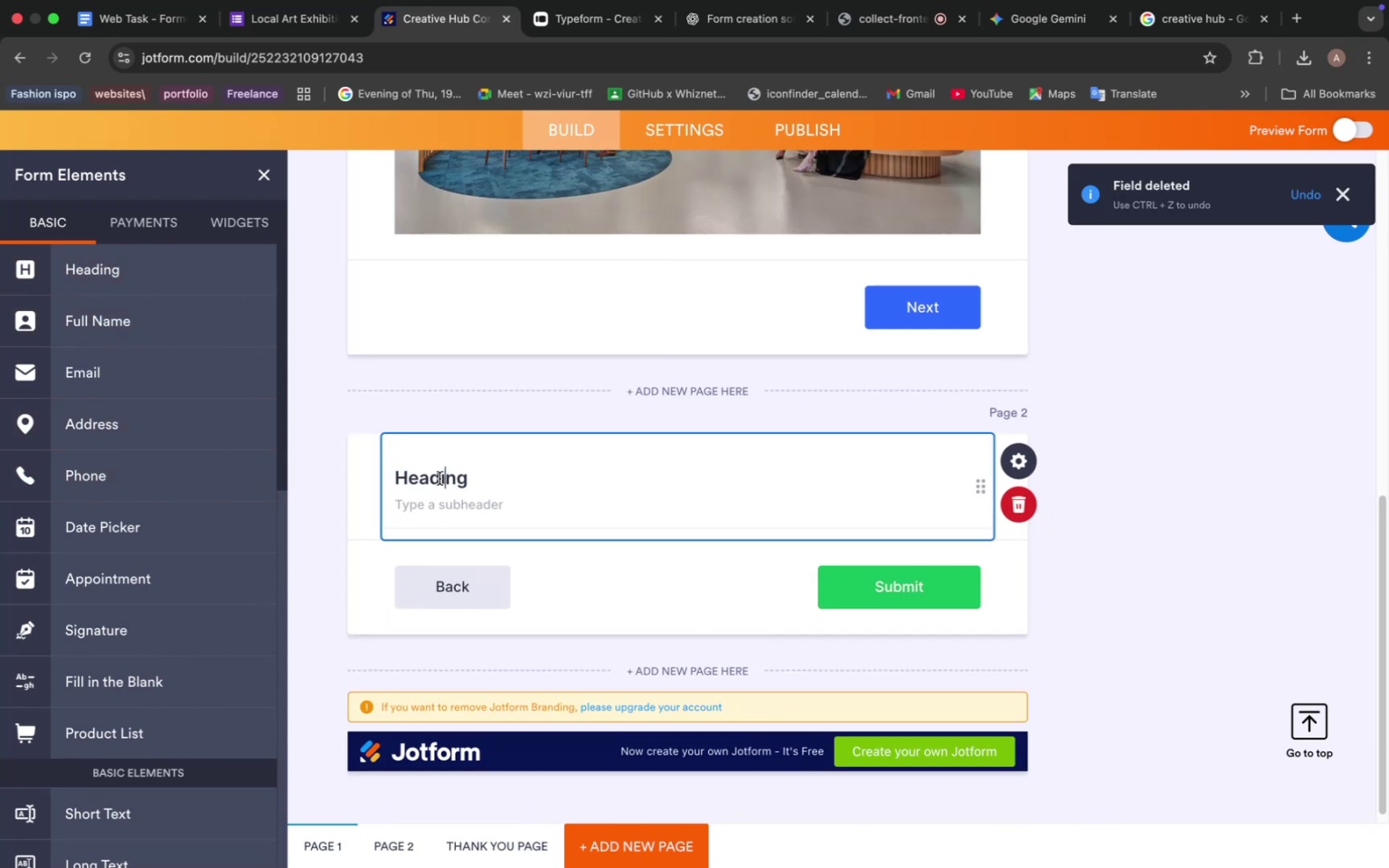 
double_click([439, 478])
 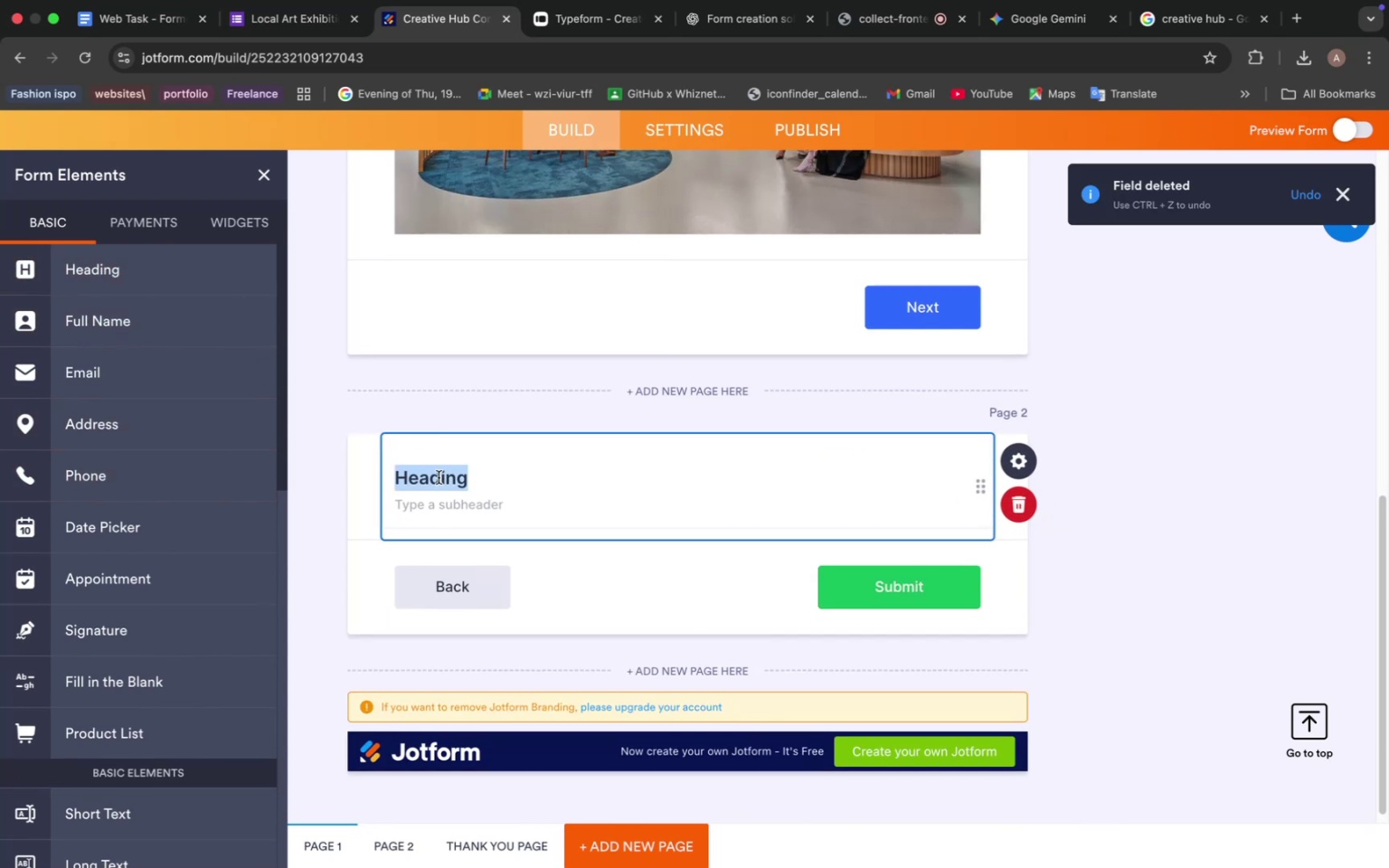 
key(Meta+V)
 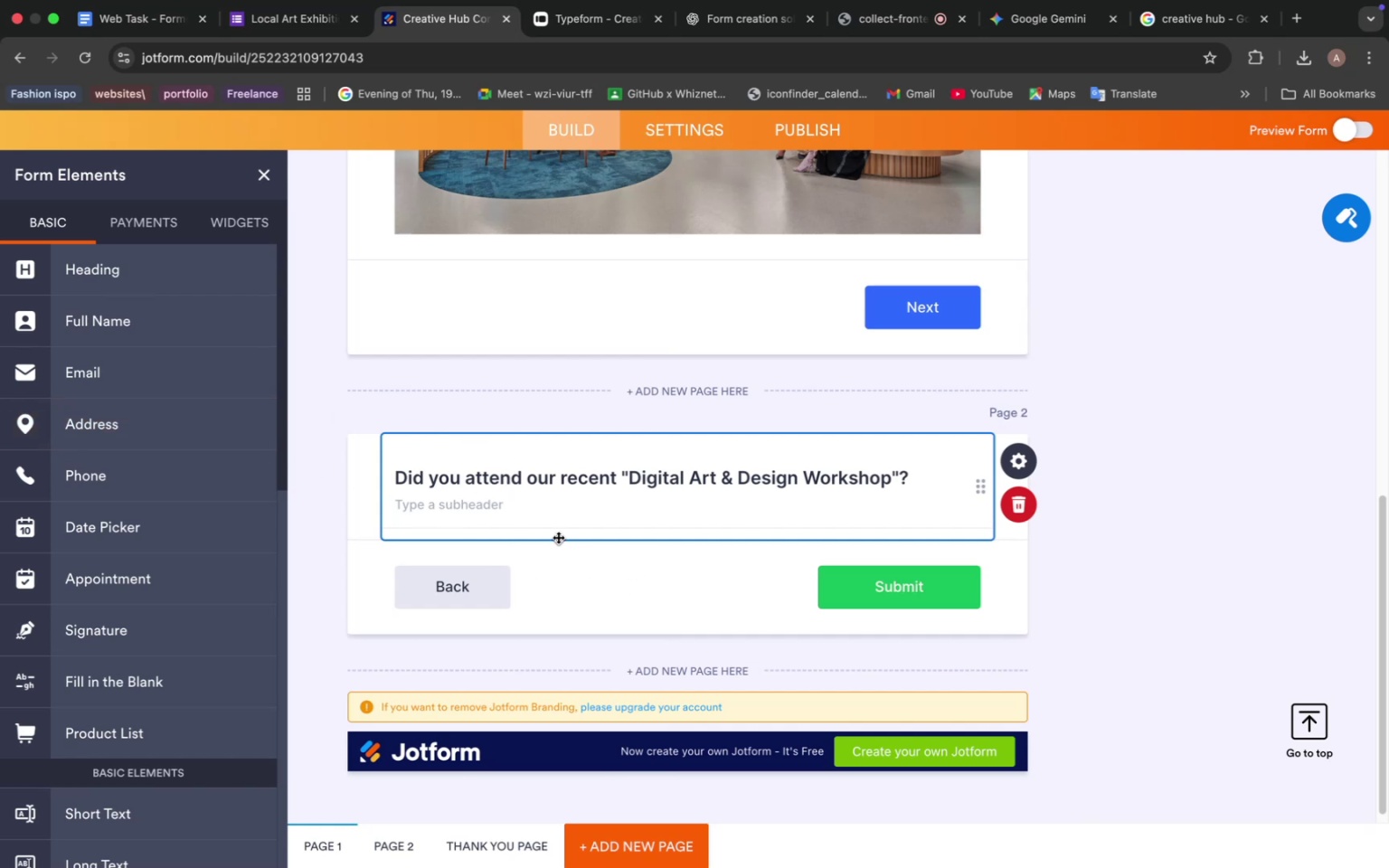 
wait(7.55)
 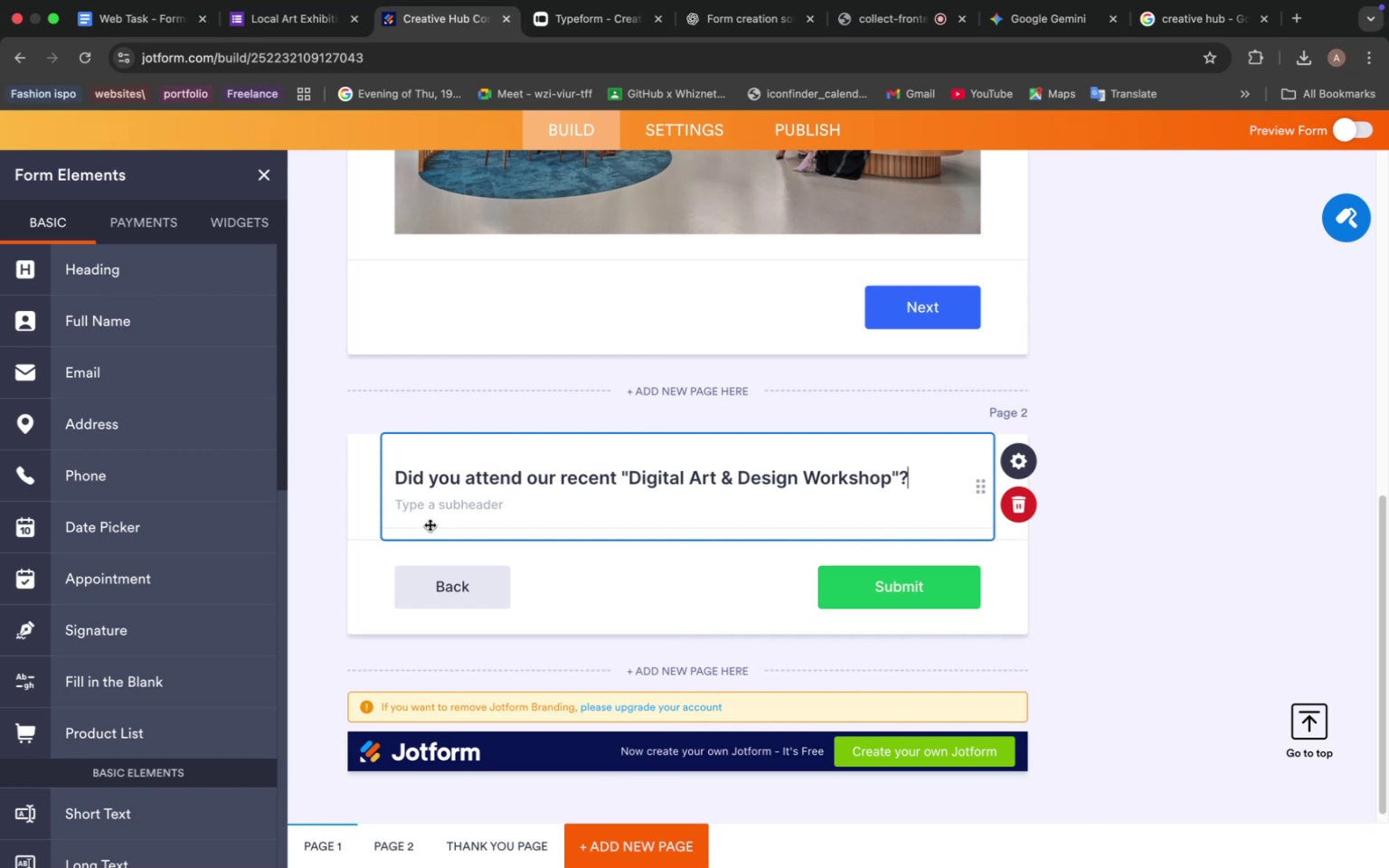 
left_click([1055, 24])
 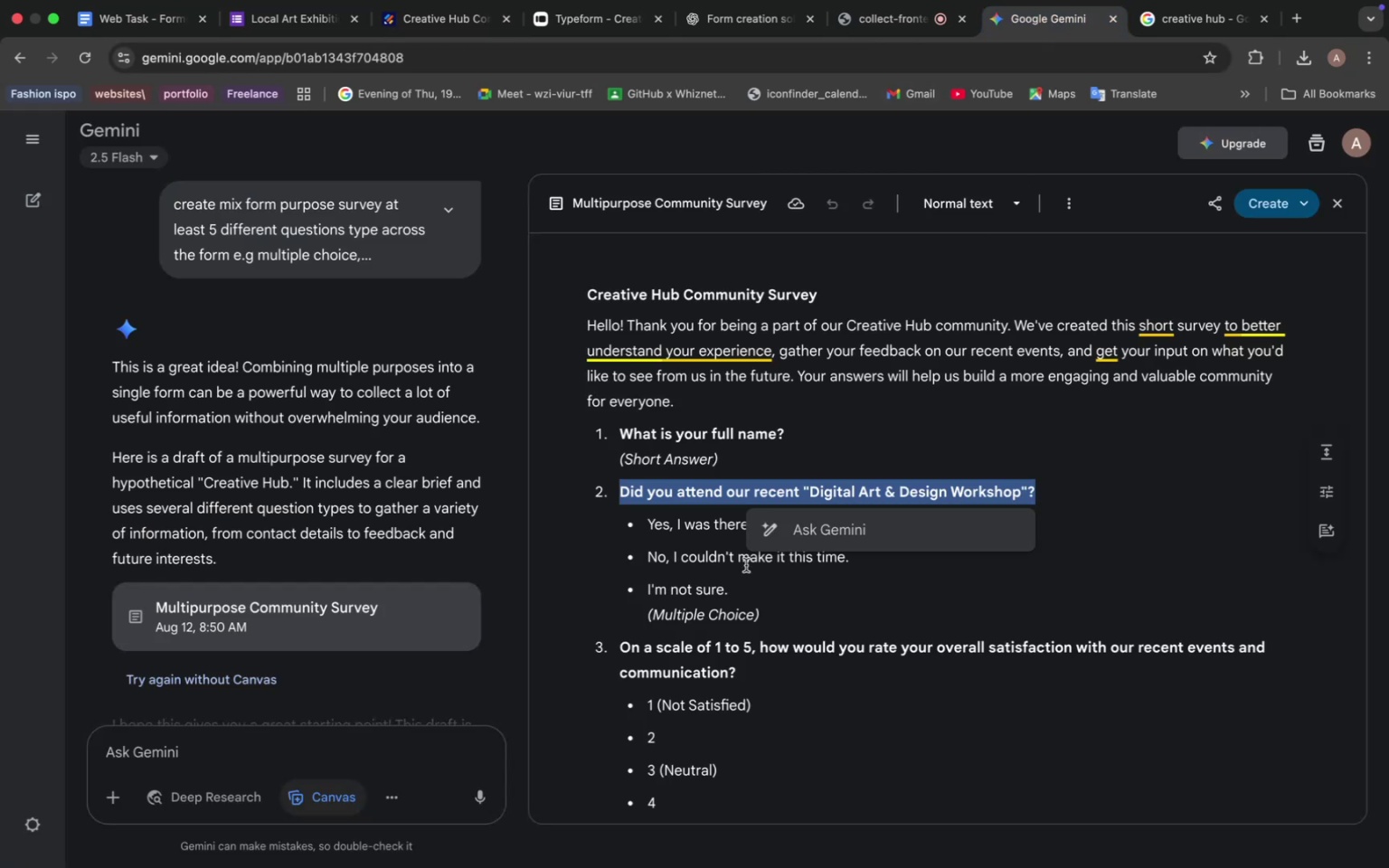 
scroll: coordinate [692, 539], scroll_direction: down, amount: 4.0
 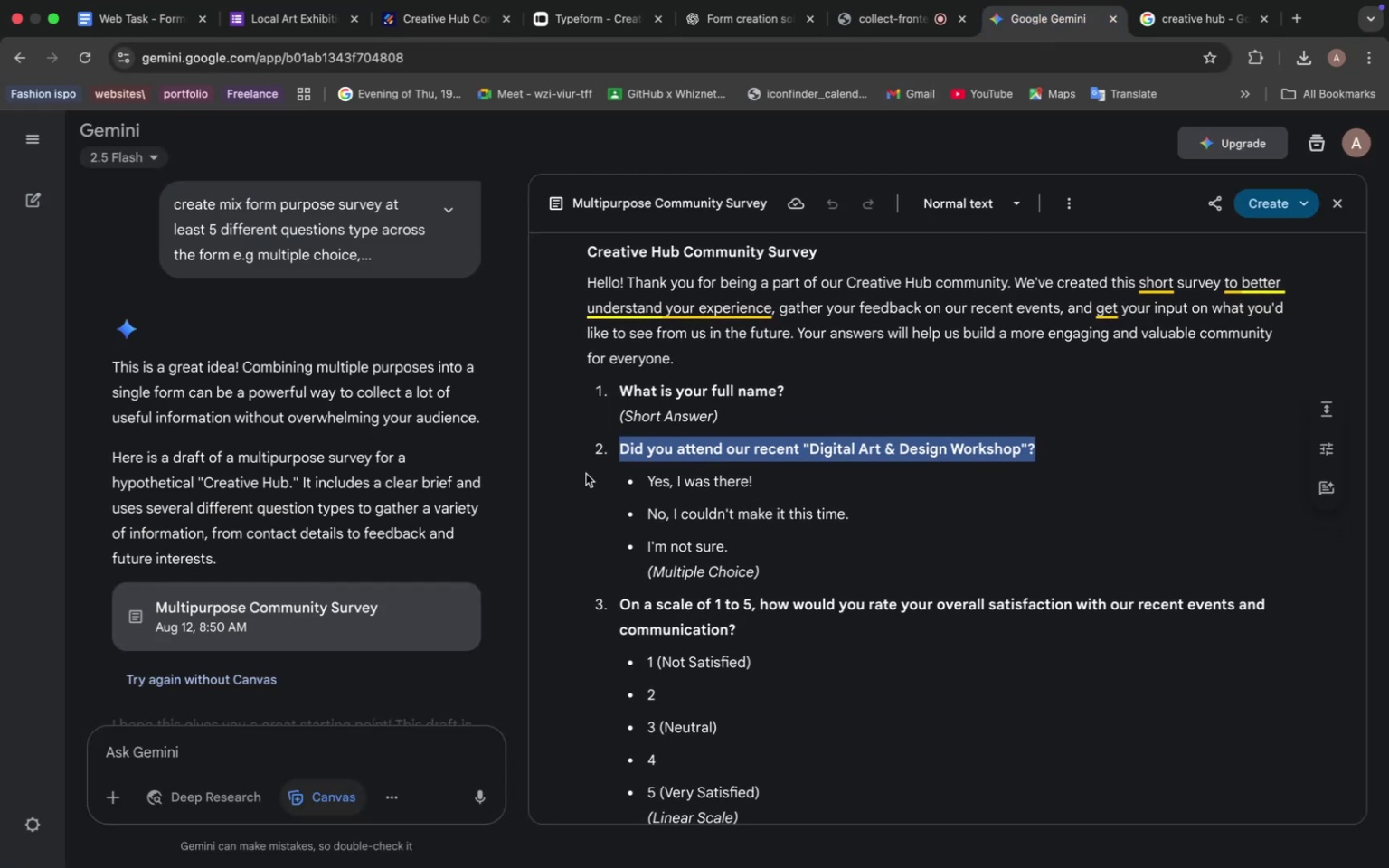 
left_click([589, 500])
 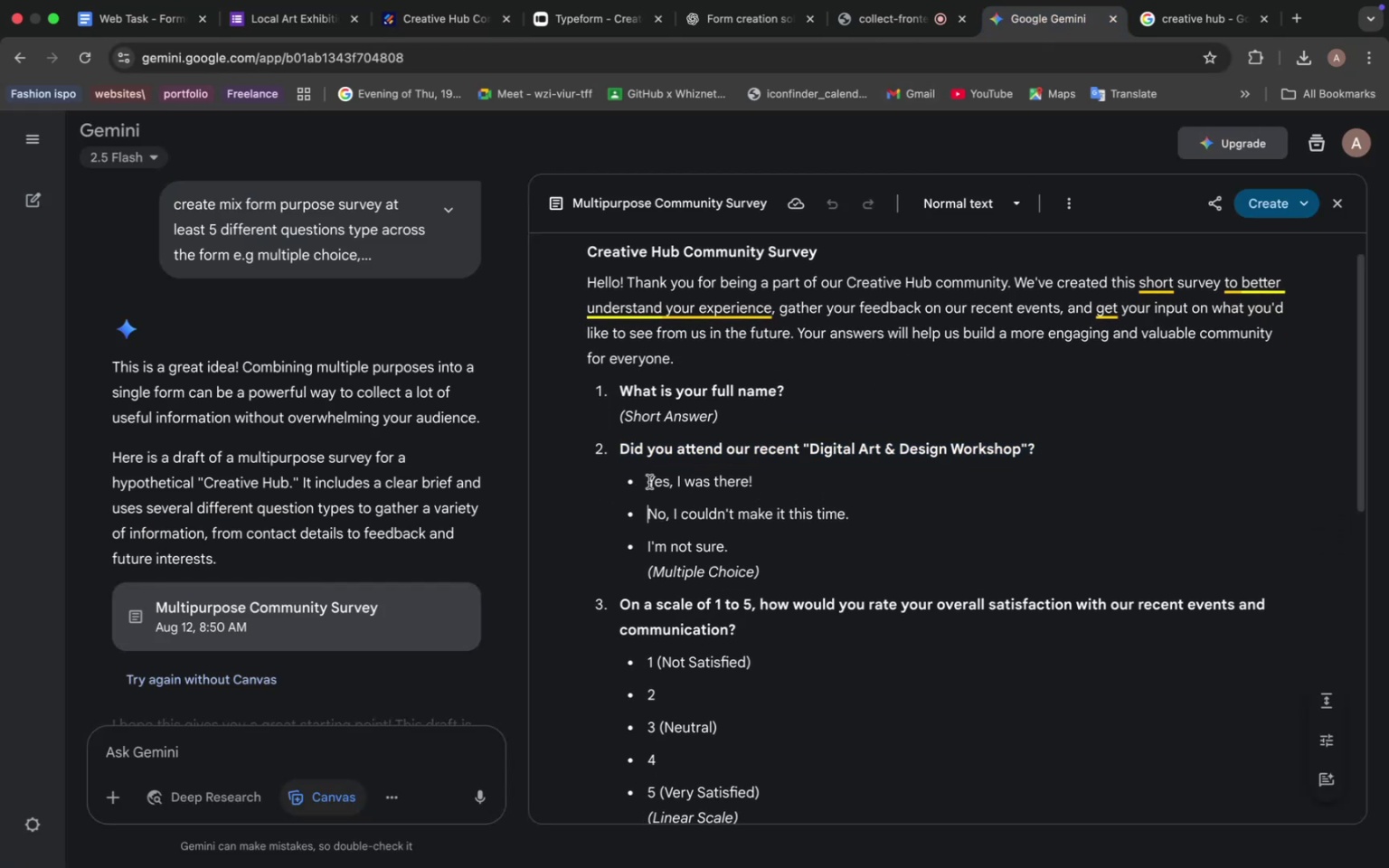 
left_click_drag(start_coordinate=[650, 482], to_coordinate=[764, 482])
 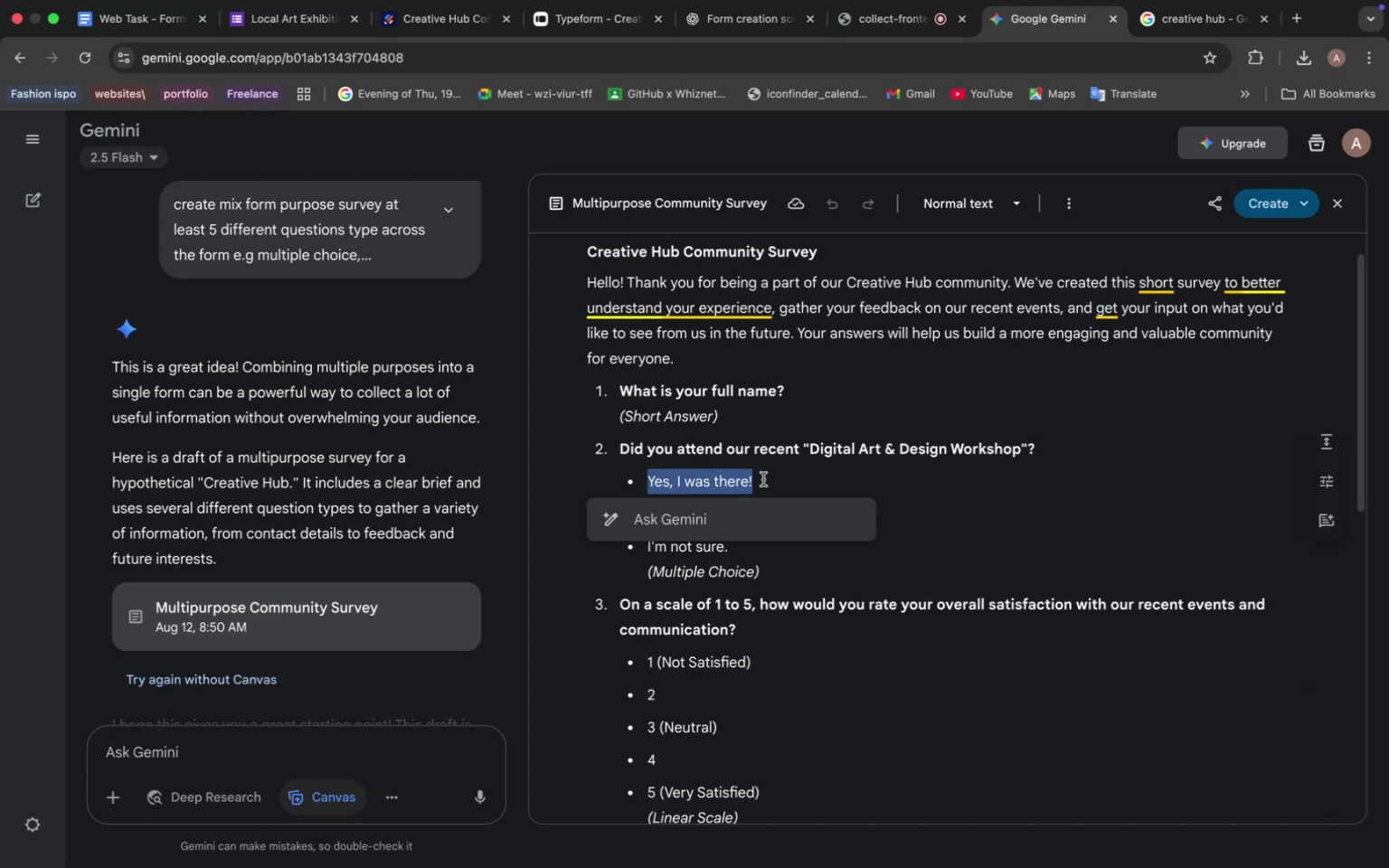 
key(Meta+C)
 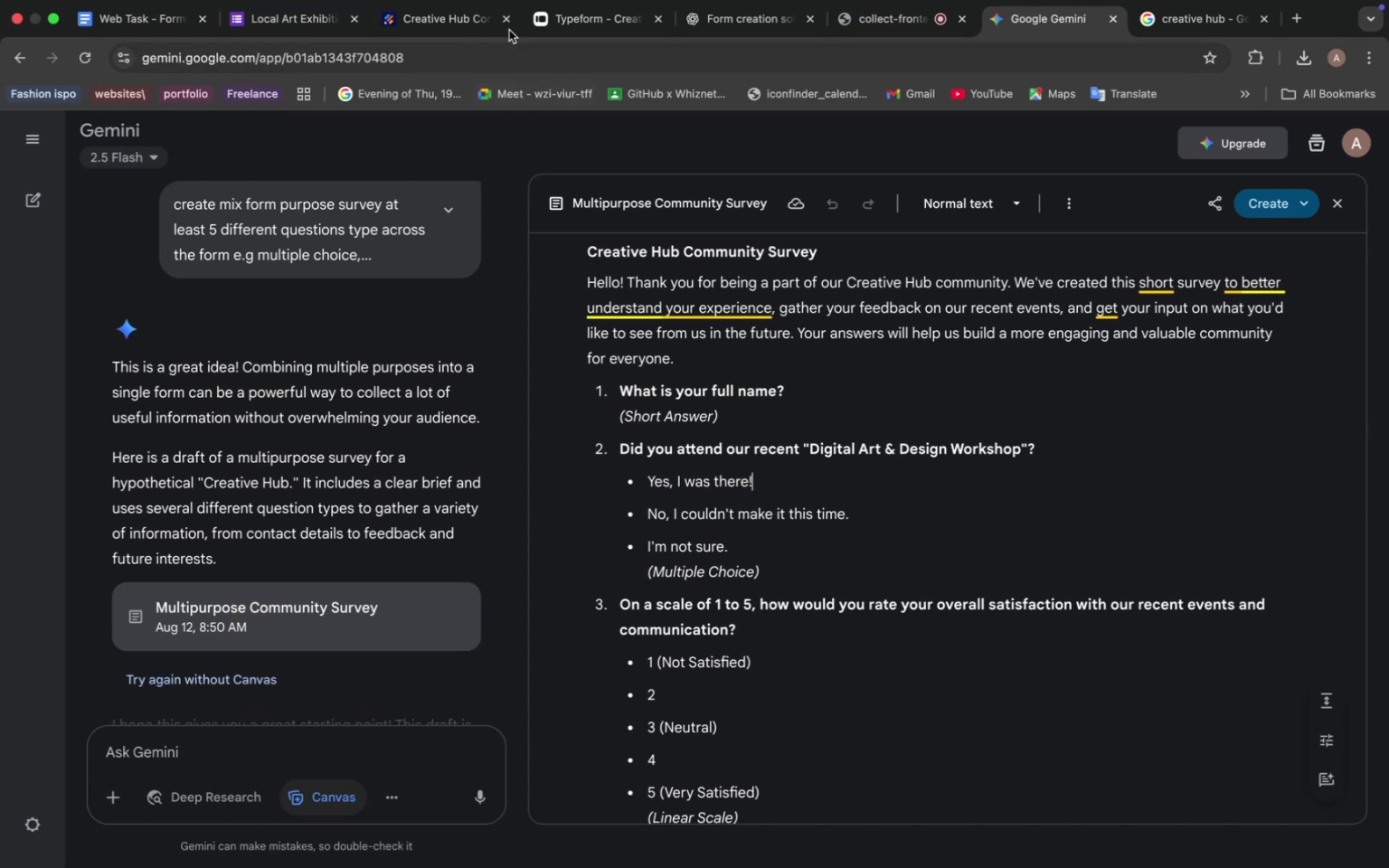 
left_click([446, 18])
 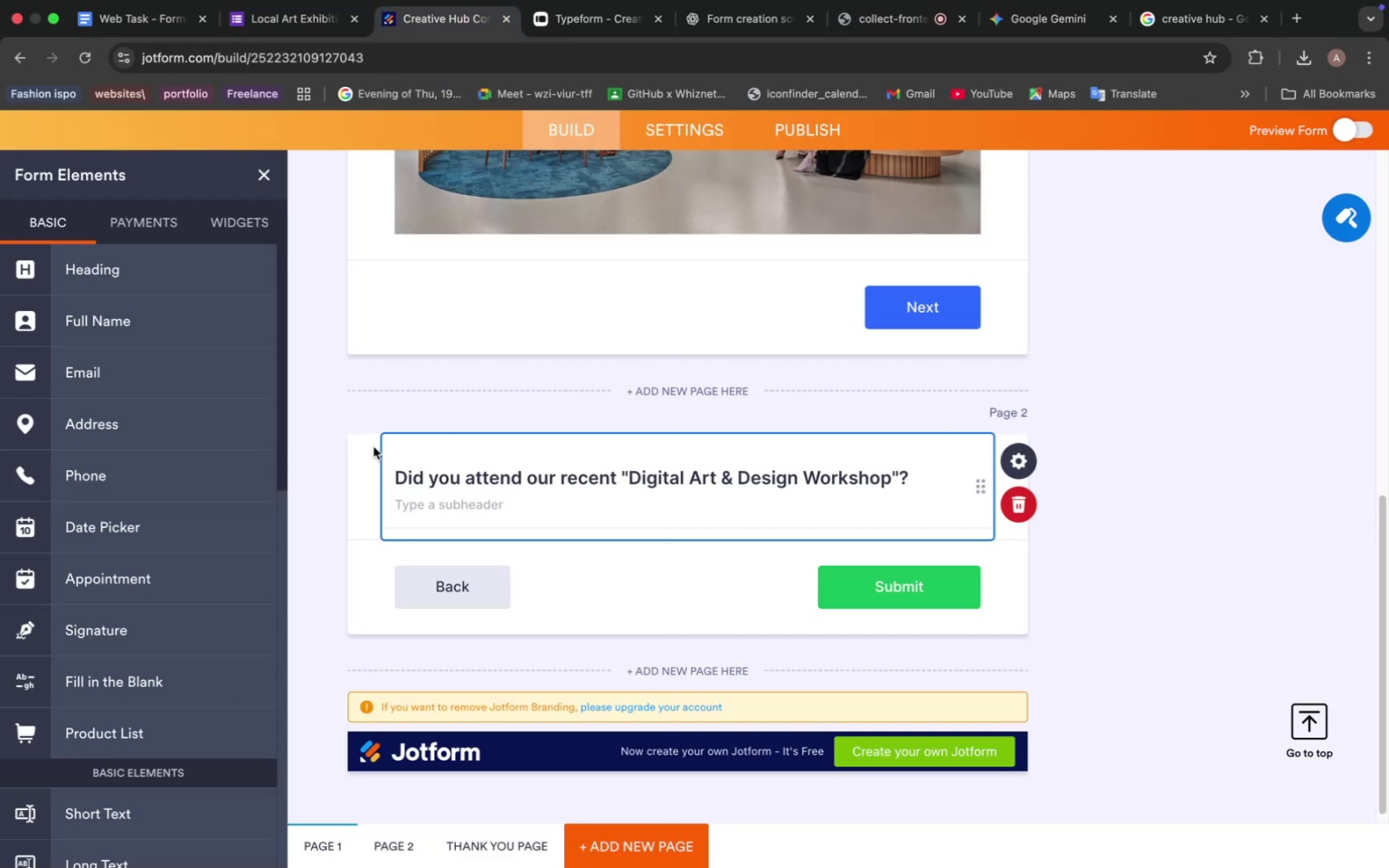 
scroll: coordinate [140, 543], scroll_direction: down, amount: 16.0
 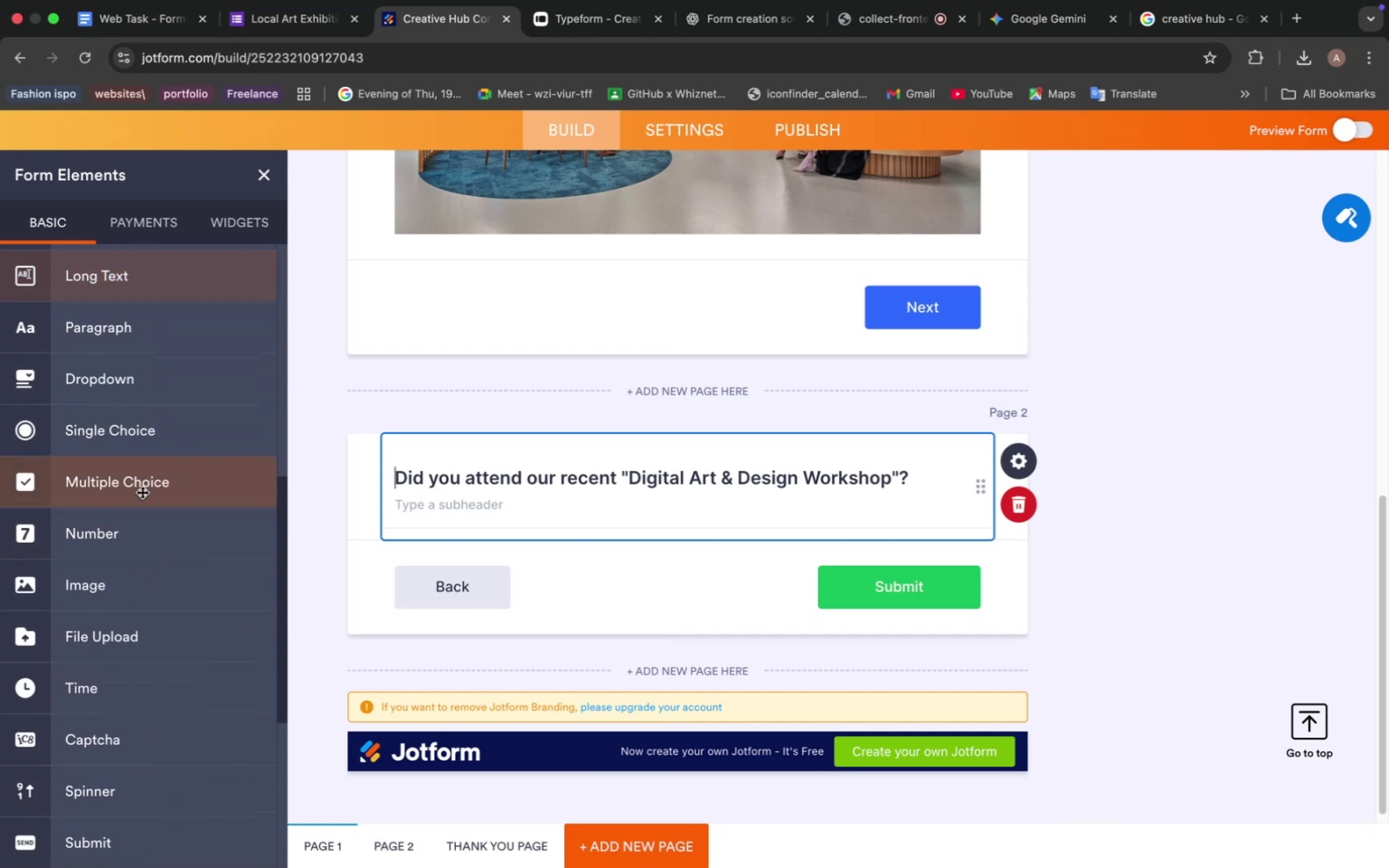 
left_click([146, 482])
 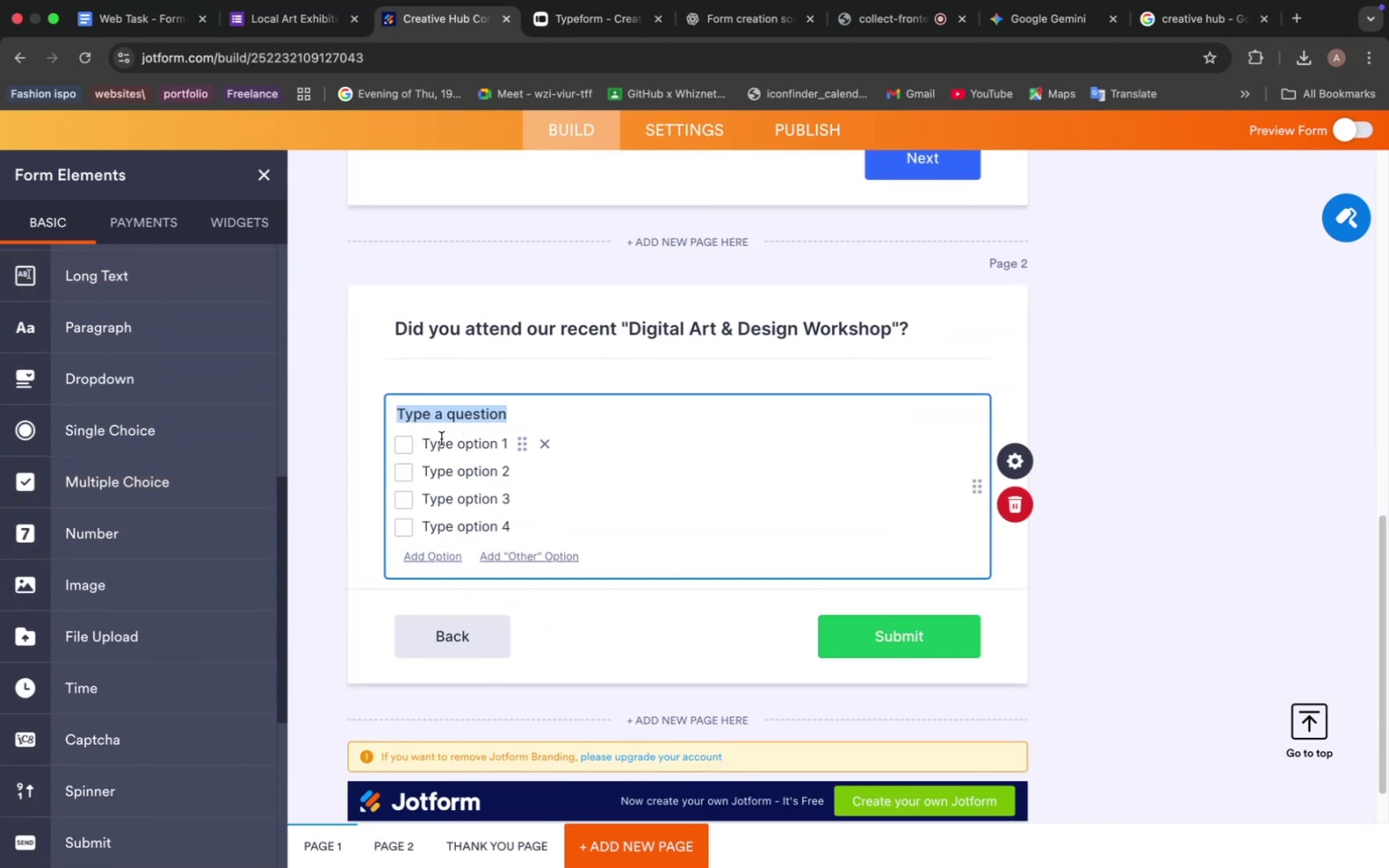 
wait(6.76)
 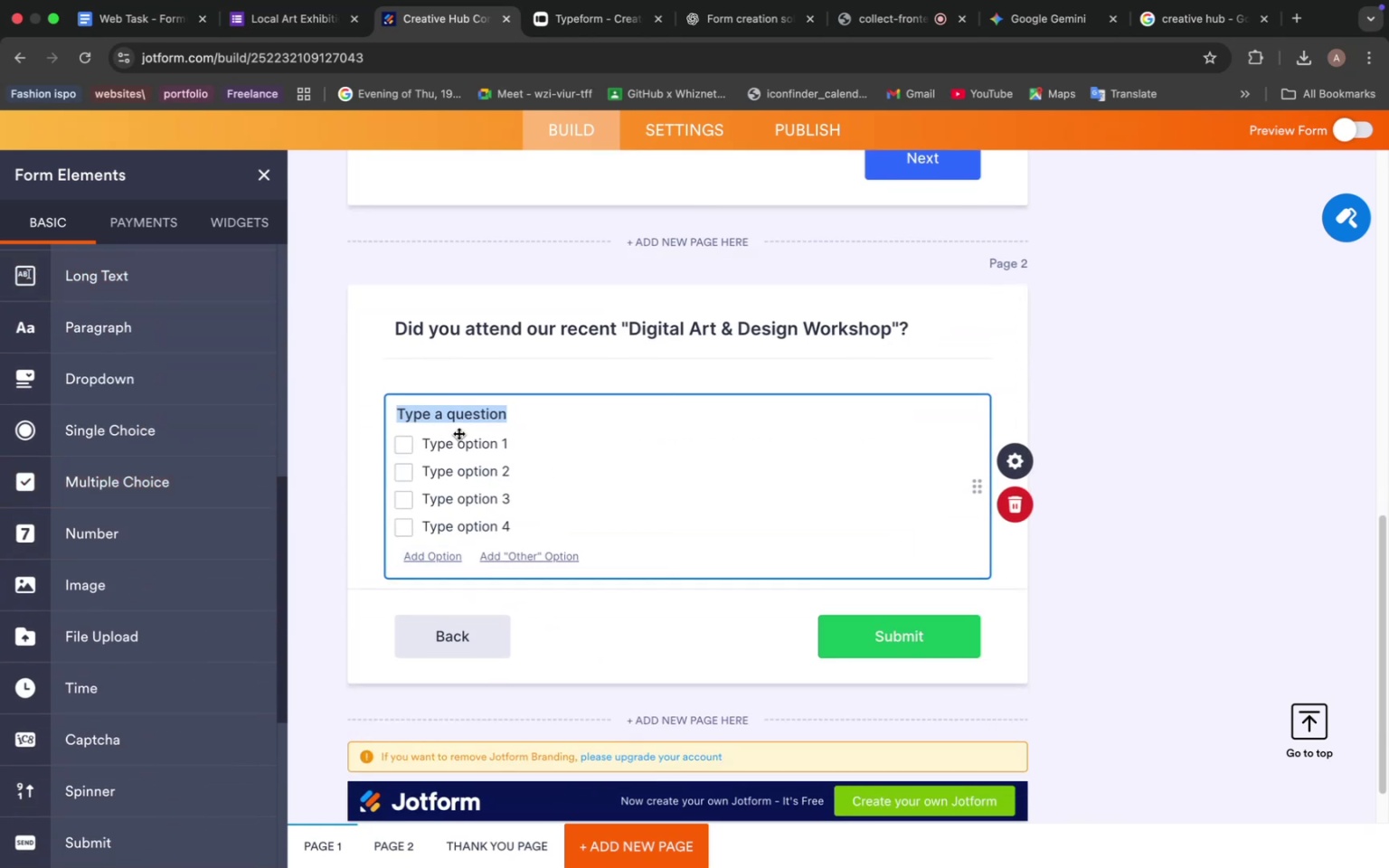 
left_click([441, 439])
 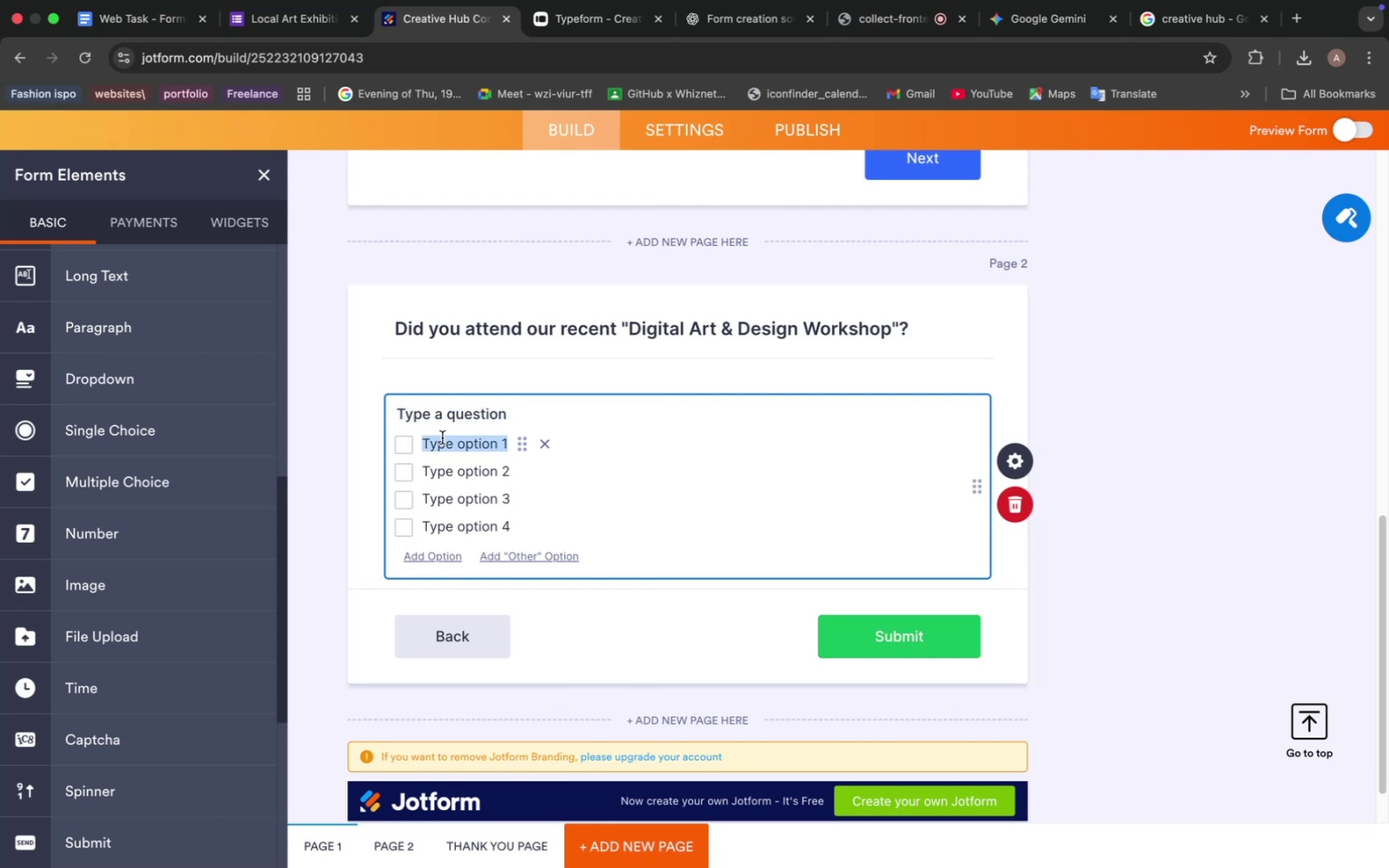 
key(Meta+V)
 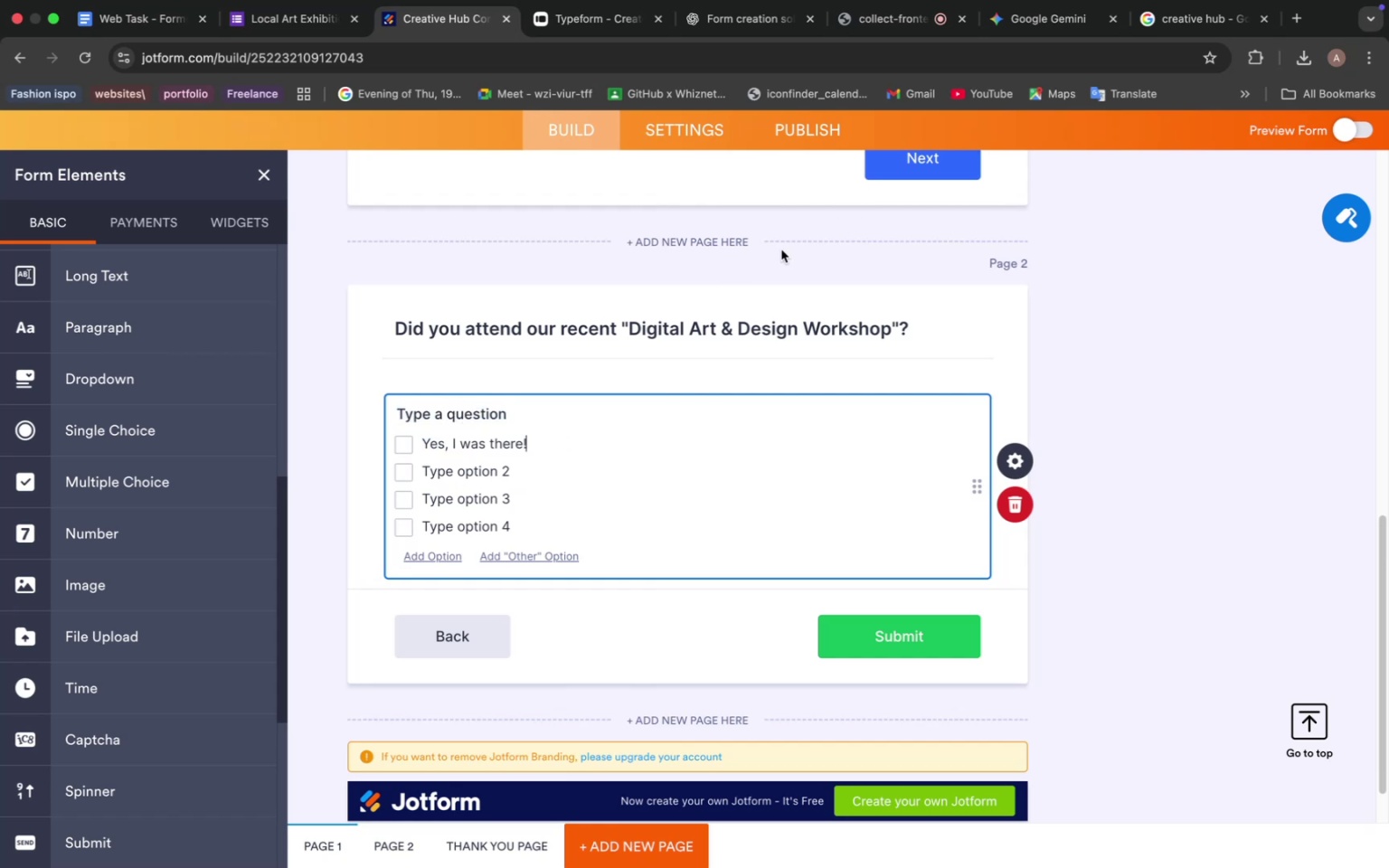 
left_click([1007, 22])
 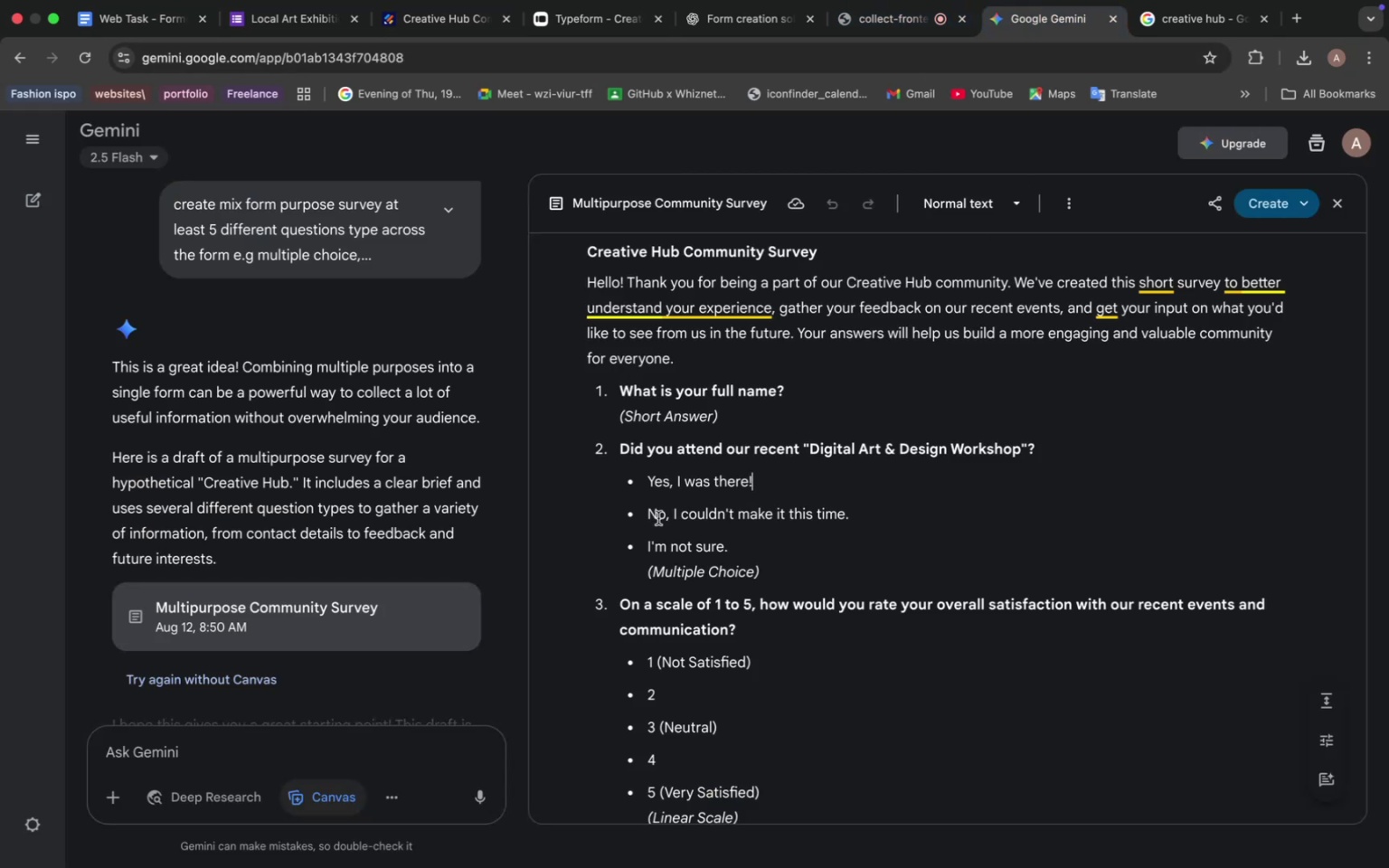 
left_click_drag(start_coordinate=[647, 513], to_coordinate=[851, 513])
 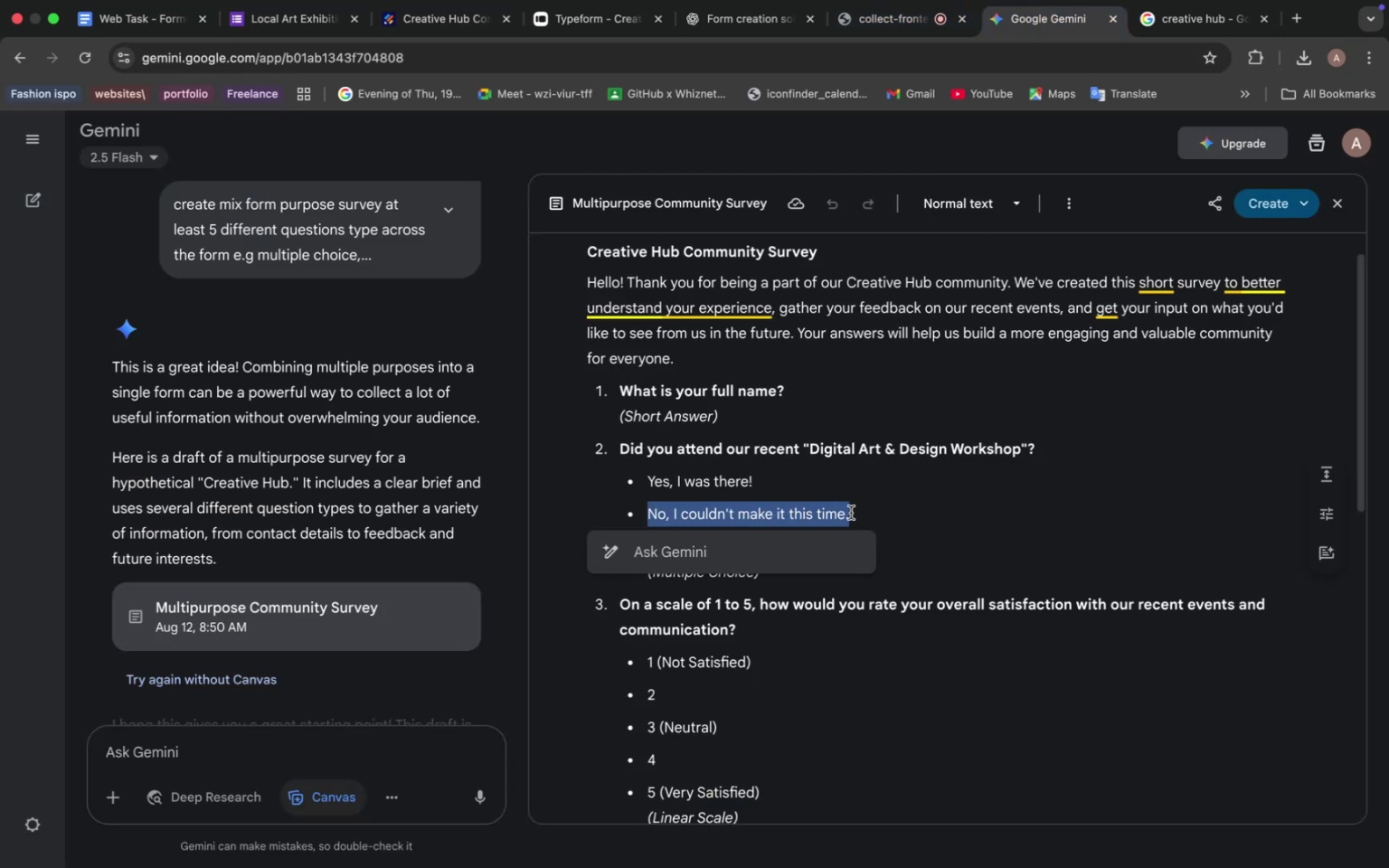 
key(Meta+C)
 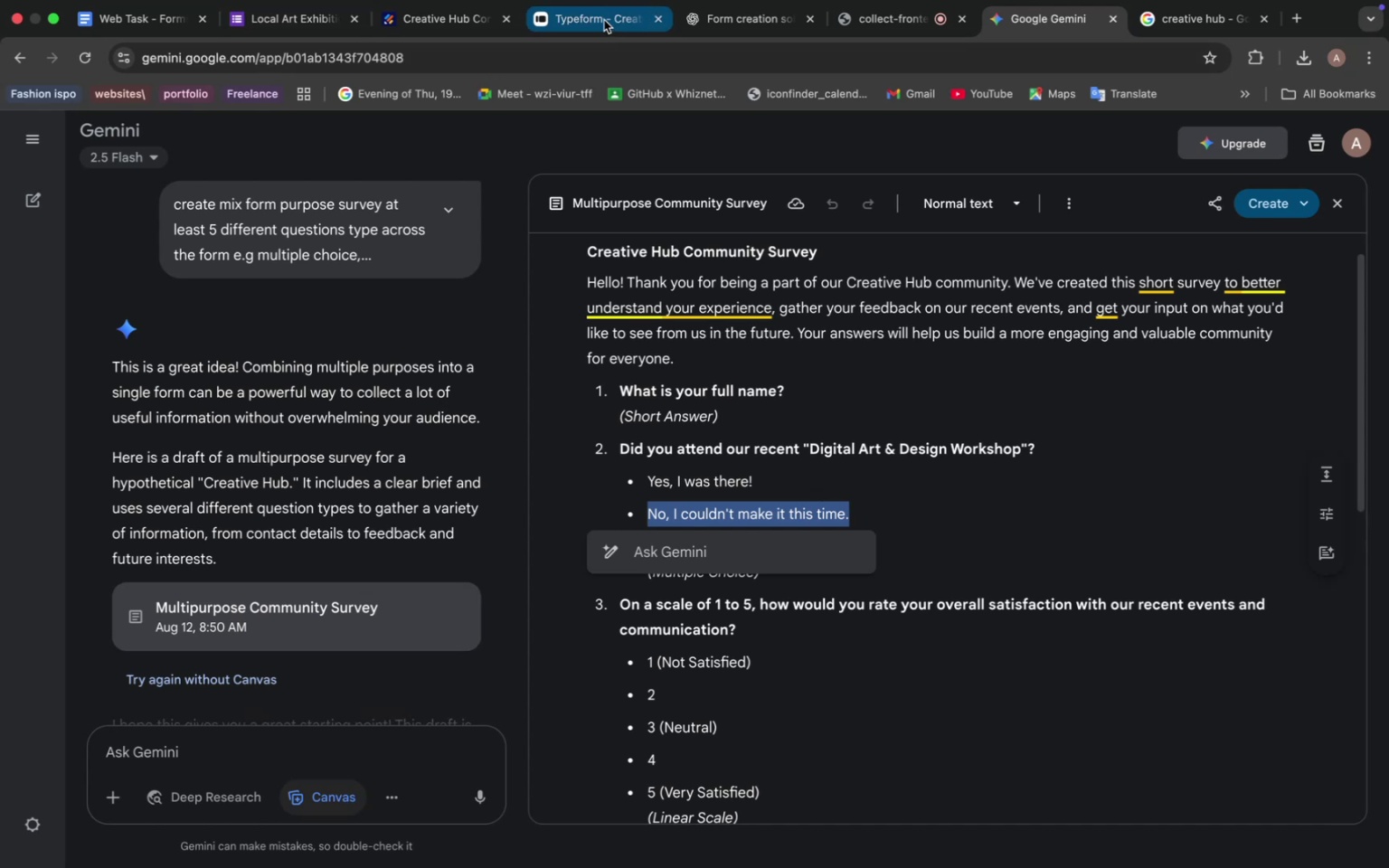 
left_click([444, 24])
 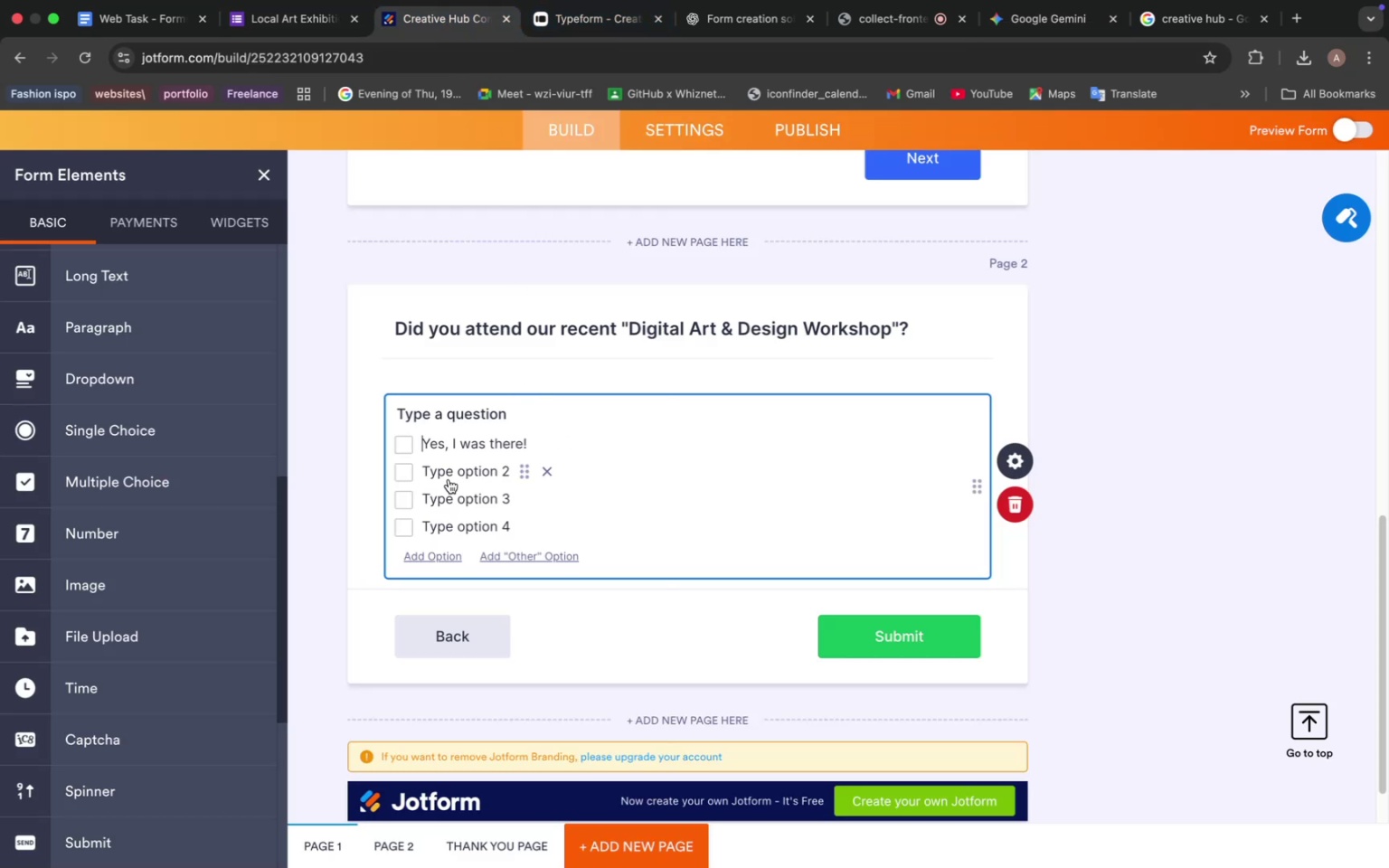 
double_click([442, 476])
 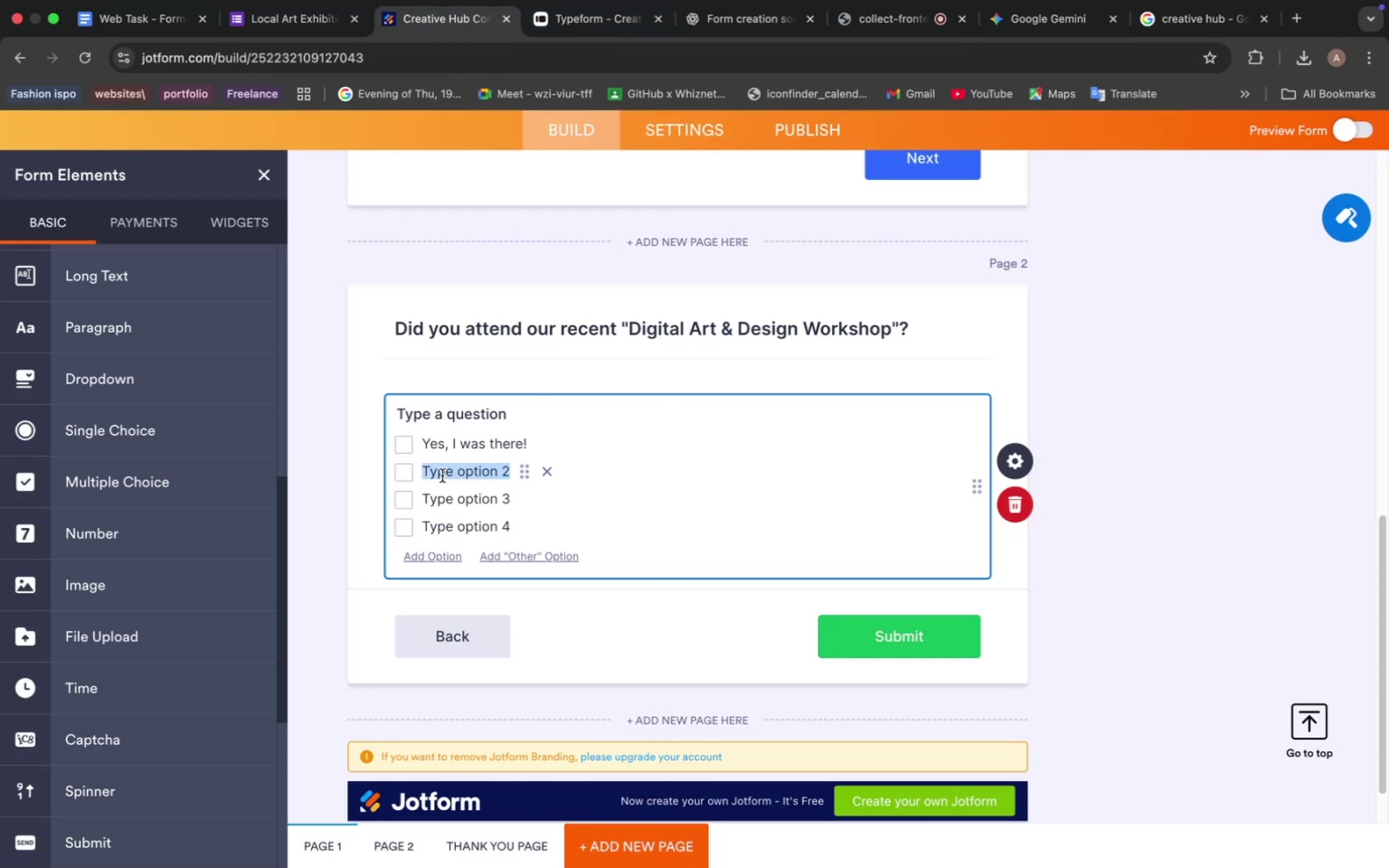 
key(Meta+V)
 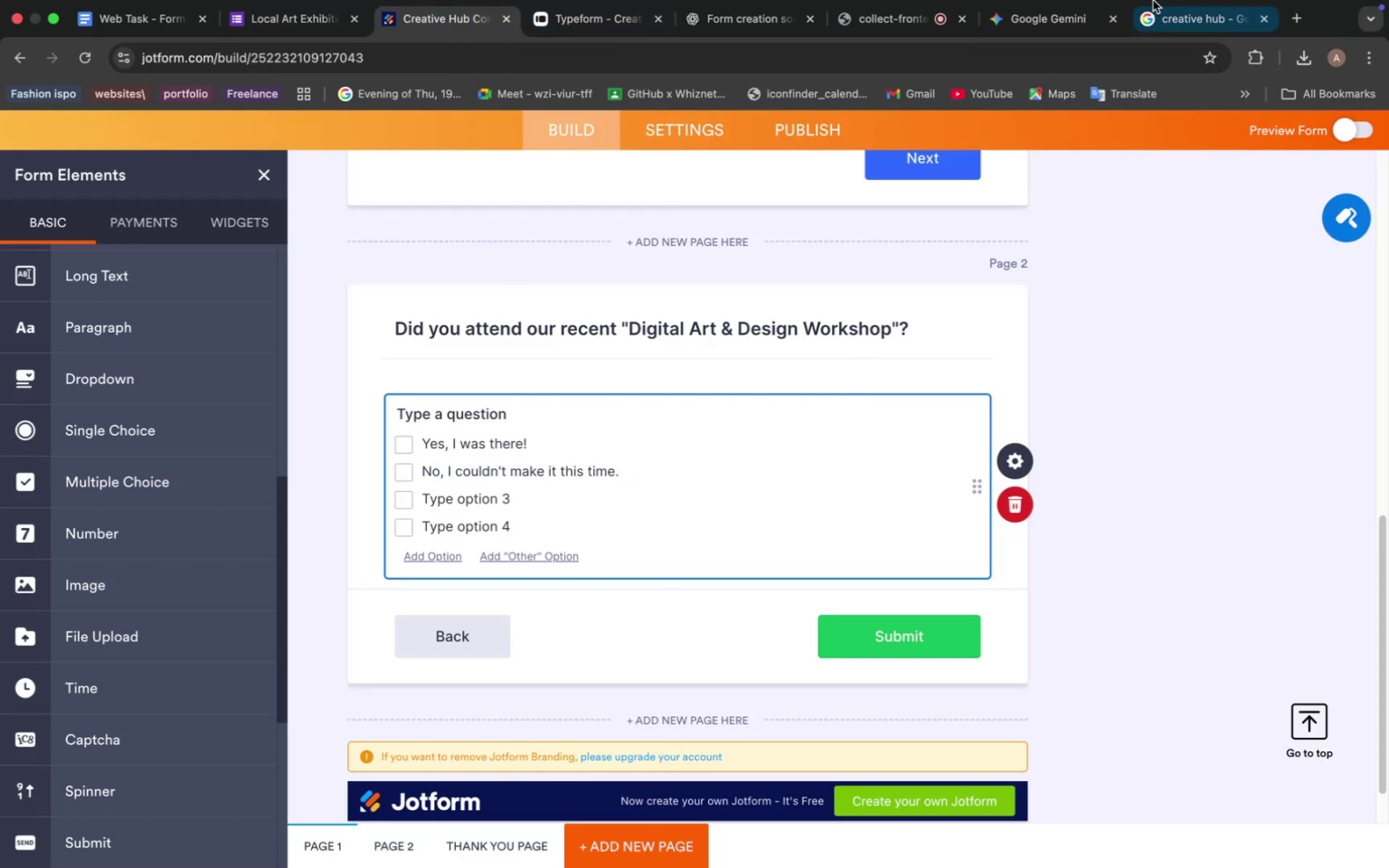 
left_click([1036, 21])
 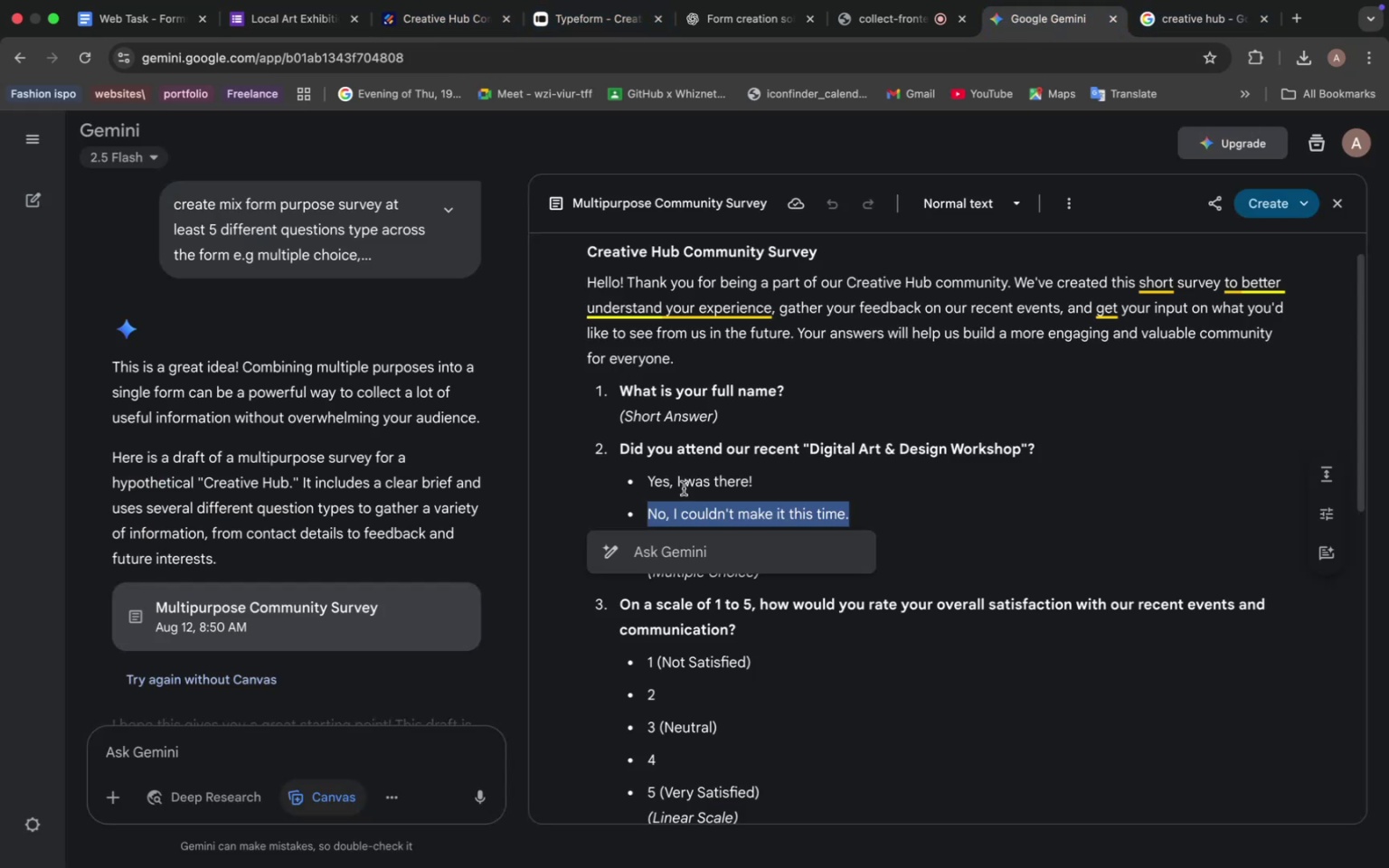 
left_click([683, 472])
 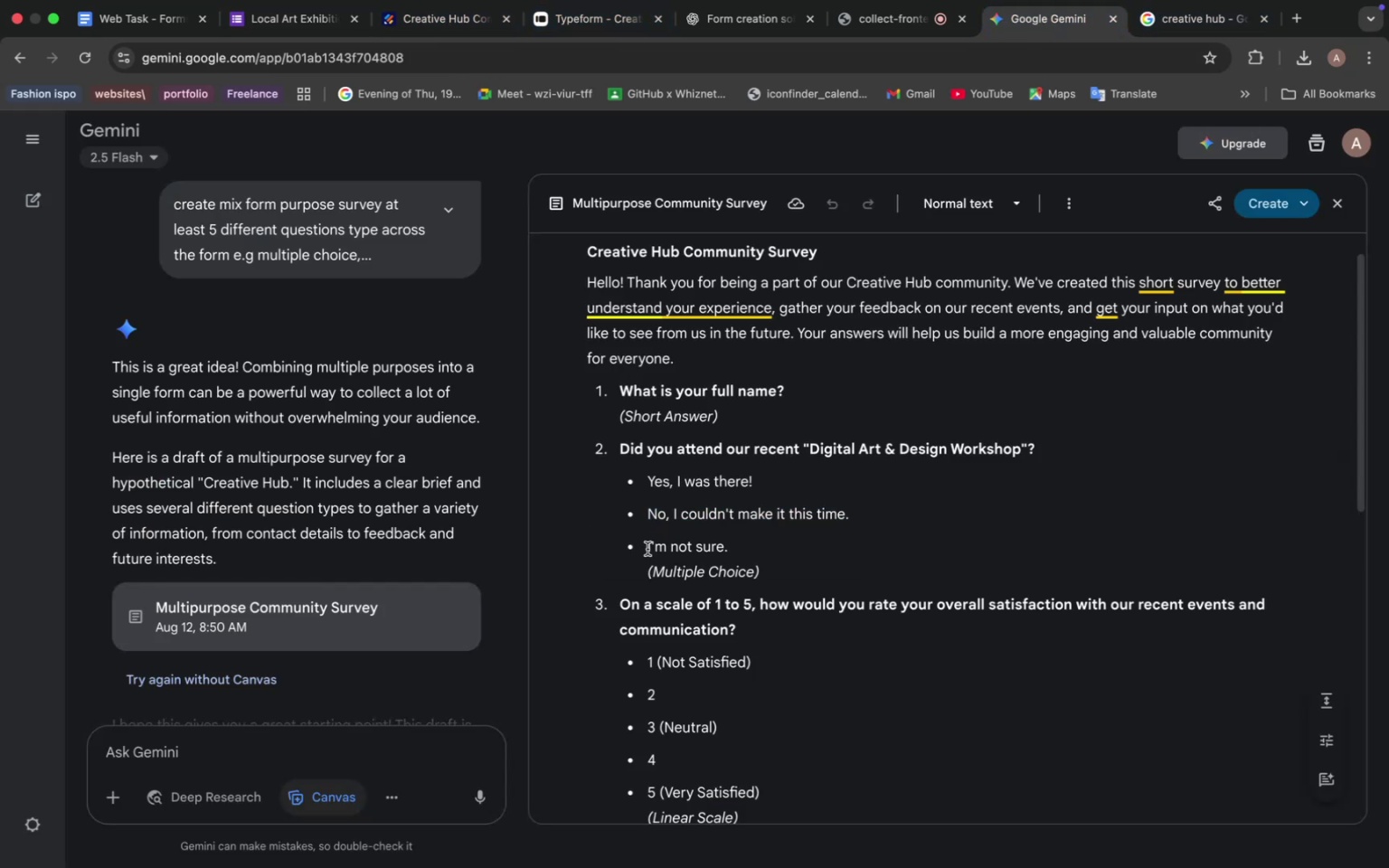 
left_click_drag(start_coordinate=[644, 548], to_coordinate=[729, 543])
 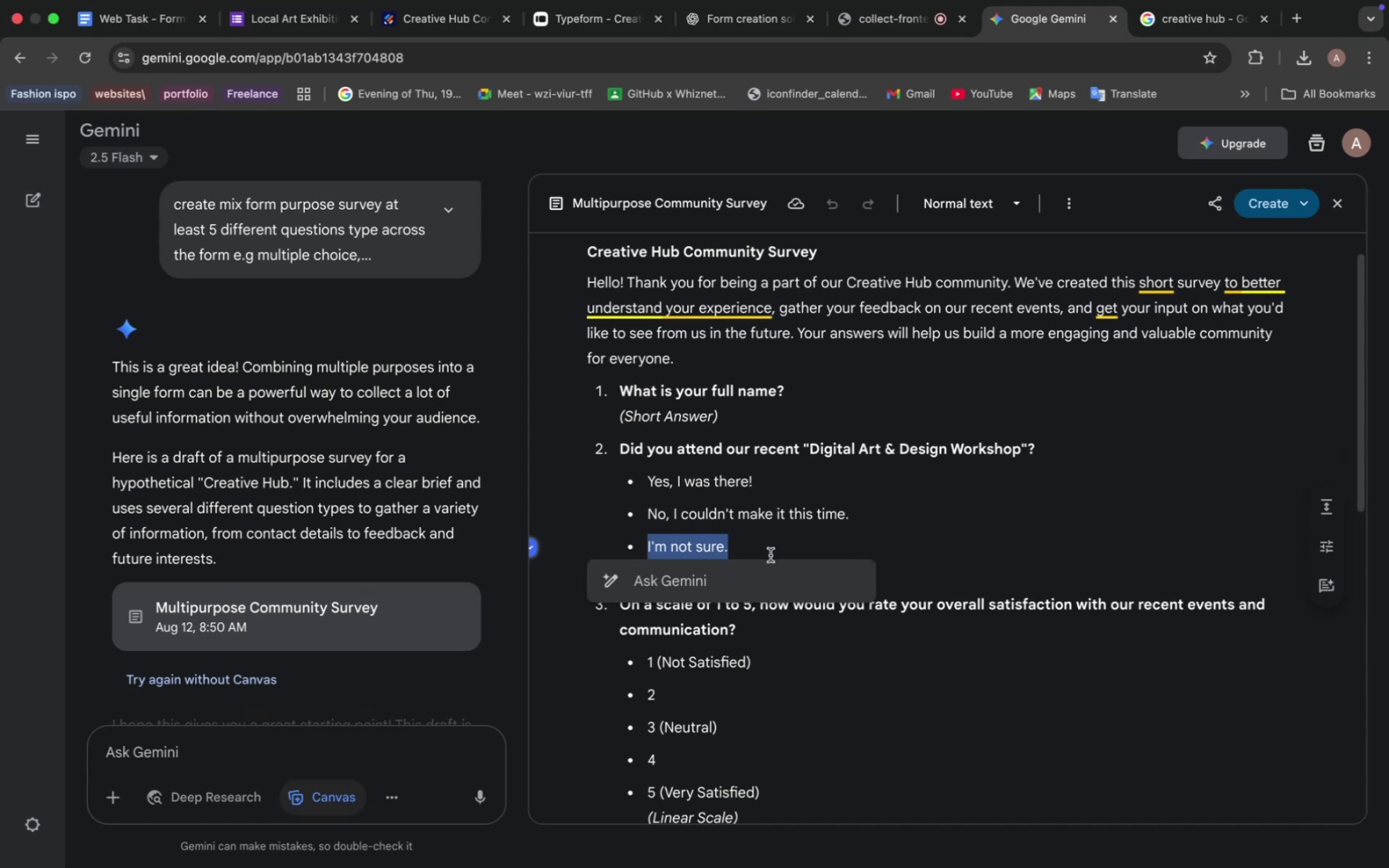 
key(Meta+C)
 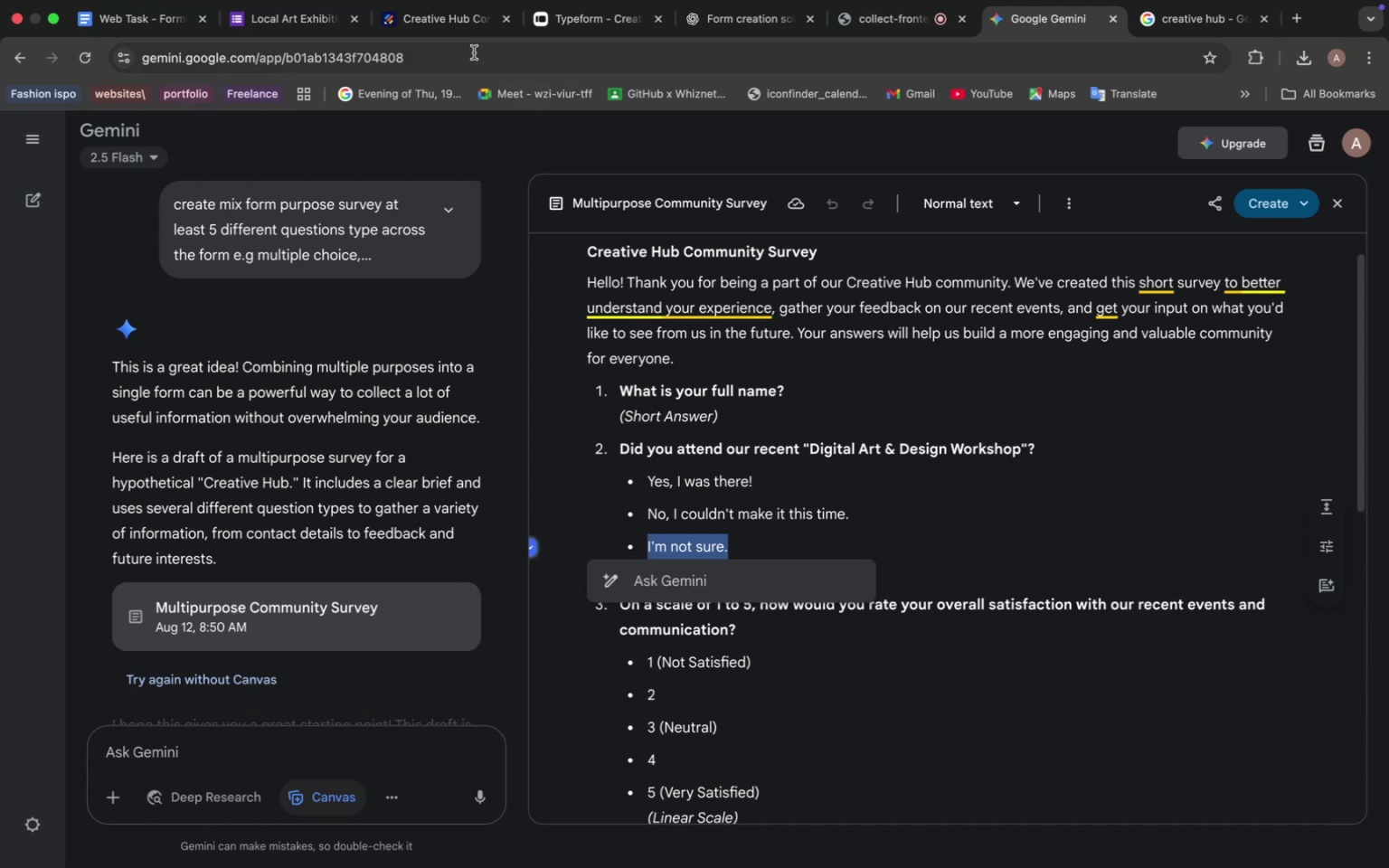 
left_click([430, 24])
 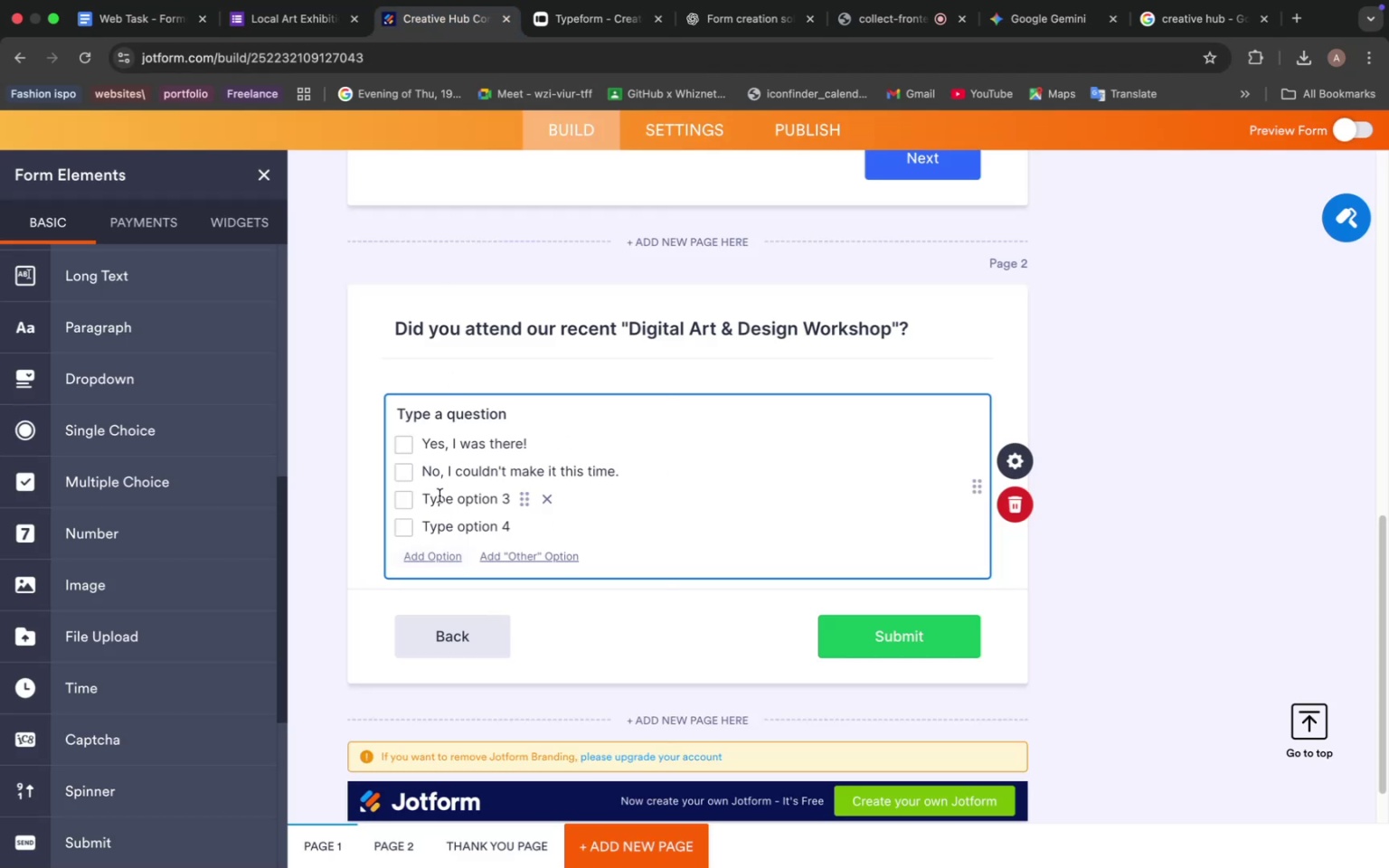 
double_click([442, 491])
 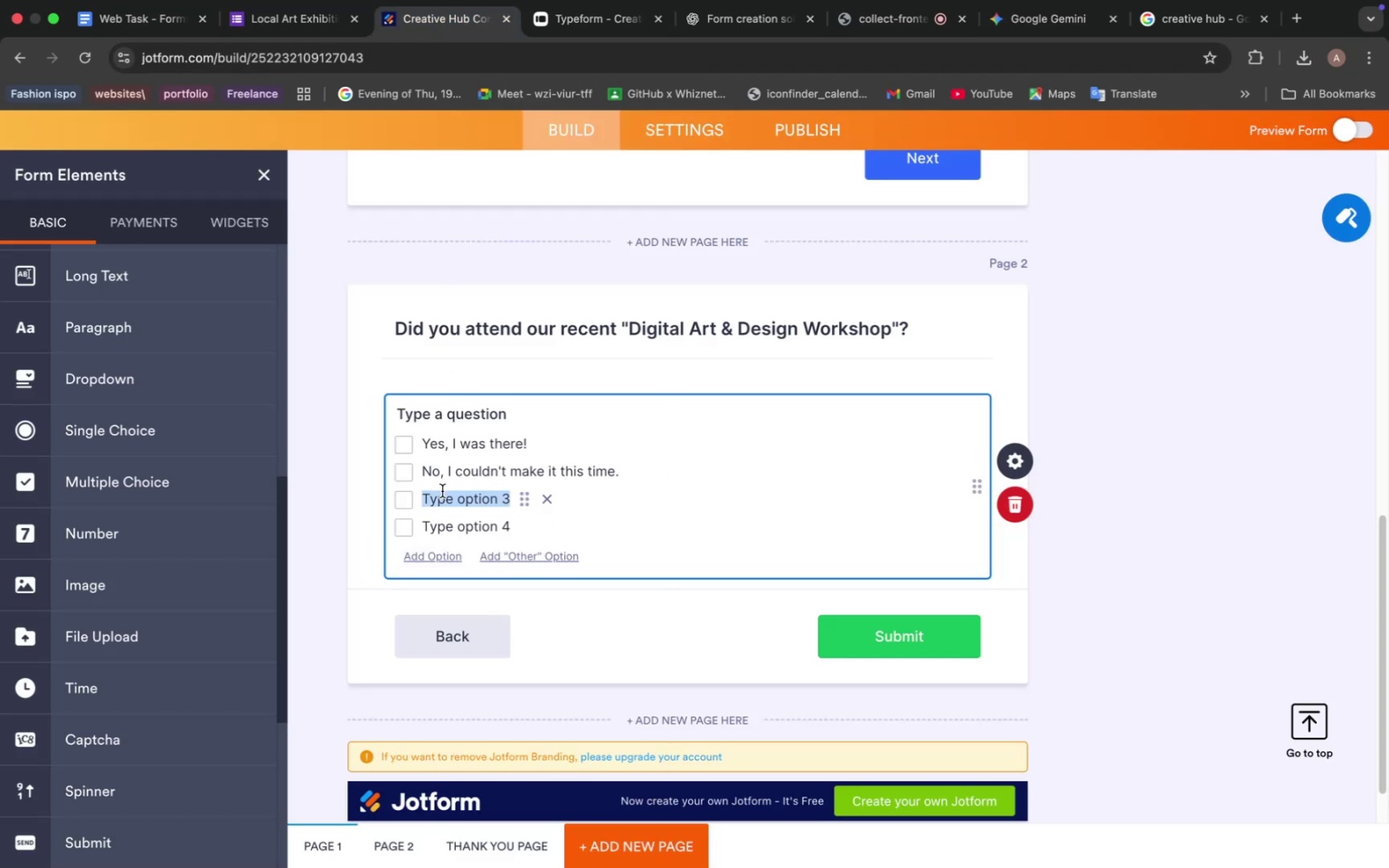 
key(Meta+V)
 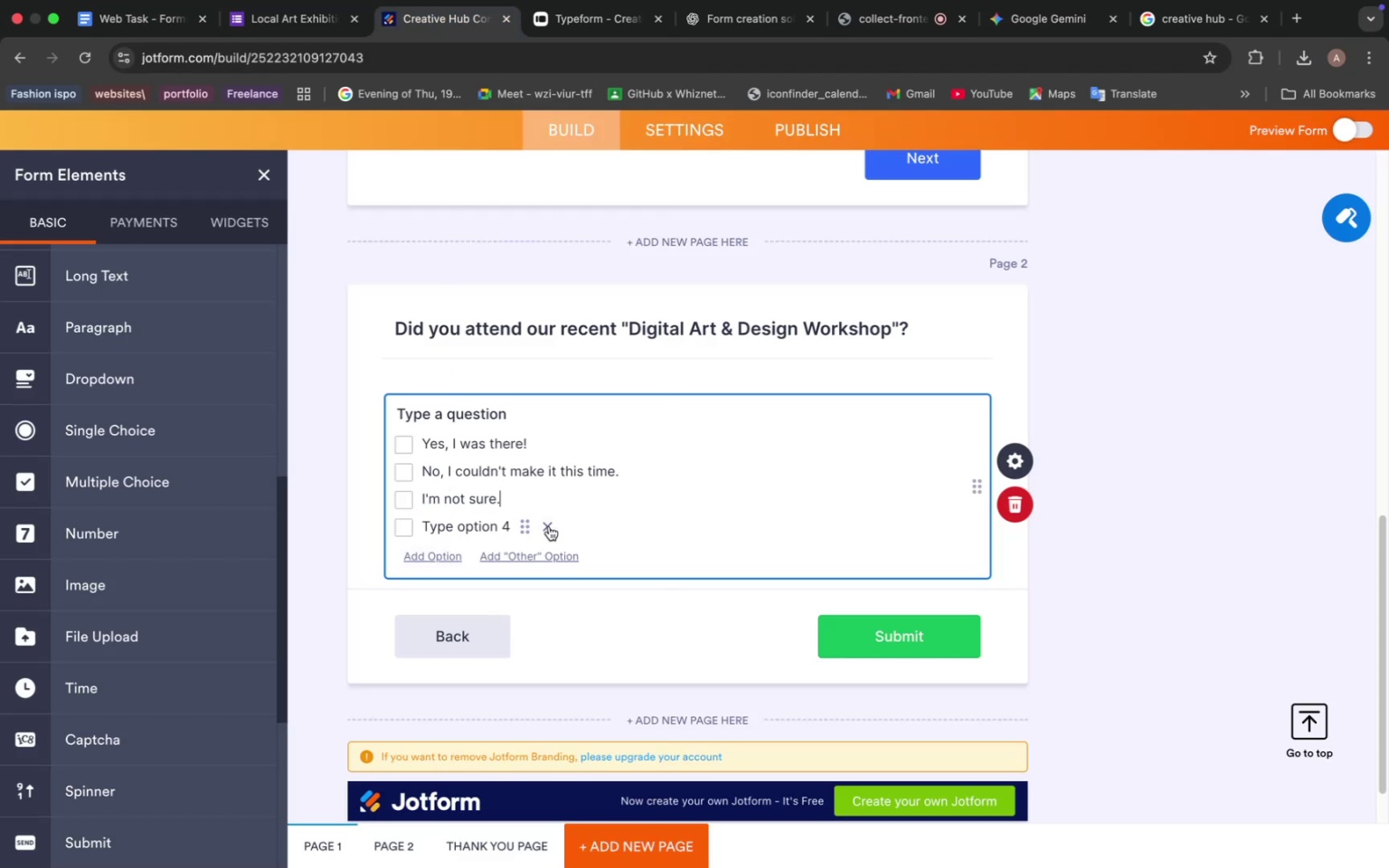 
left_click([549, 524])
 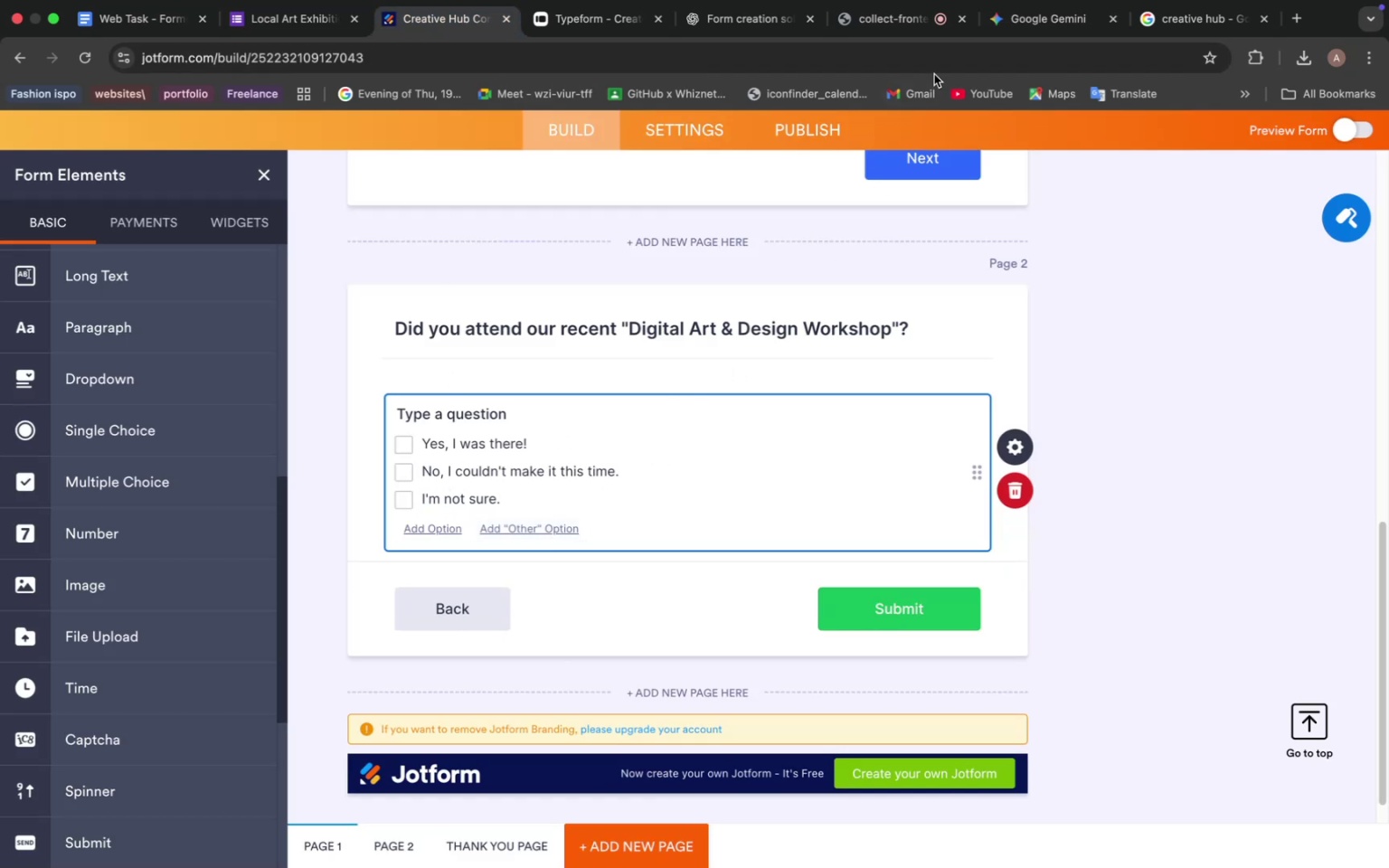 
left_click([1020, 26])
 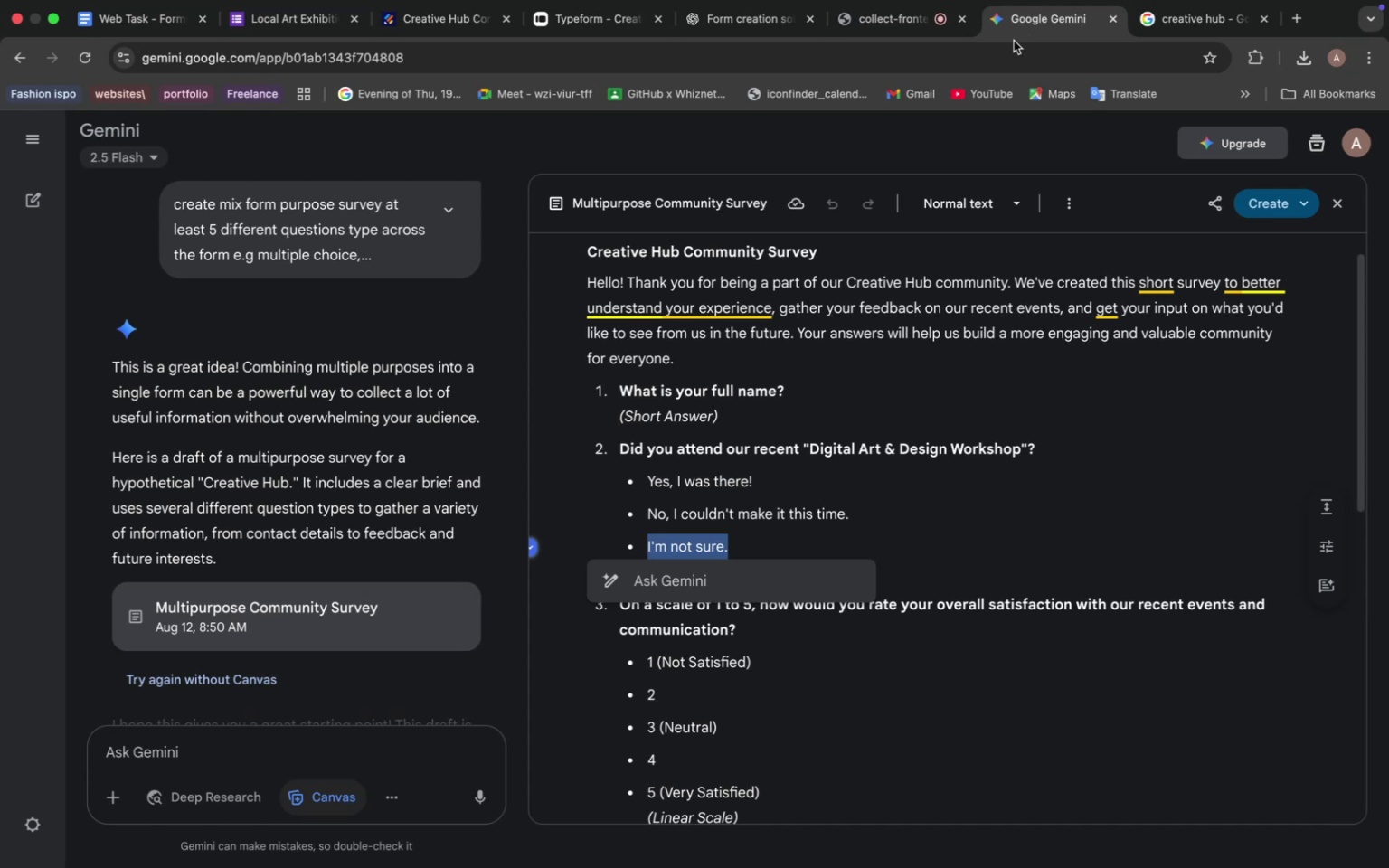 
left_click_drag(start_coordinate=[1030, 27], to_coordinate=[918, 24])
 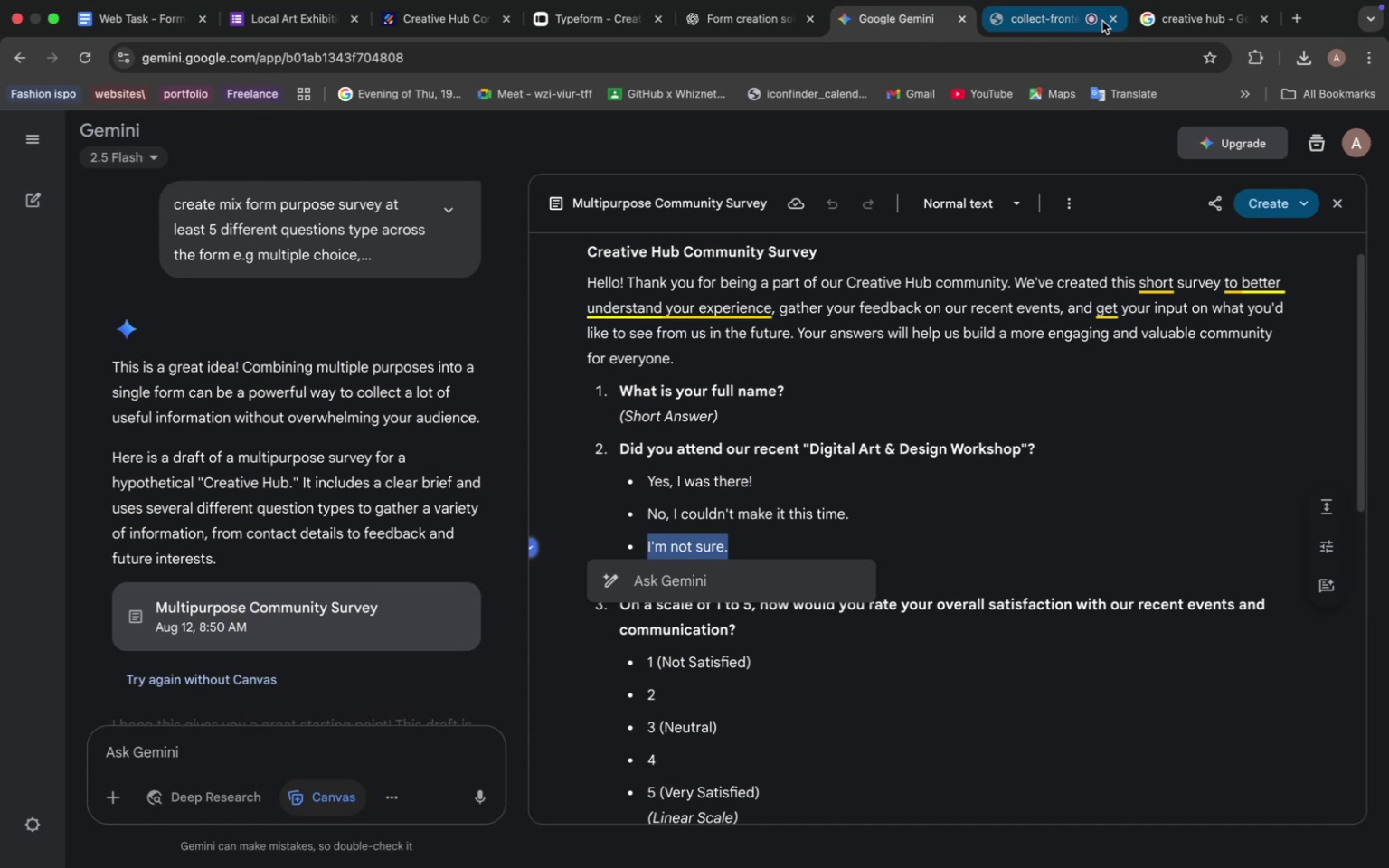 
left_click_drag(start_coordinate=[1167, 23], to_coordinate=[1047, 24])
 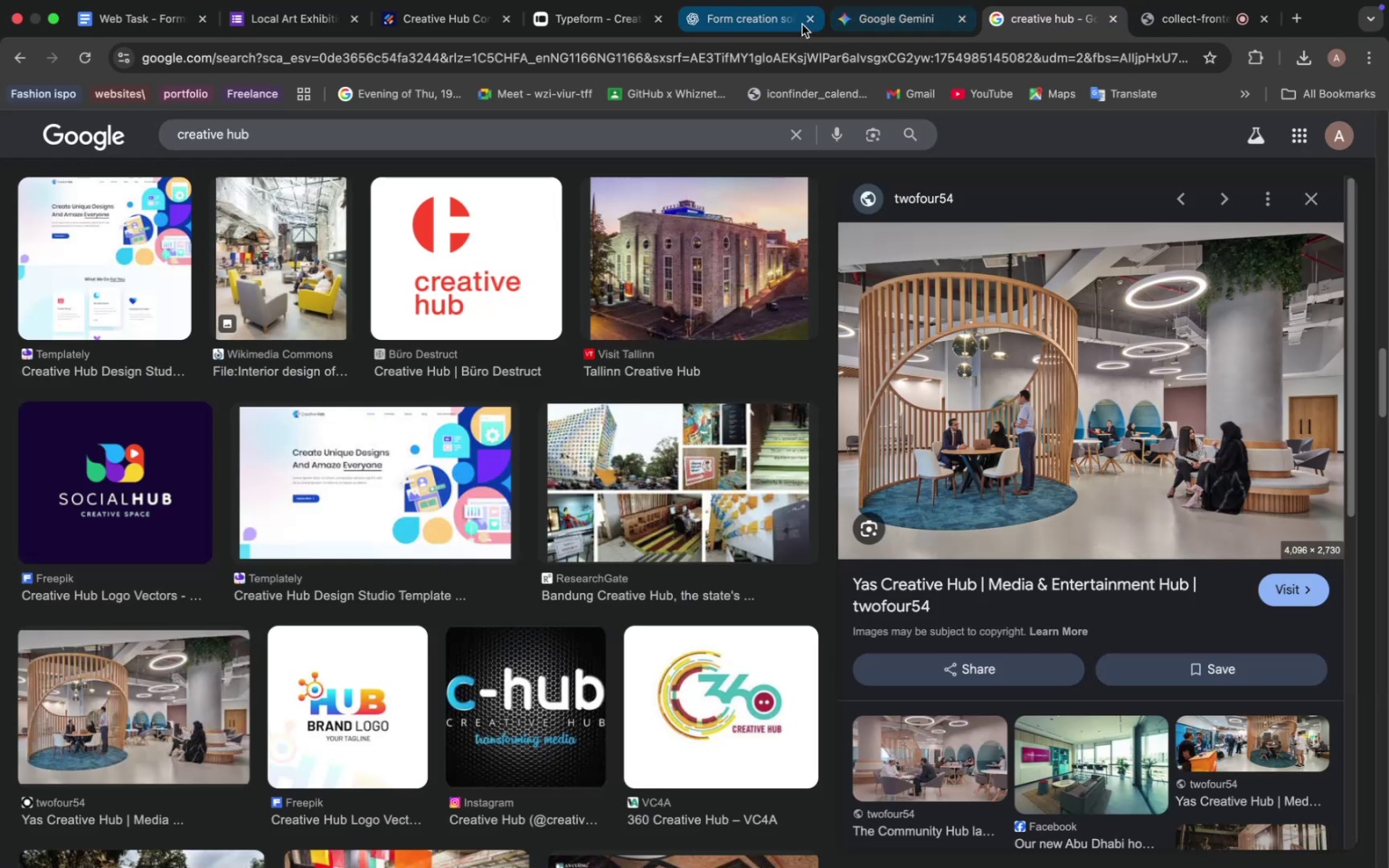 
left_click([870, 24])
 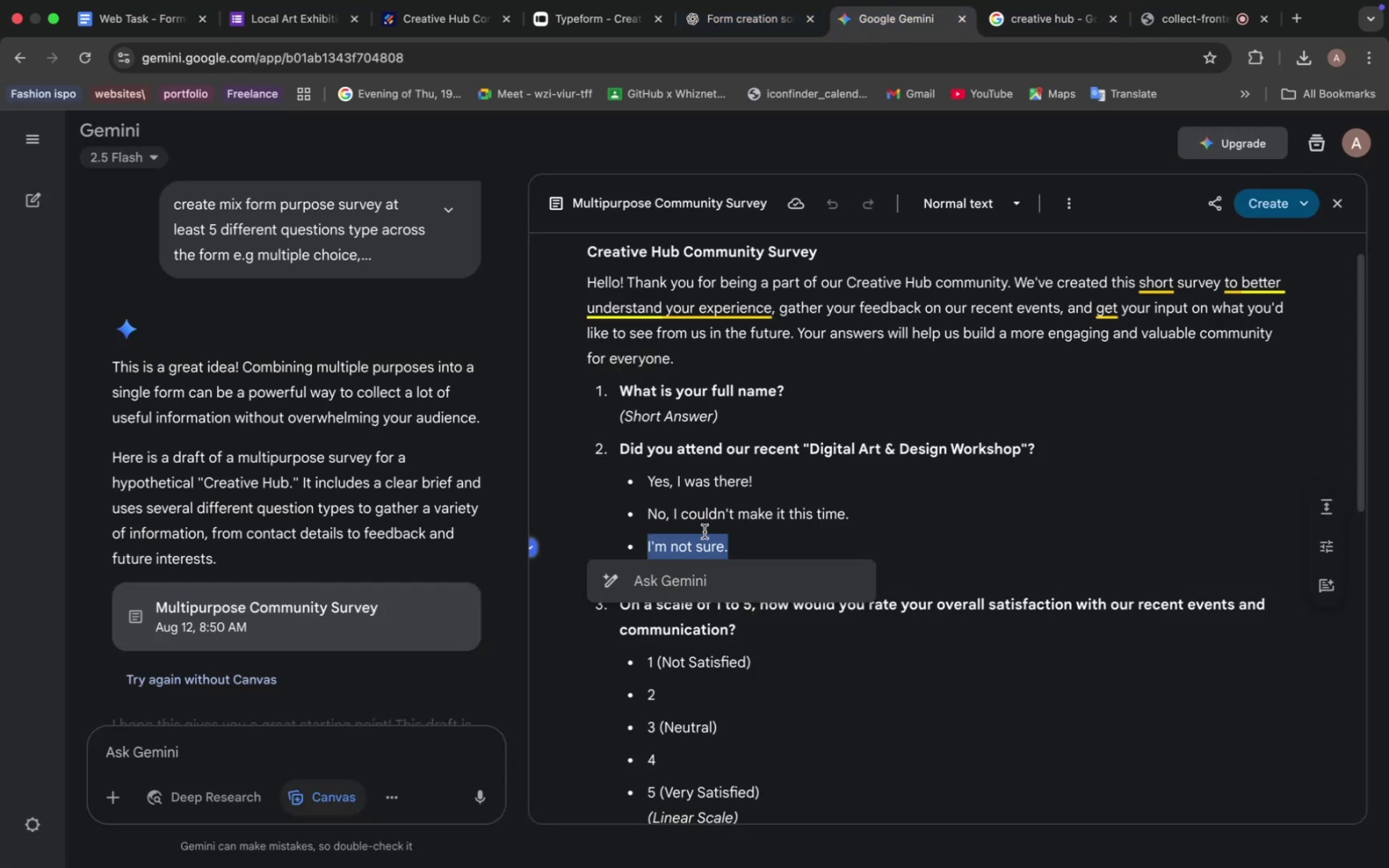 
left_click([786, 523])
 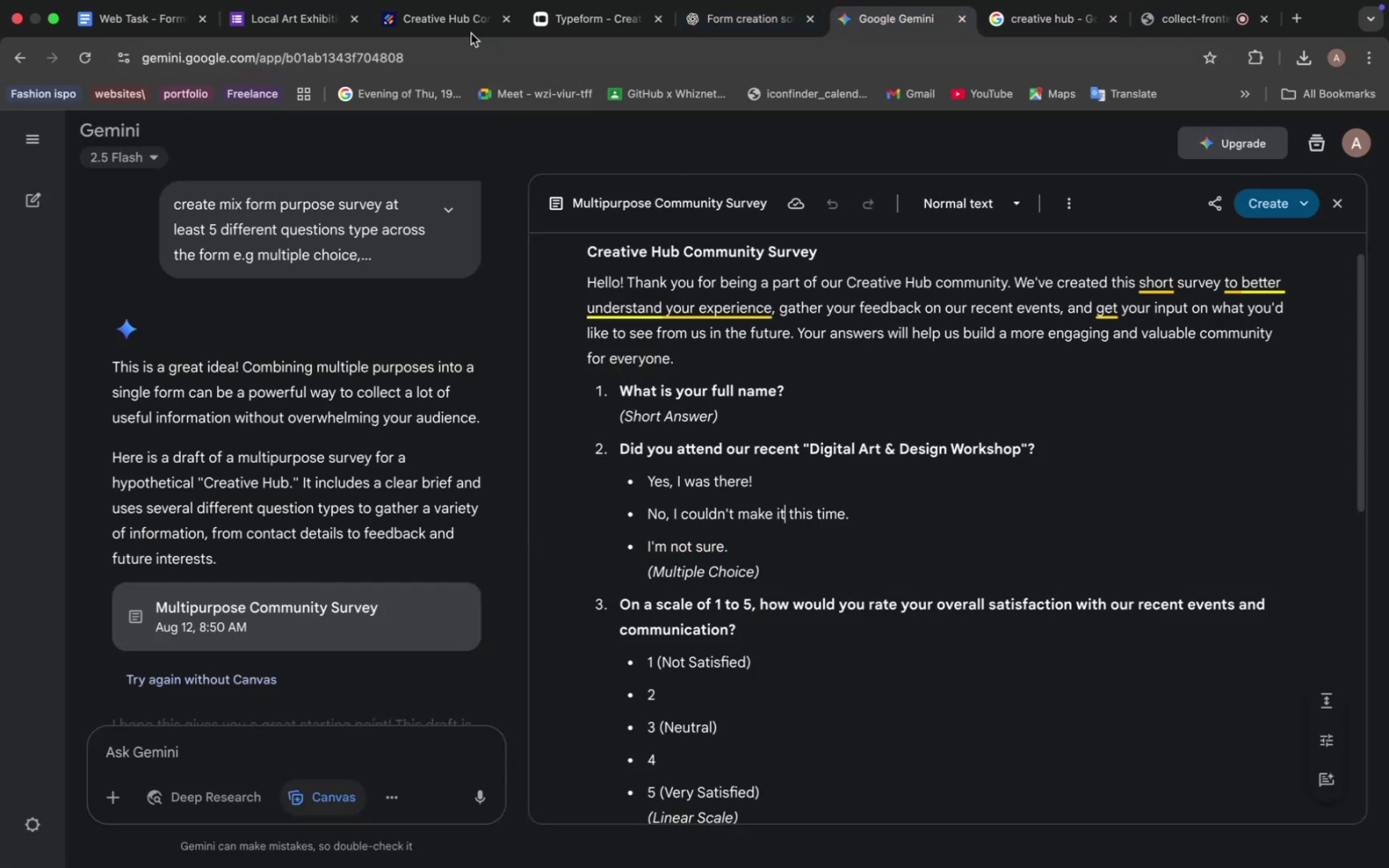 
left_click([449, 17])
 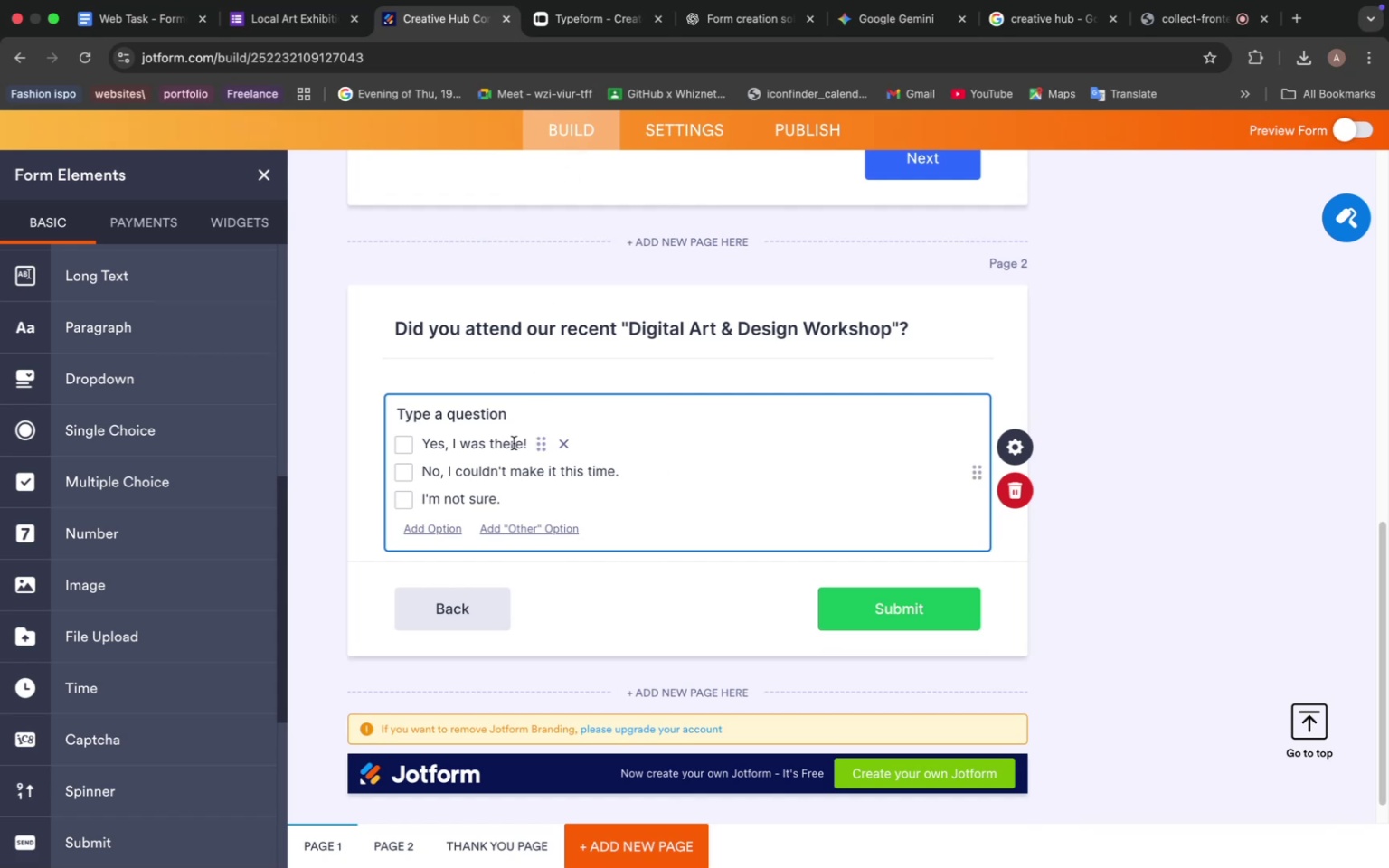 
scroll: coordinate [519, 457], scroll_direction: up, amount: 6.0
 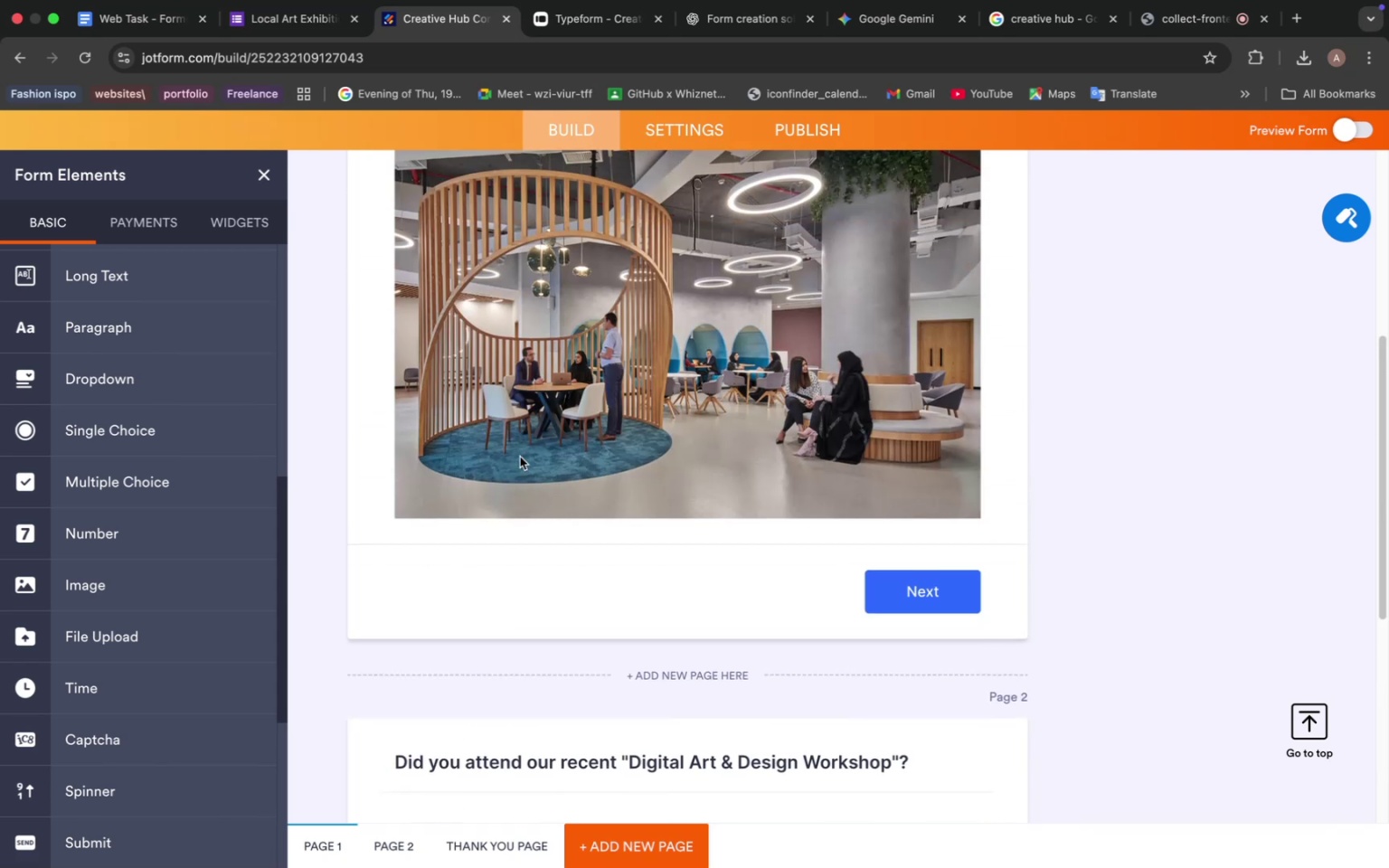 
scroll: coordinate [519, 457], scroll_direction: down, amount: 9.0
 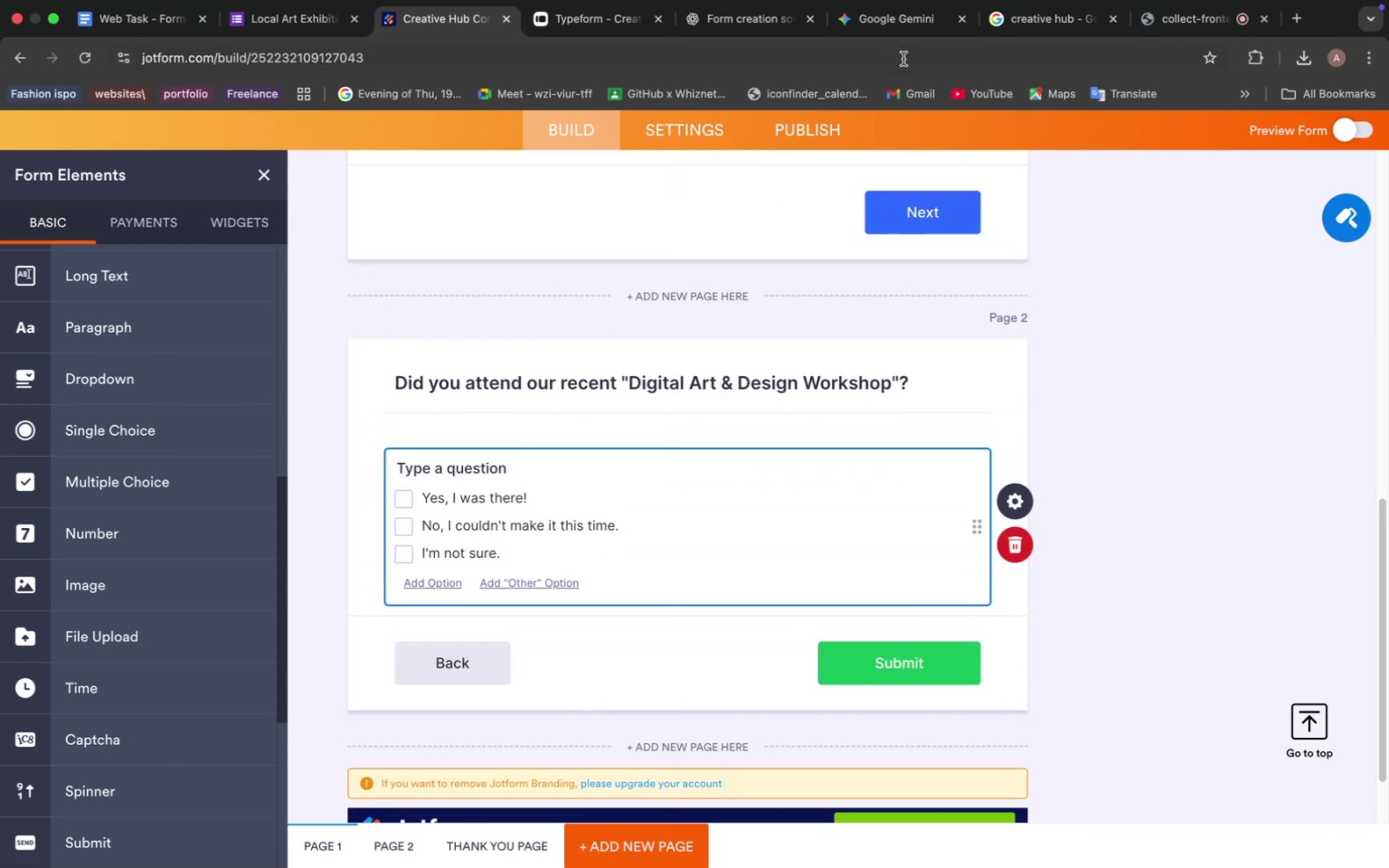 
left_click([885, 18])
 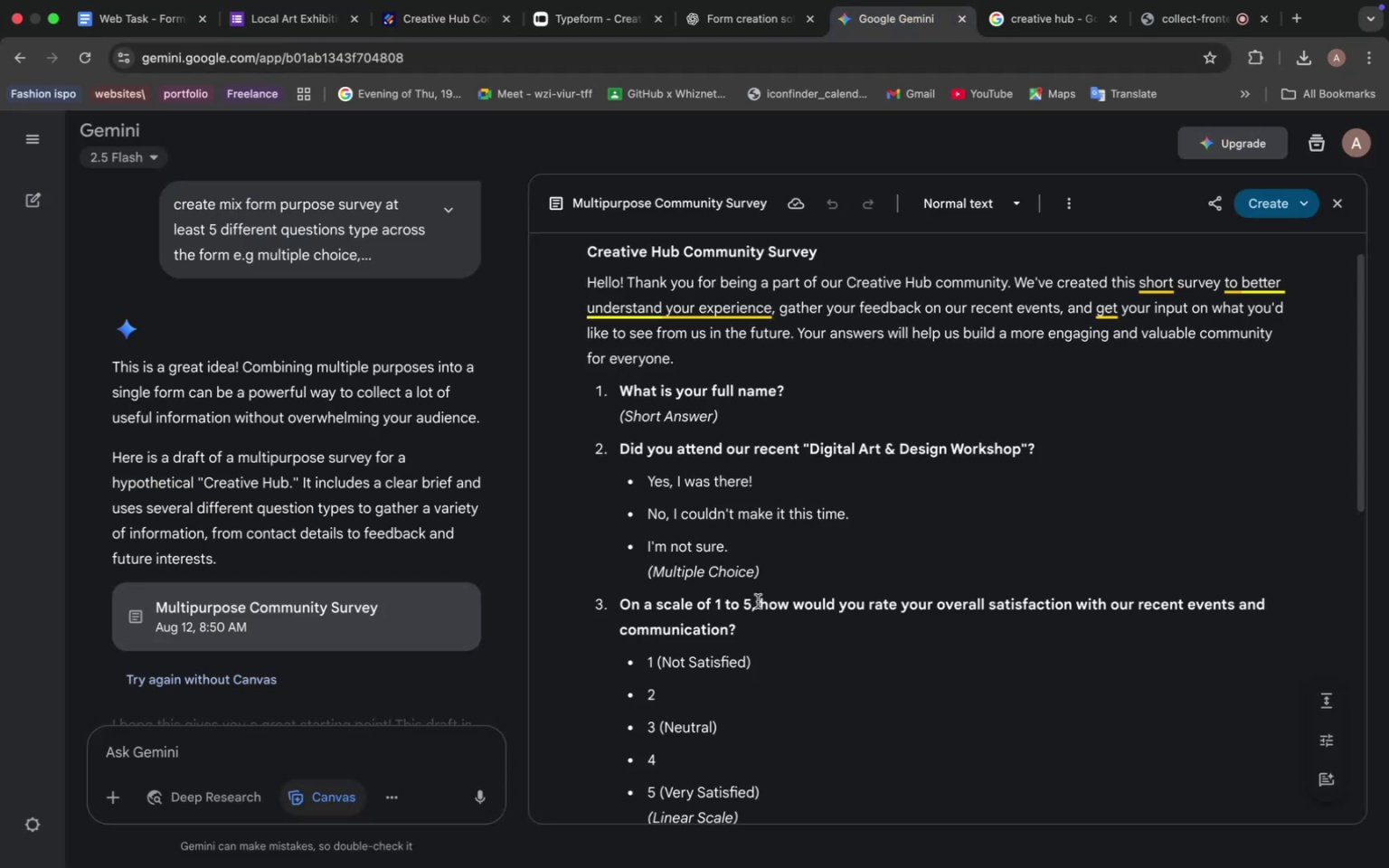 
scroll: coordinate [704, 617], scroll_direction: down, amount: 4.0
 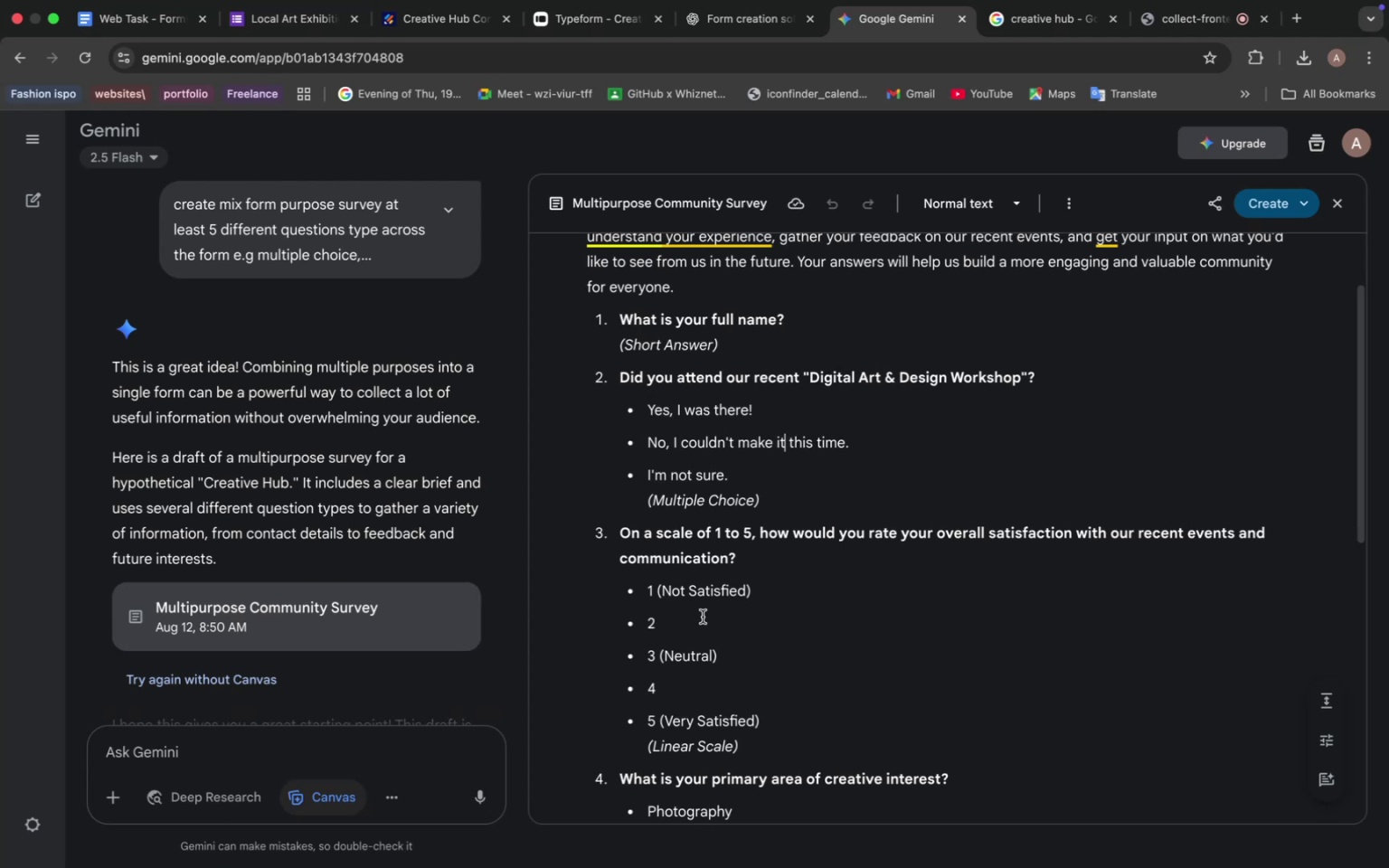 
wait(5.64)
 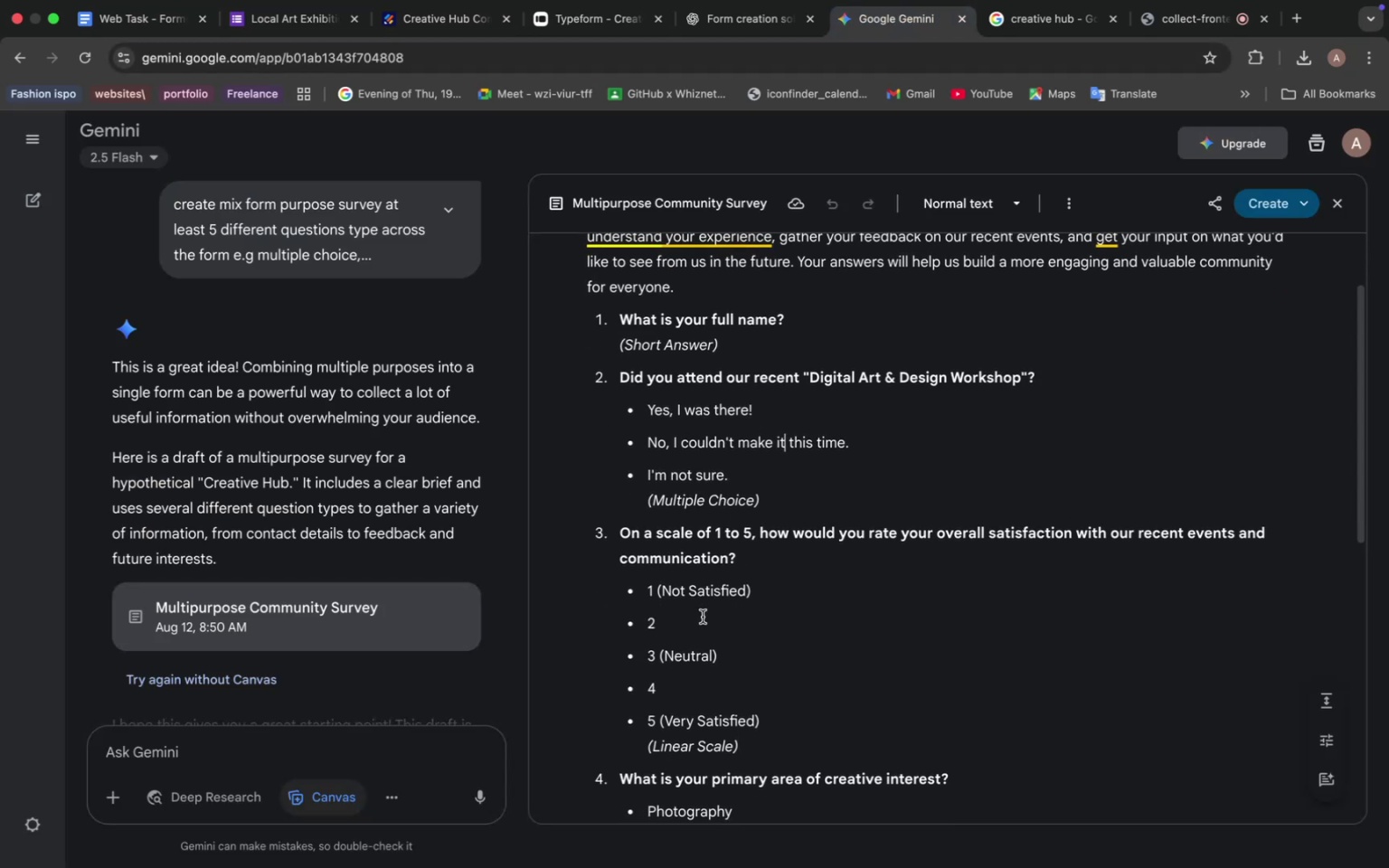 
scroll: coordinate [683, 580], scroll_direction: down, amount: 3.0
 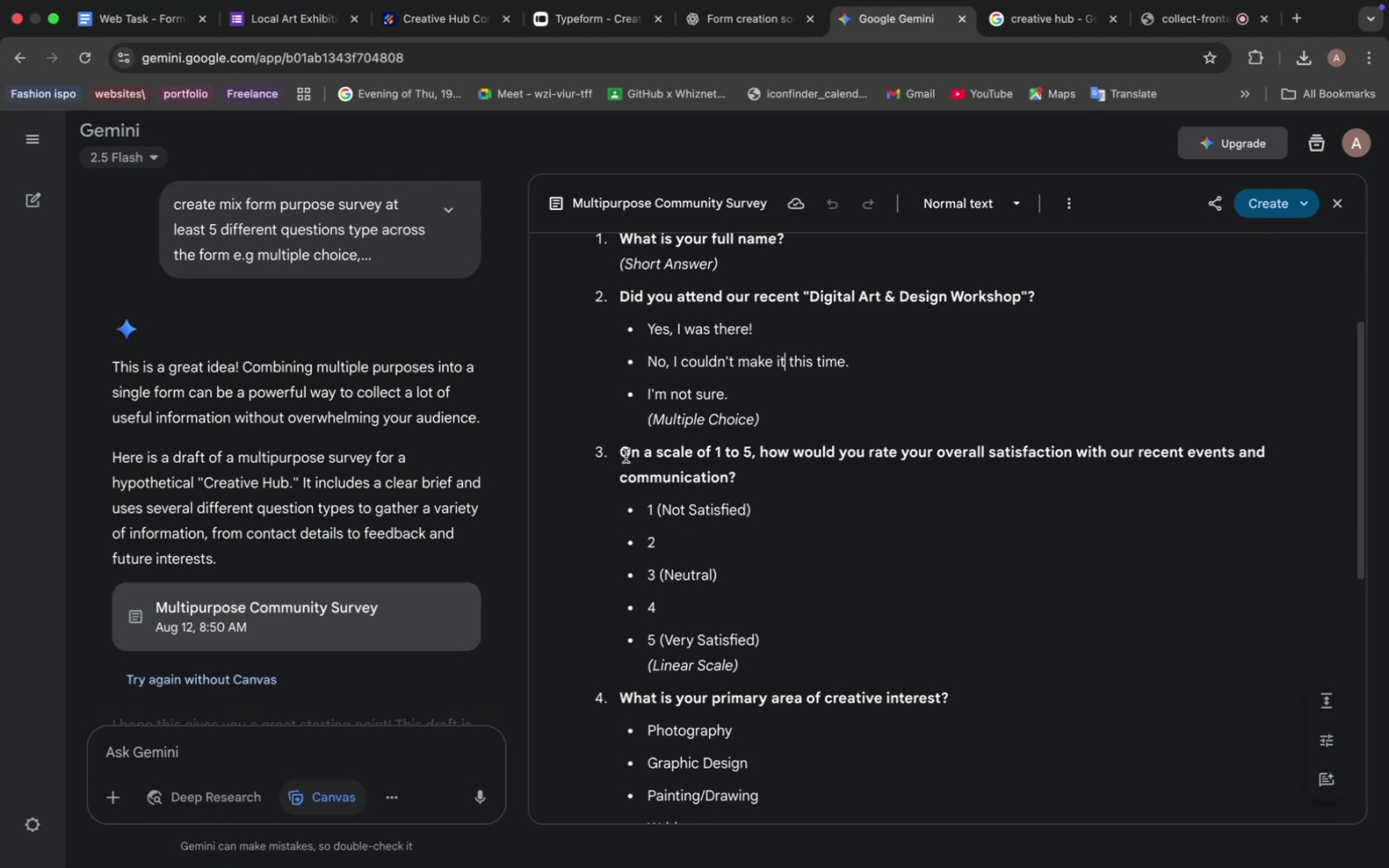 
left_click_drag(start_coordinate=[626, 452], to_coordinate=[676, 479])
 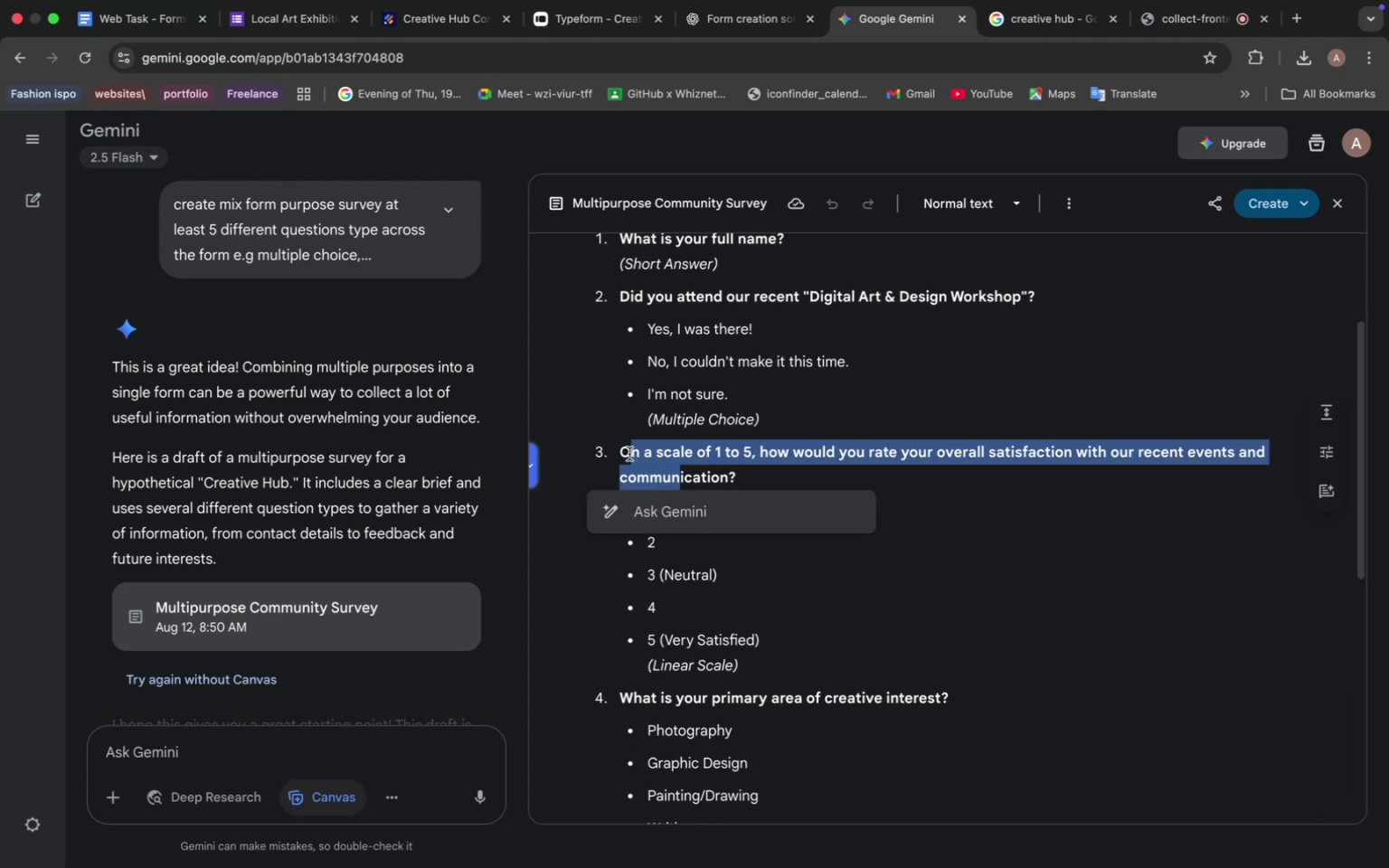 
left_click_drag(start_coordinate=[622, 451], to_coordinate=[742, 476])
 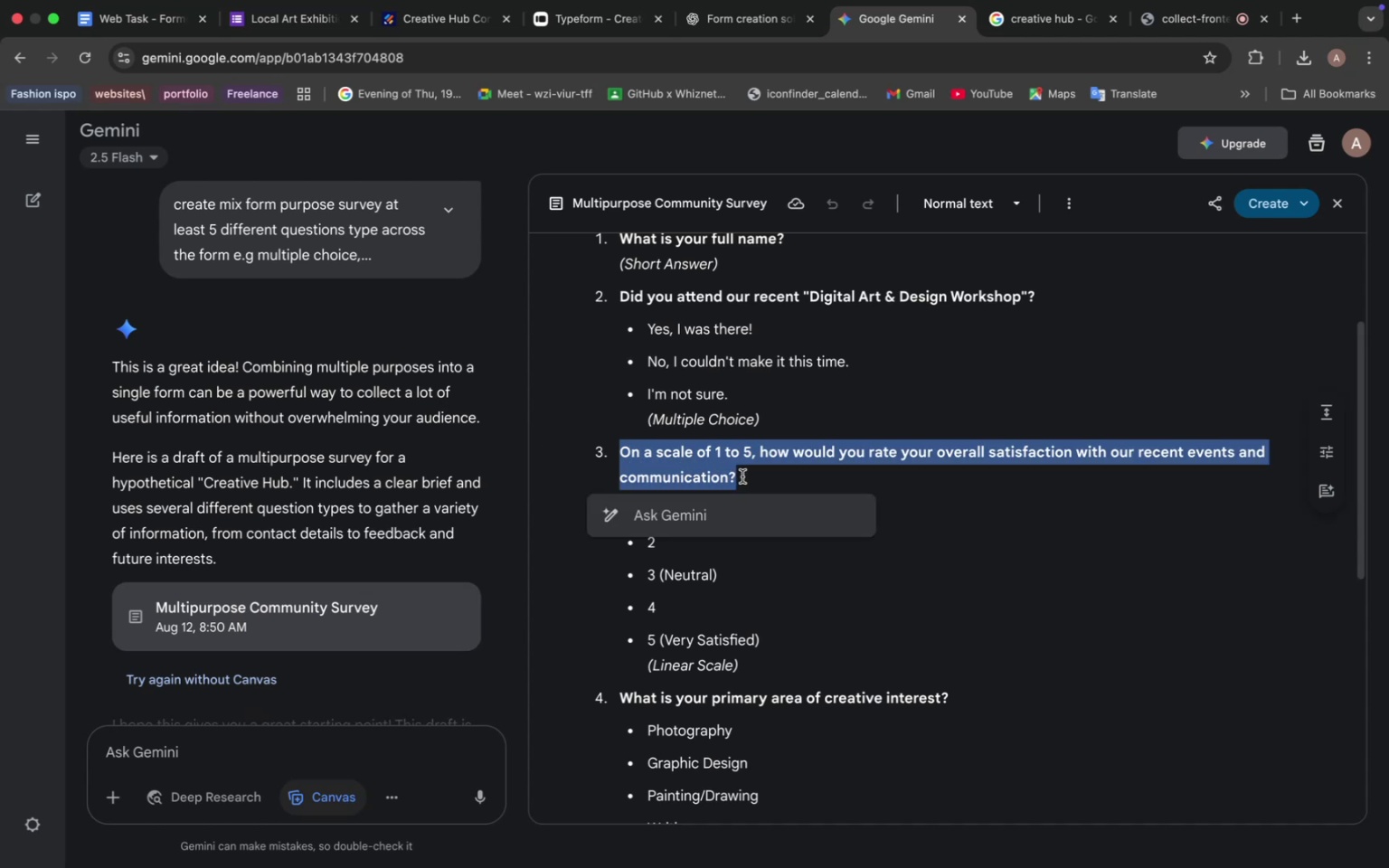 
key(Meta+C)
 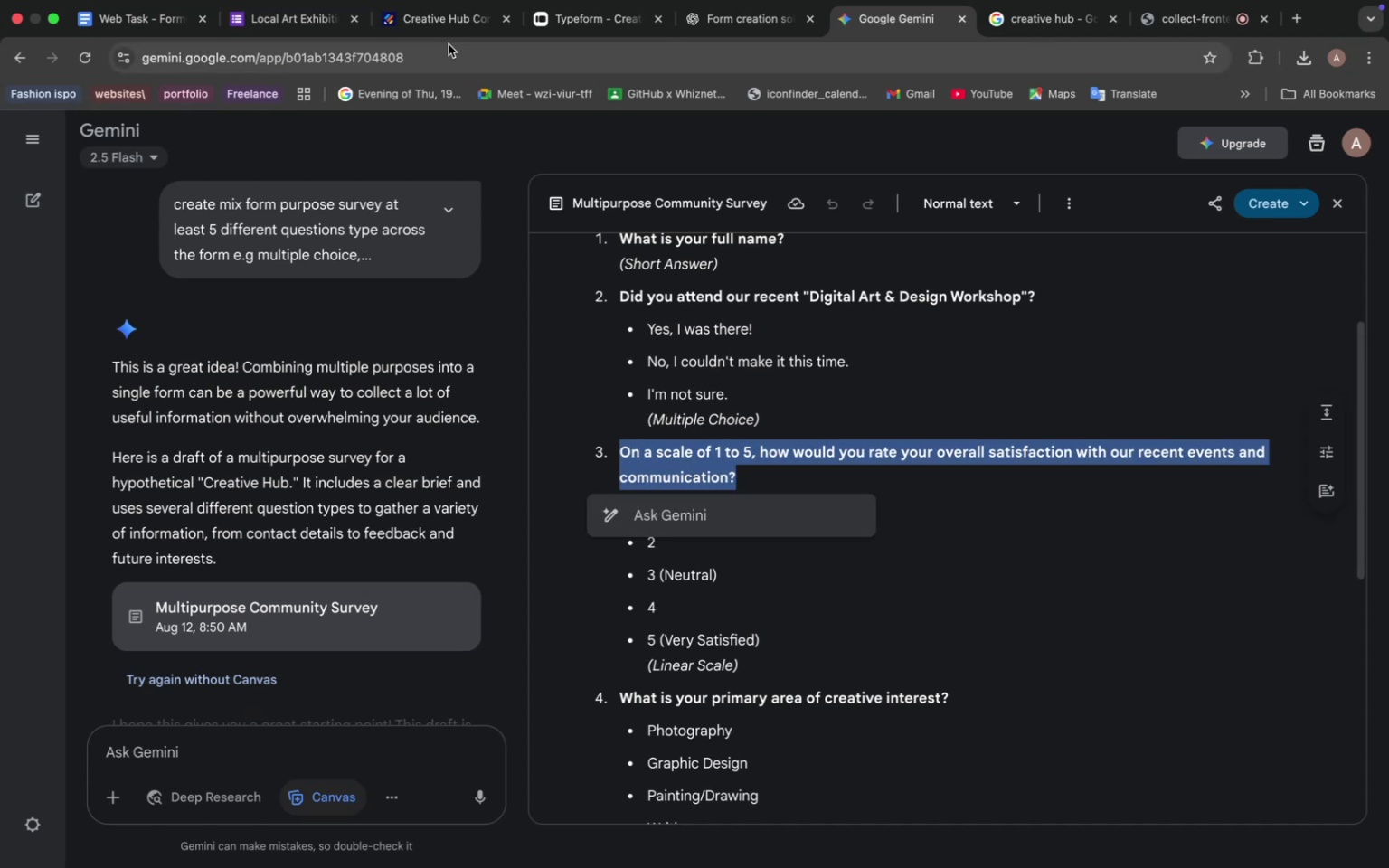 
left_click([453, 28])
 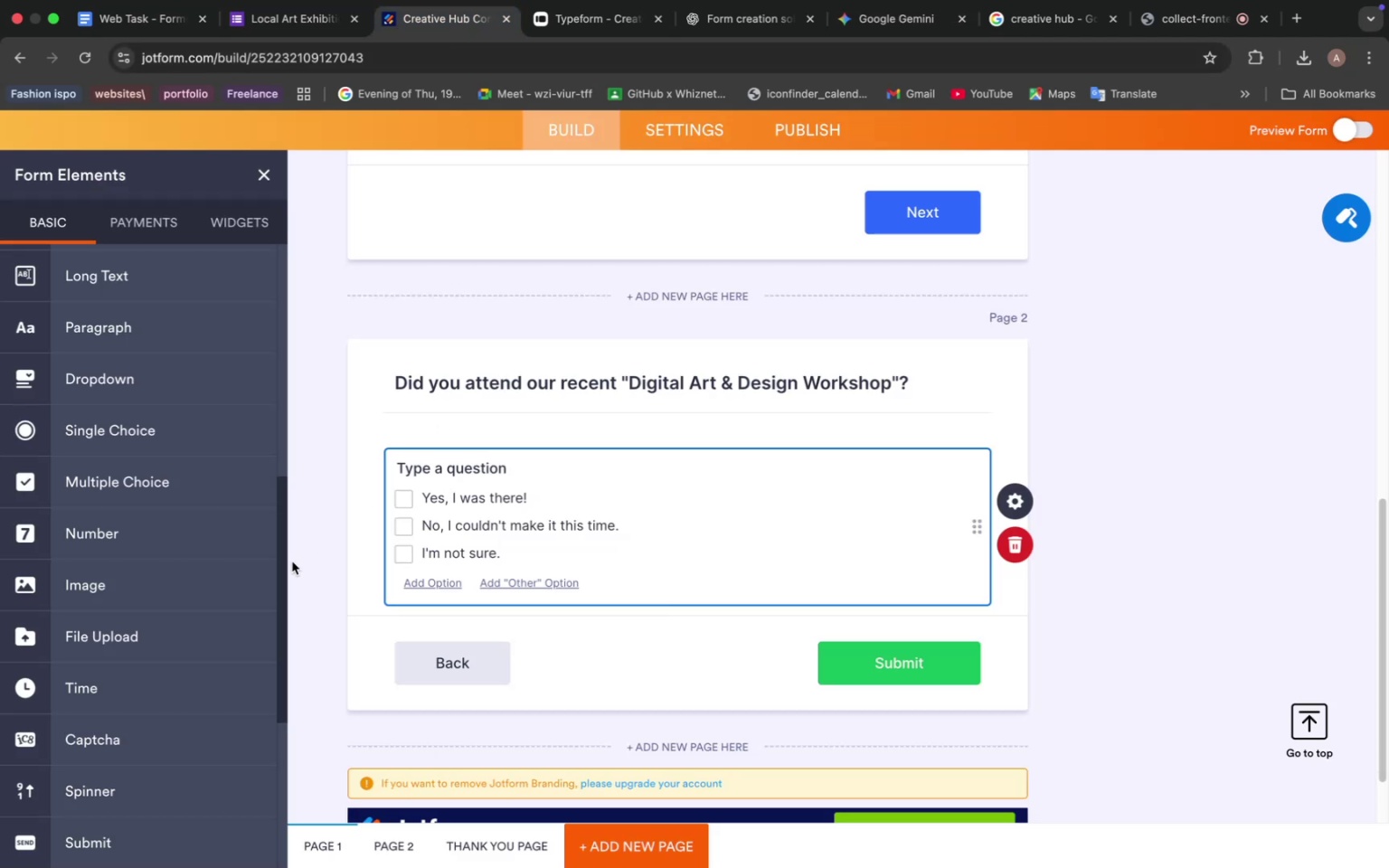 
scroll: coordinate [364, 559], scroll_direction: down, amount: 17.0
 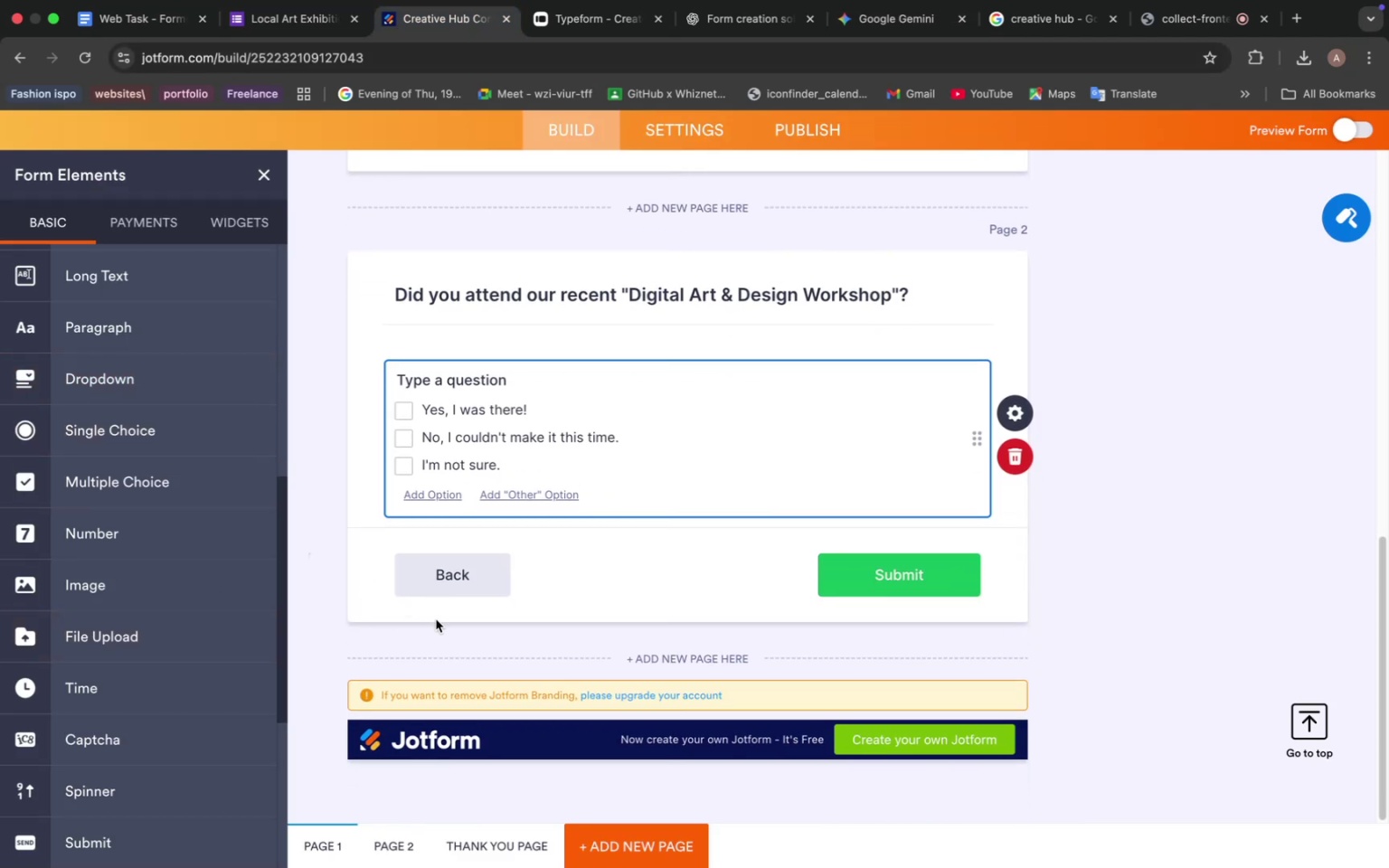 
left_click([429, 629])
 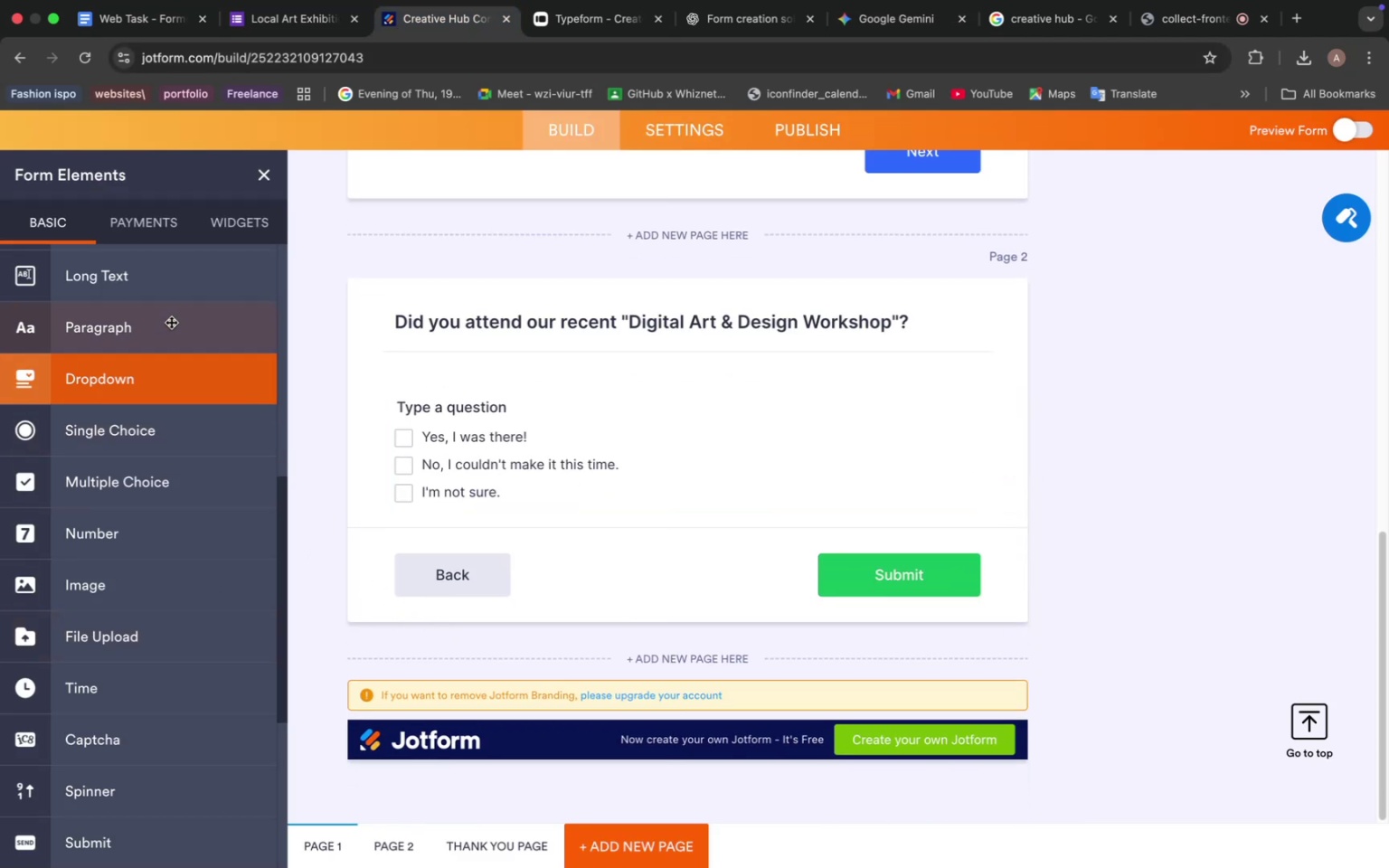 
scroll: coordinate [151, 324], scroll_direction: up, amount: 28.0
 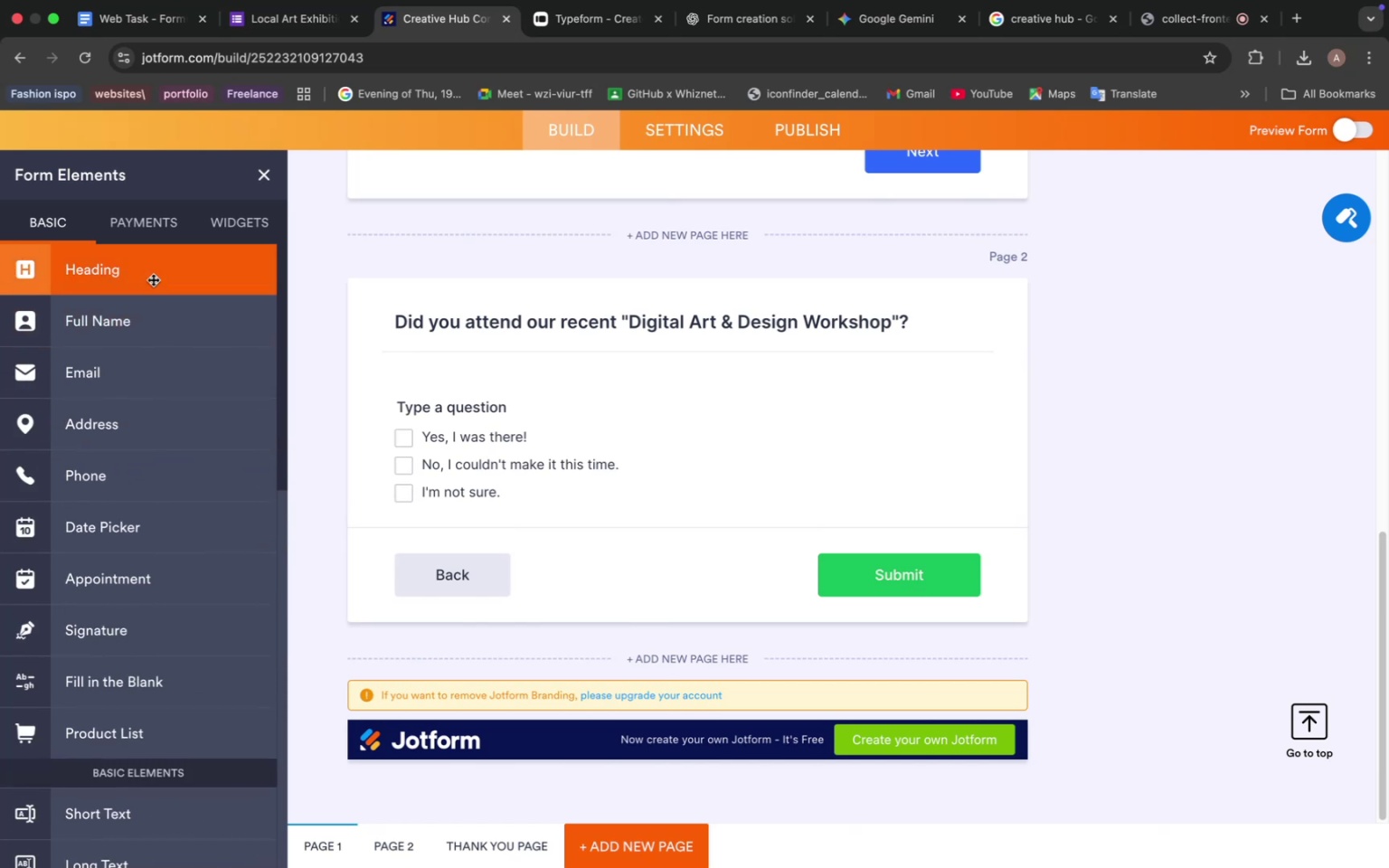 
left_click([146, 223])
 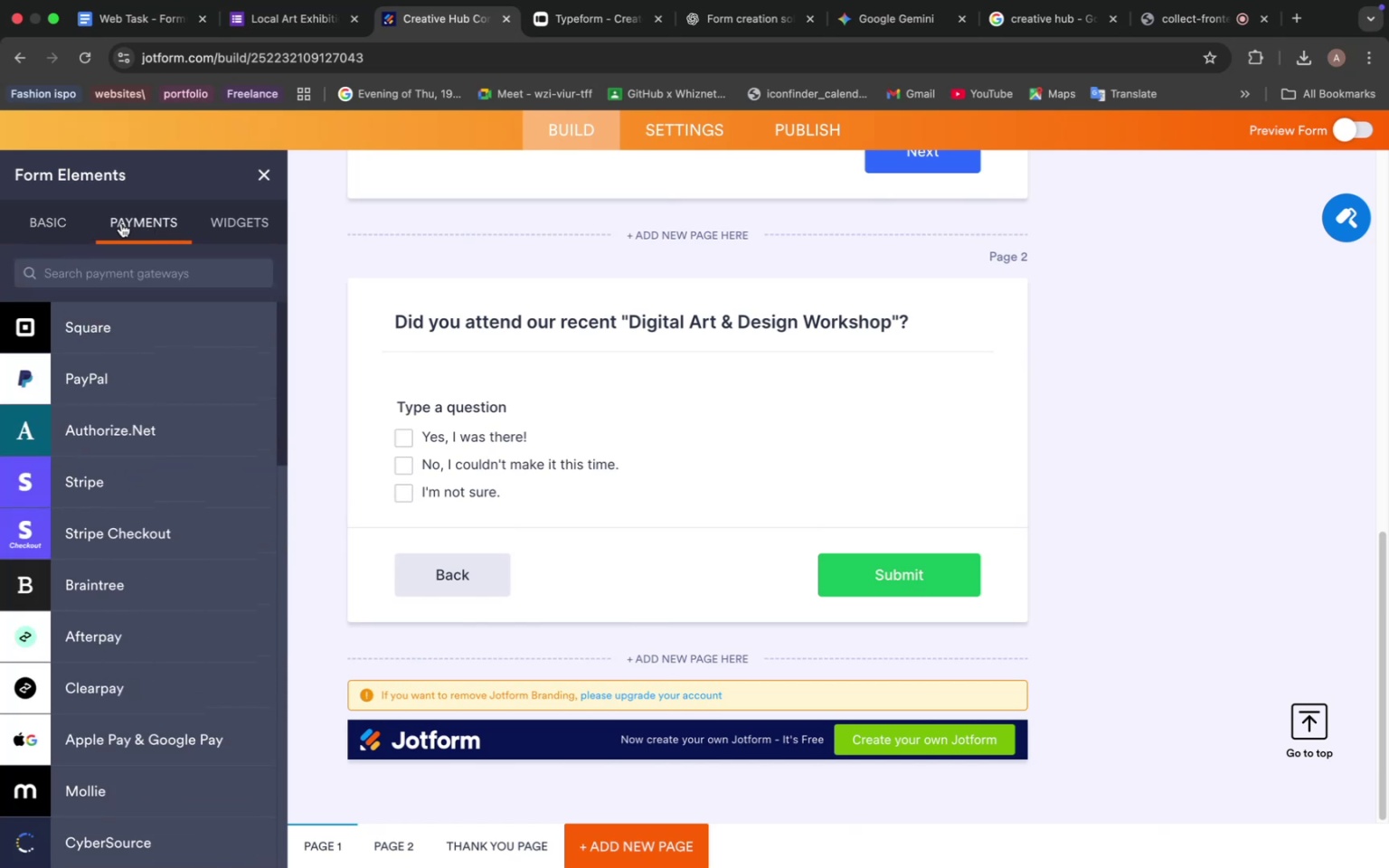 
left_click([240, 222])
 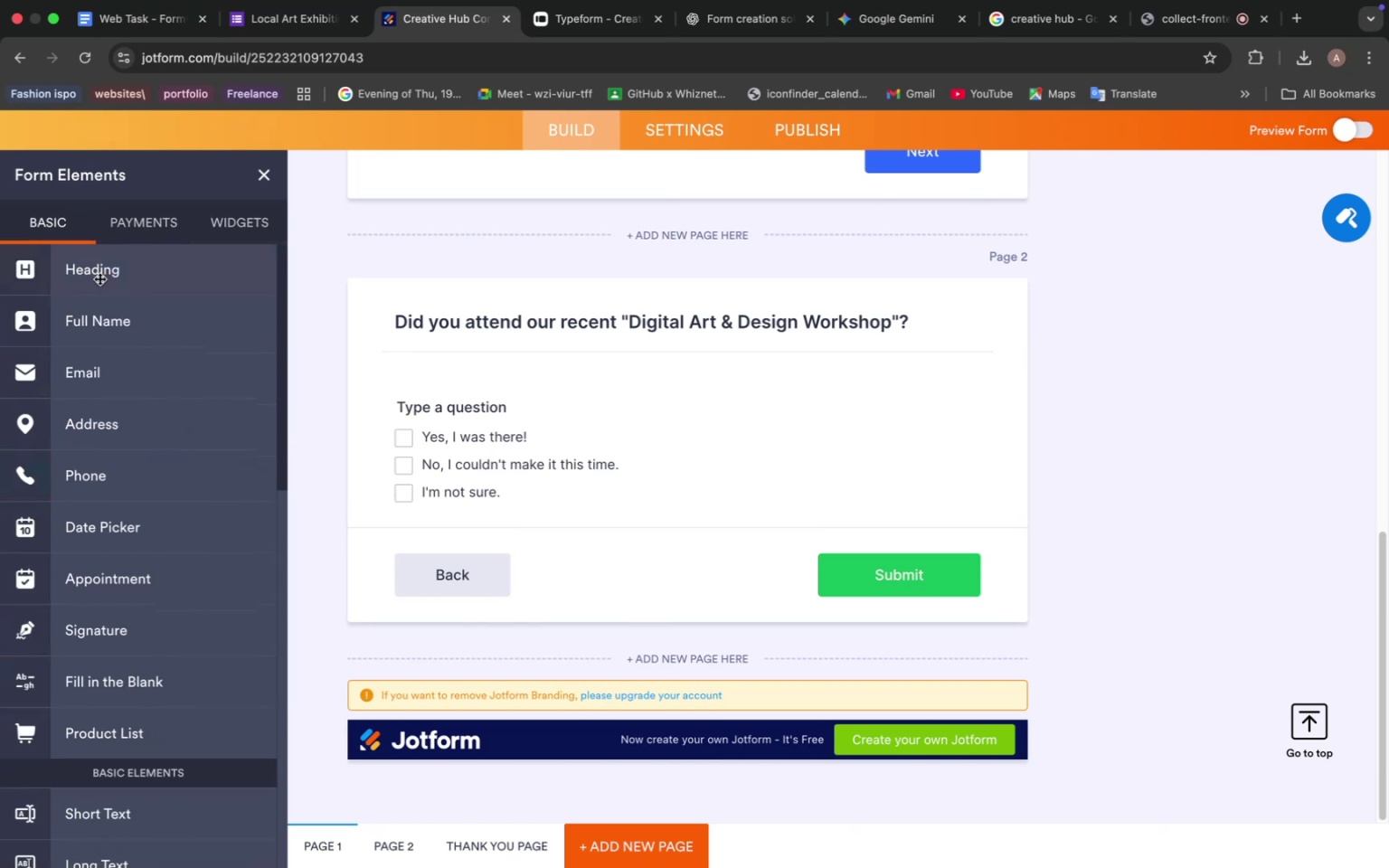 
left_click([118, 277])
 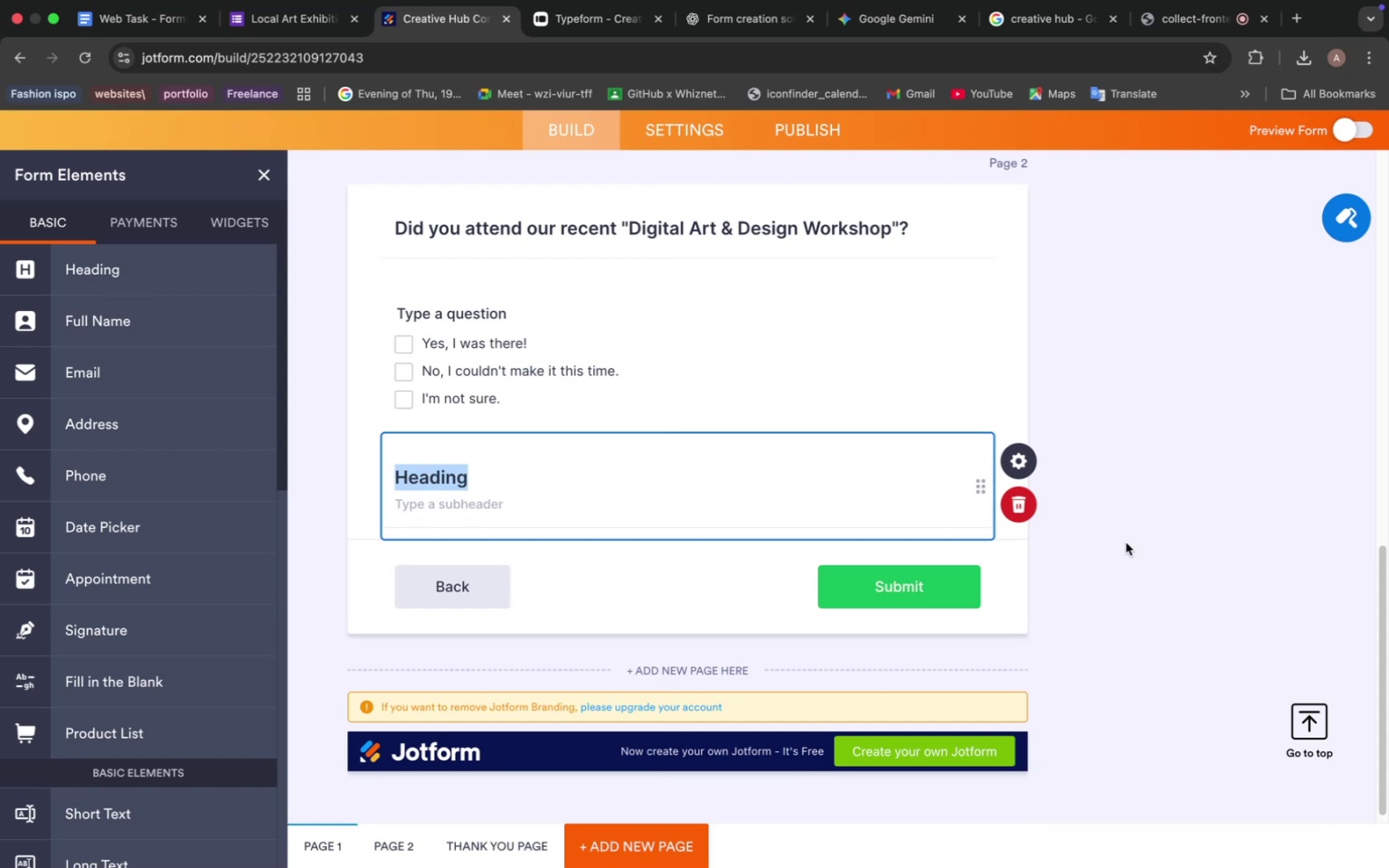 
left_click([1015, 509])
 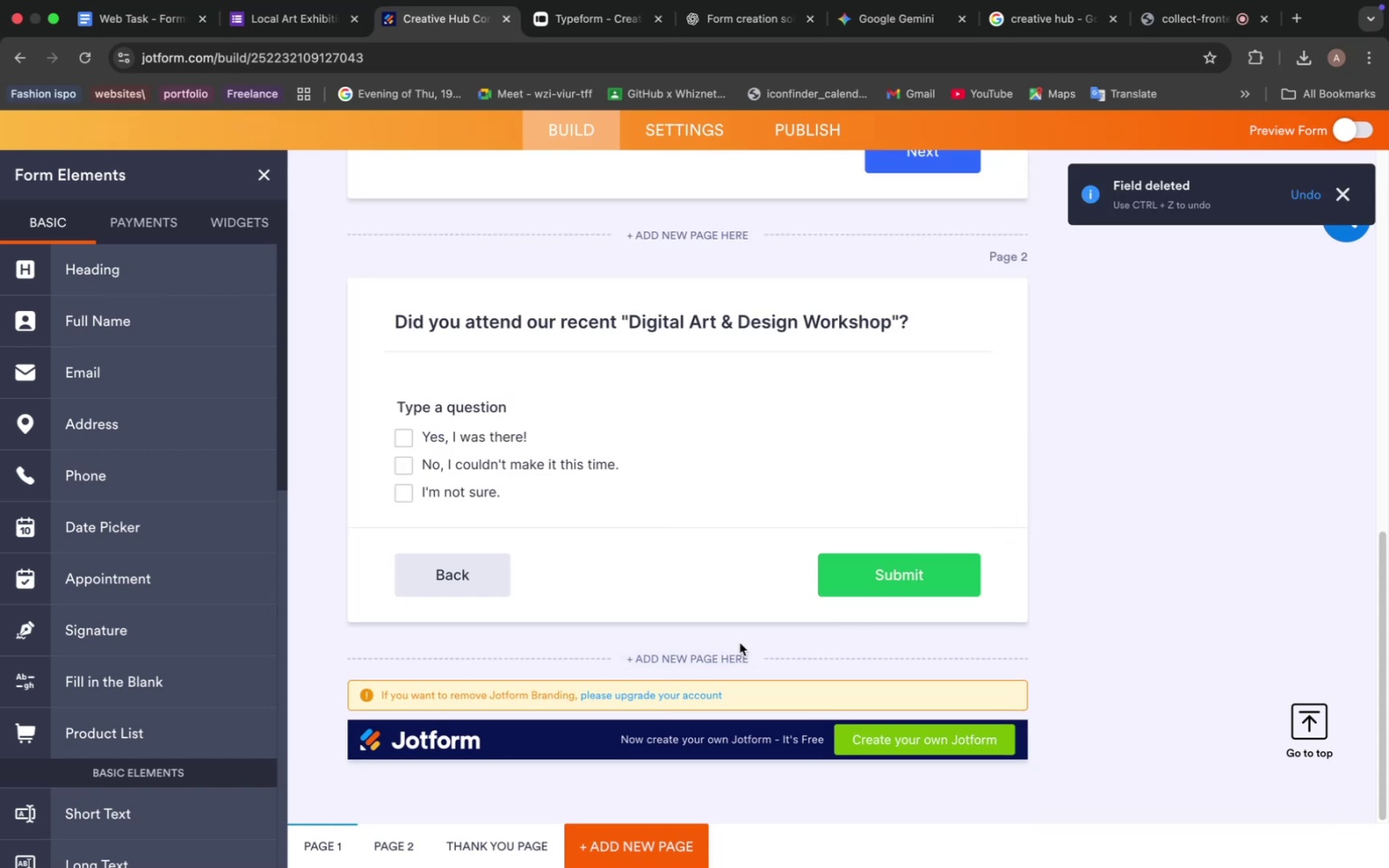 
left_click([707, 652])
 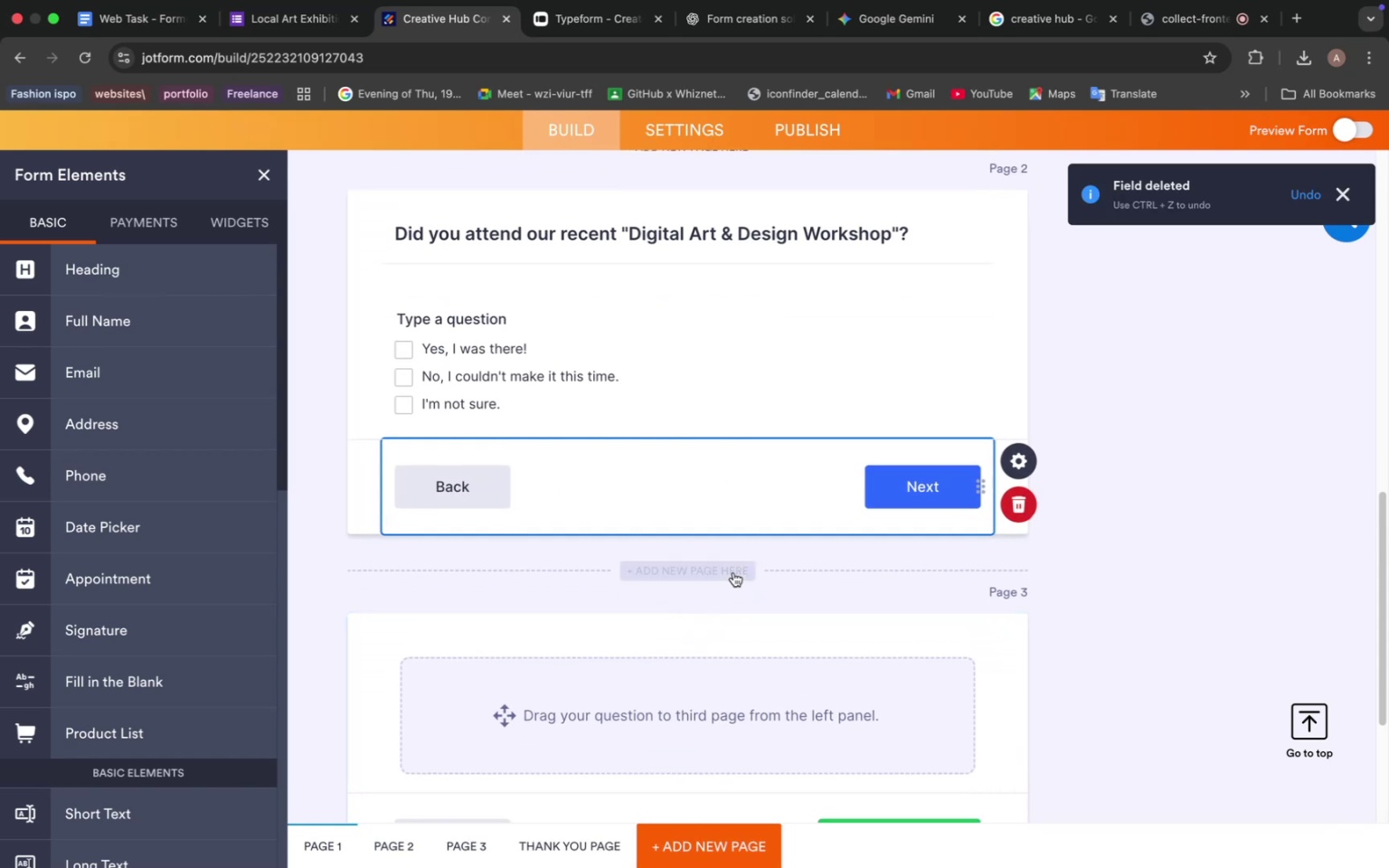 
left_click([805, 549])
 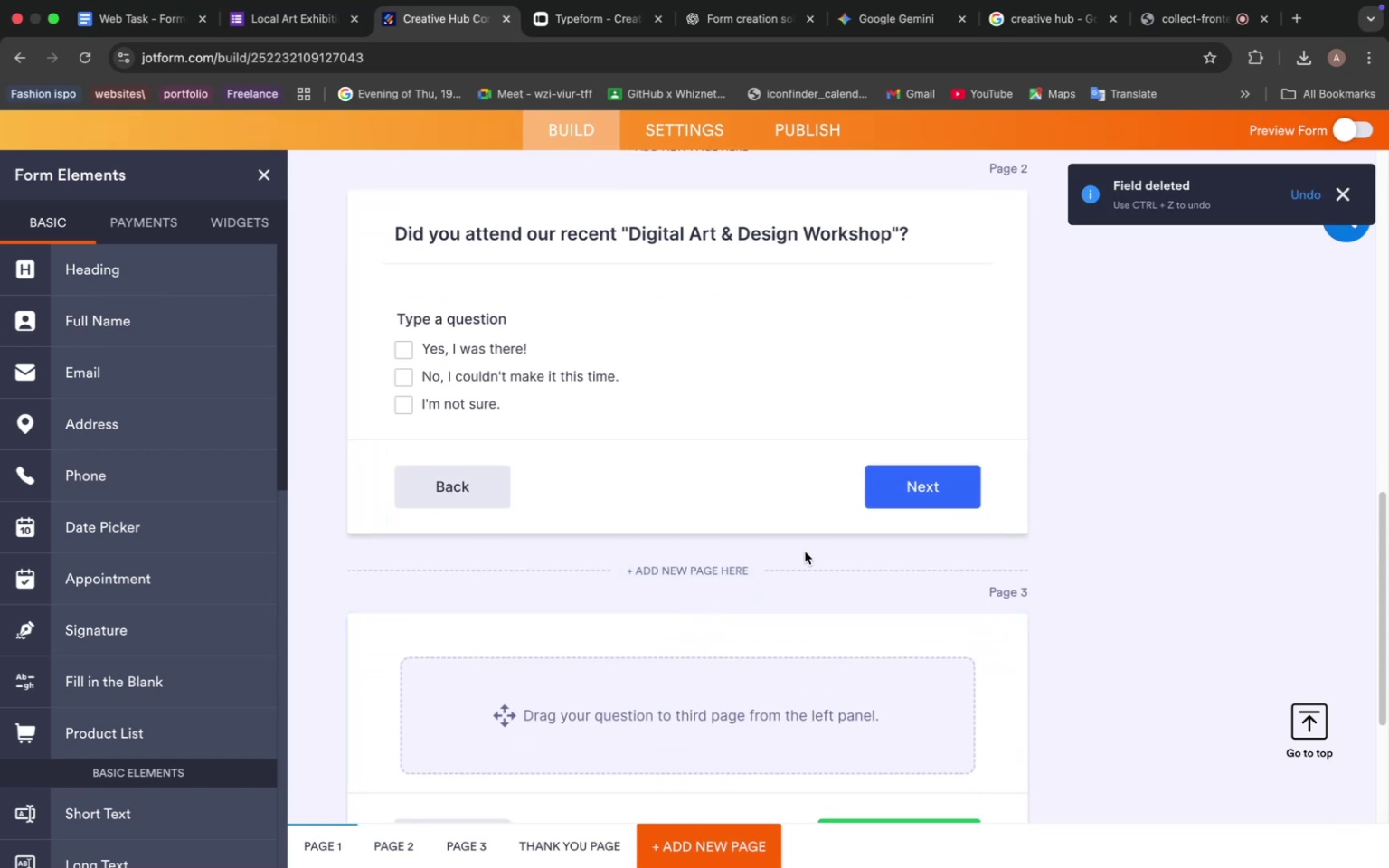 
scroll: coordinate [787, 571], scroll_direction: down, amount: 10.0
 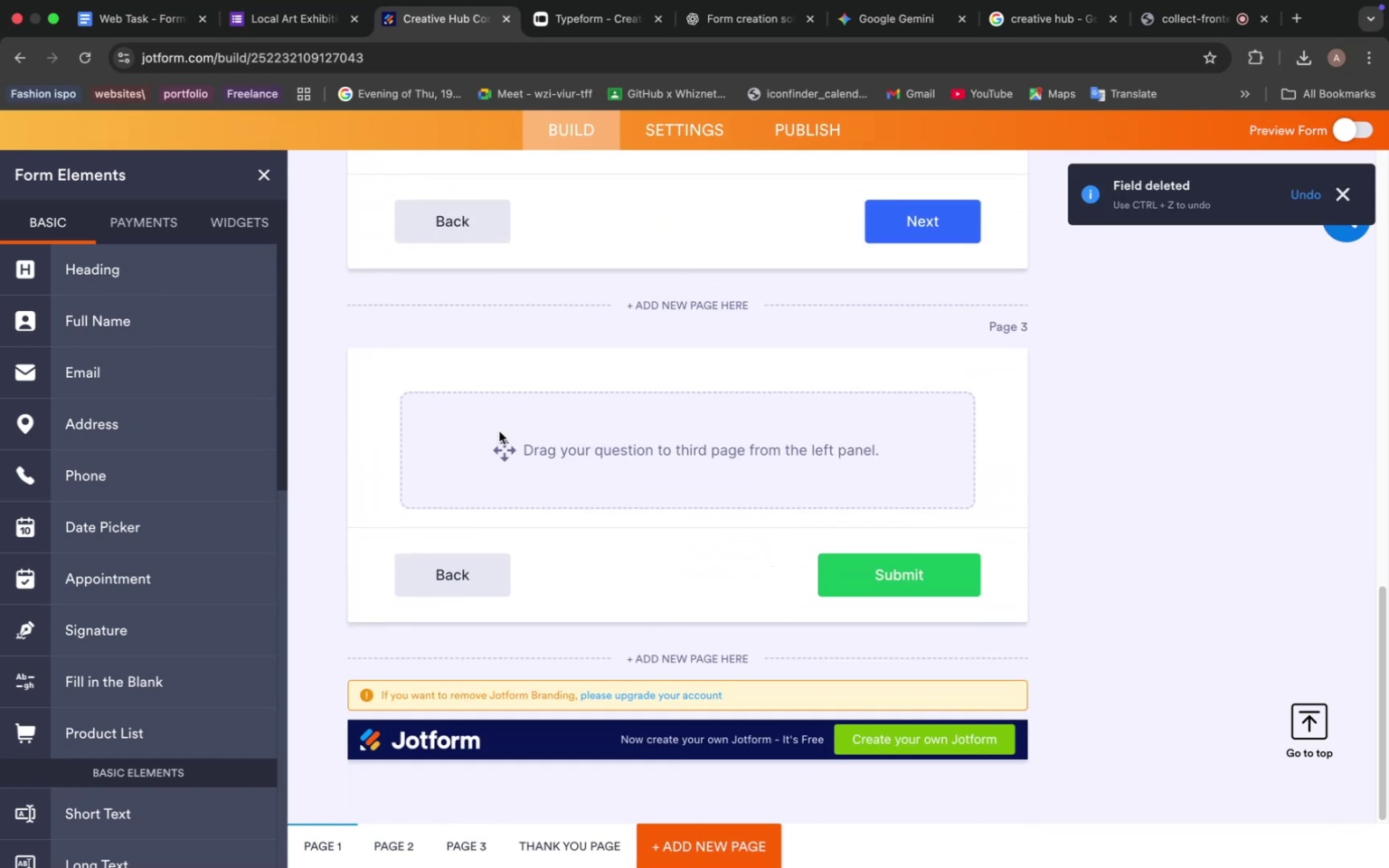 
left_click([106, 272])
 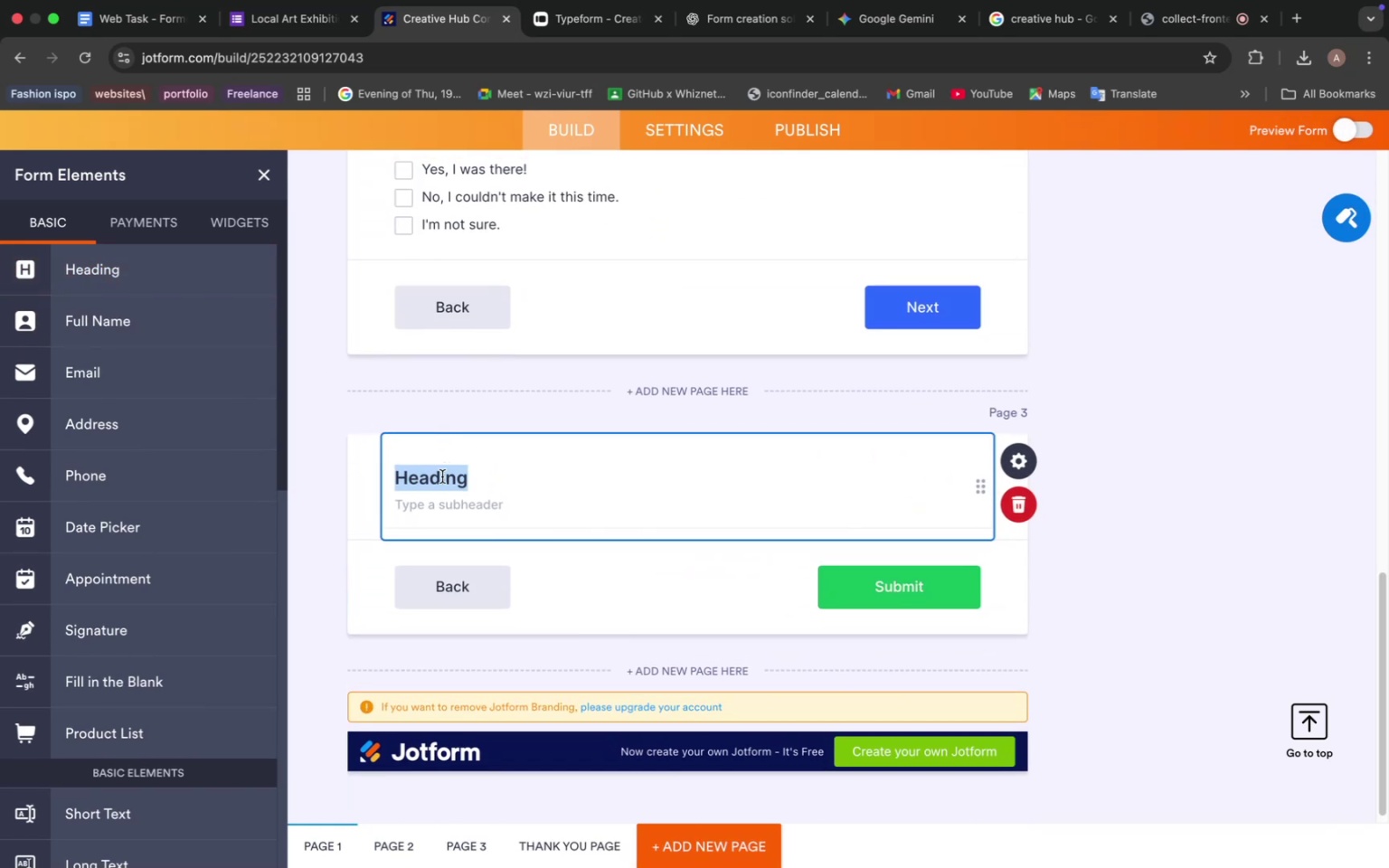 
key(Meta+V)
 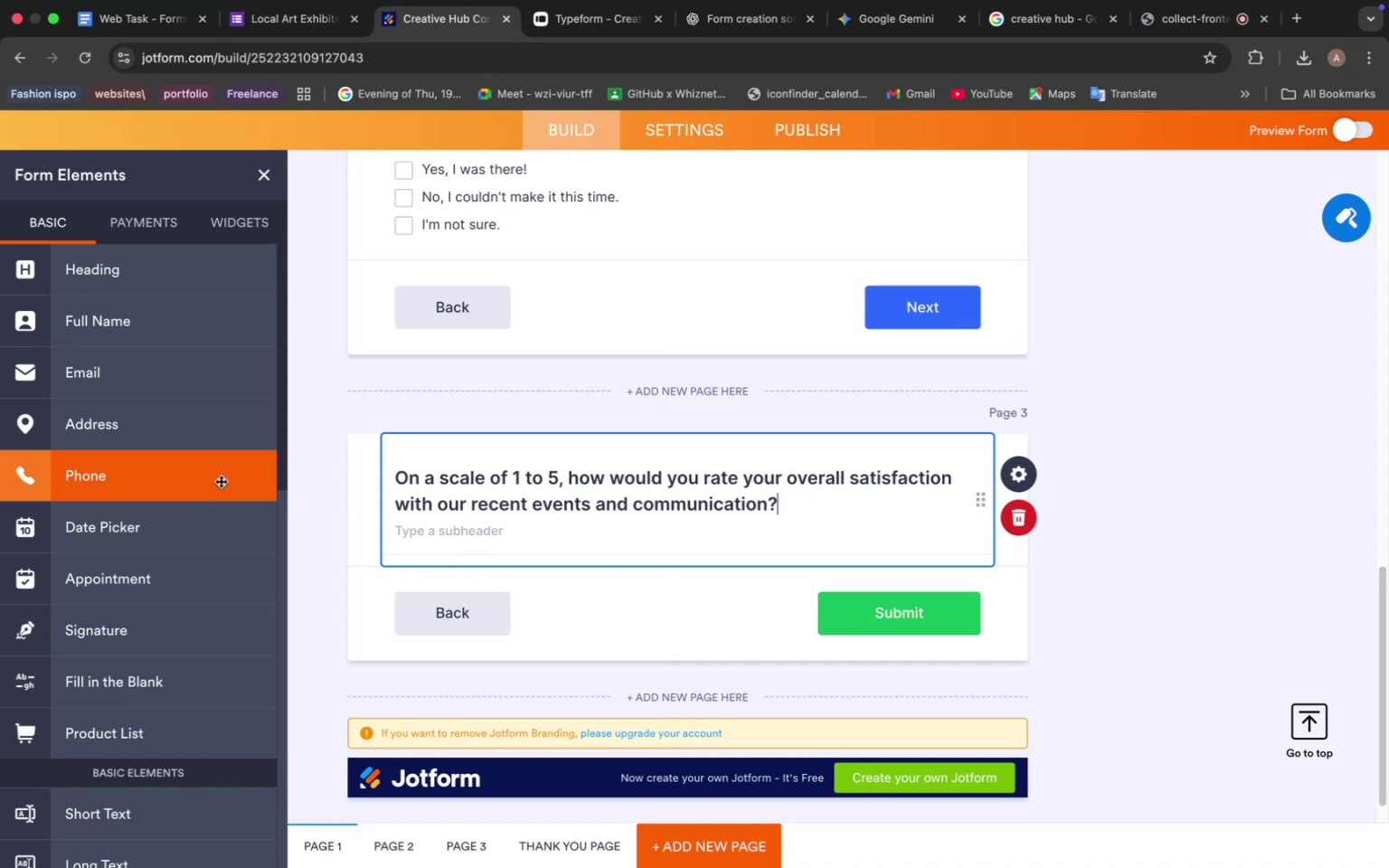 
scroll: coordinate [137, 484], scroll_direction: down, amount: 9.0
 